 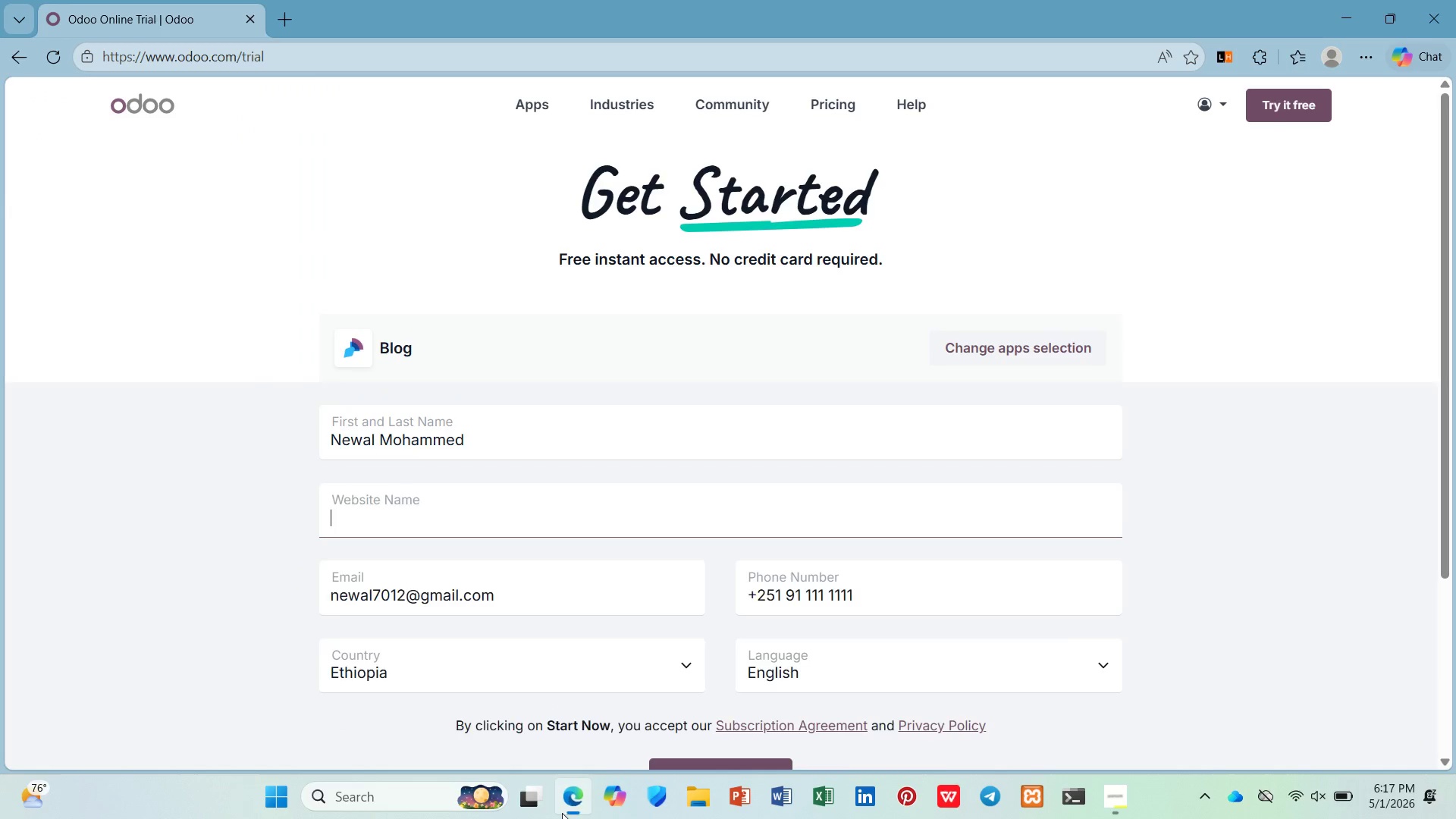 
key(Control+V)
 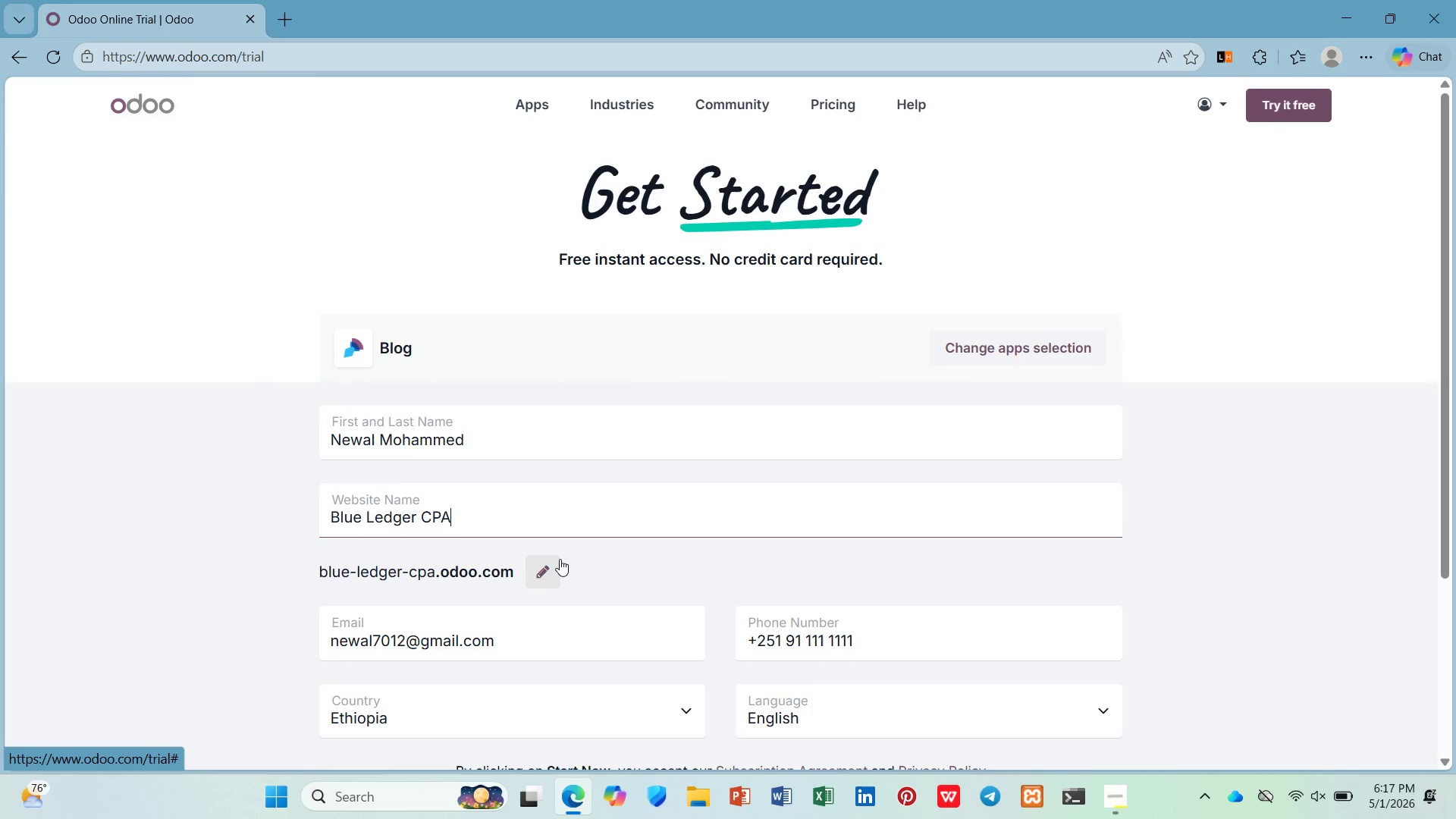 
scroll: coordinate [560, 560], scroll_direction: down, amount: 2.0
 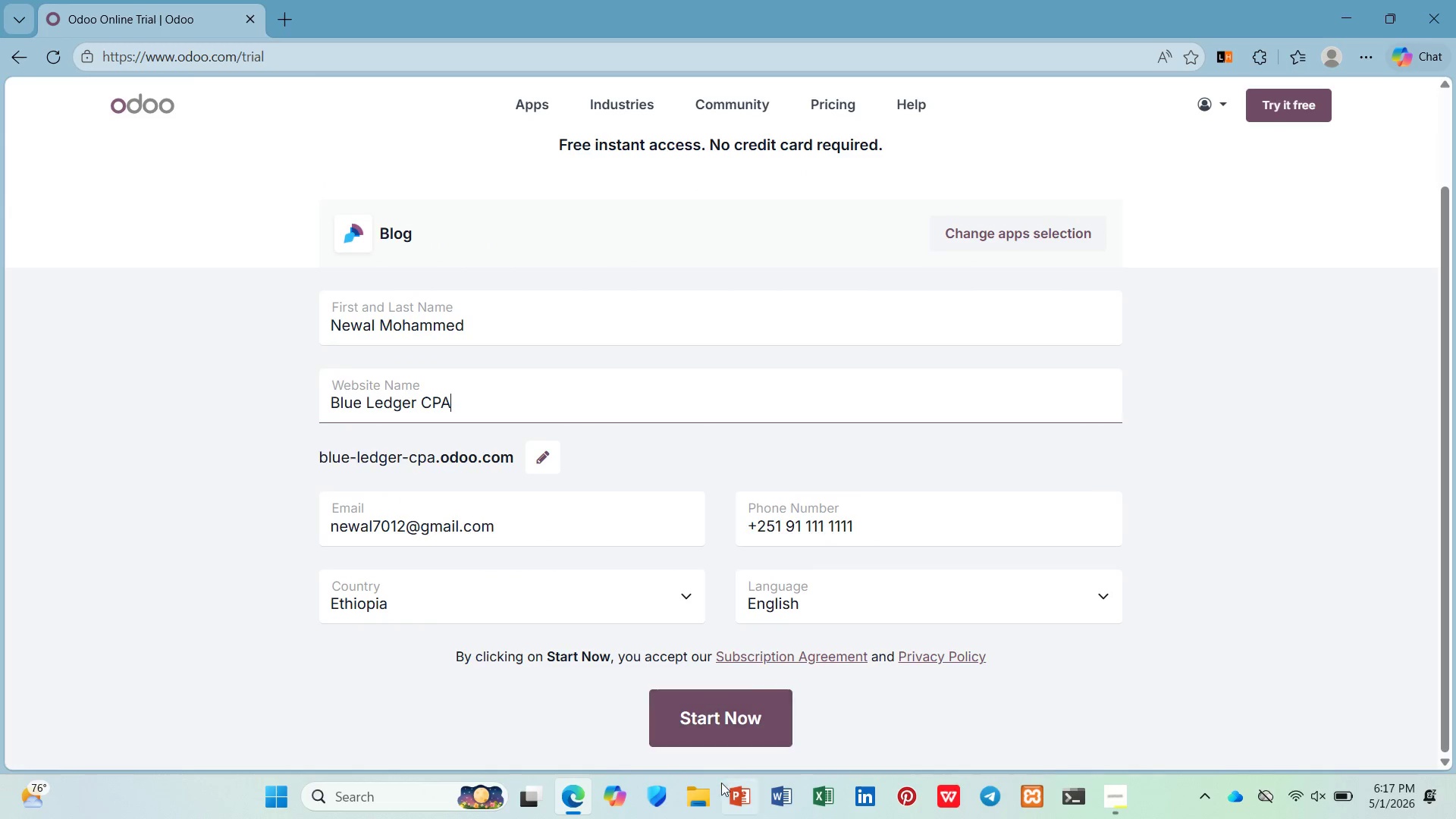 
left_click([720, 704])
 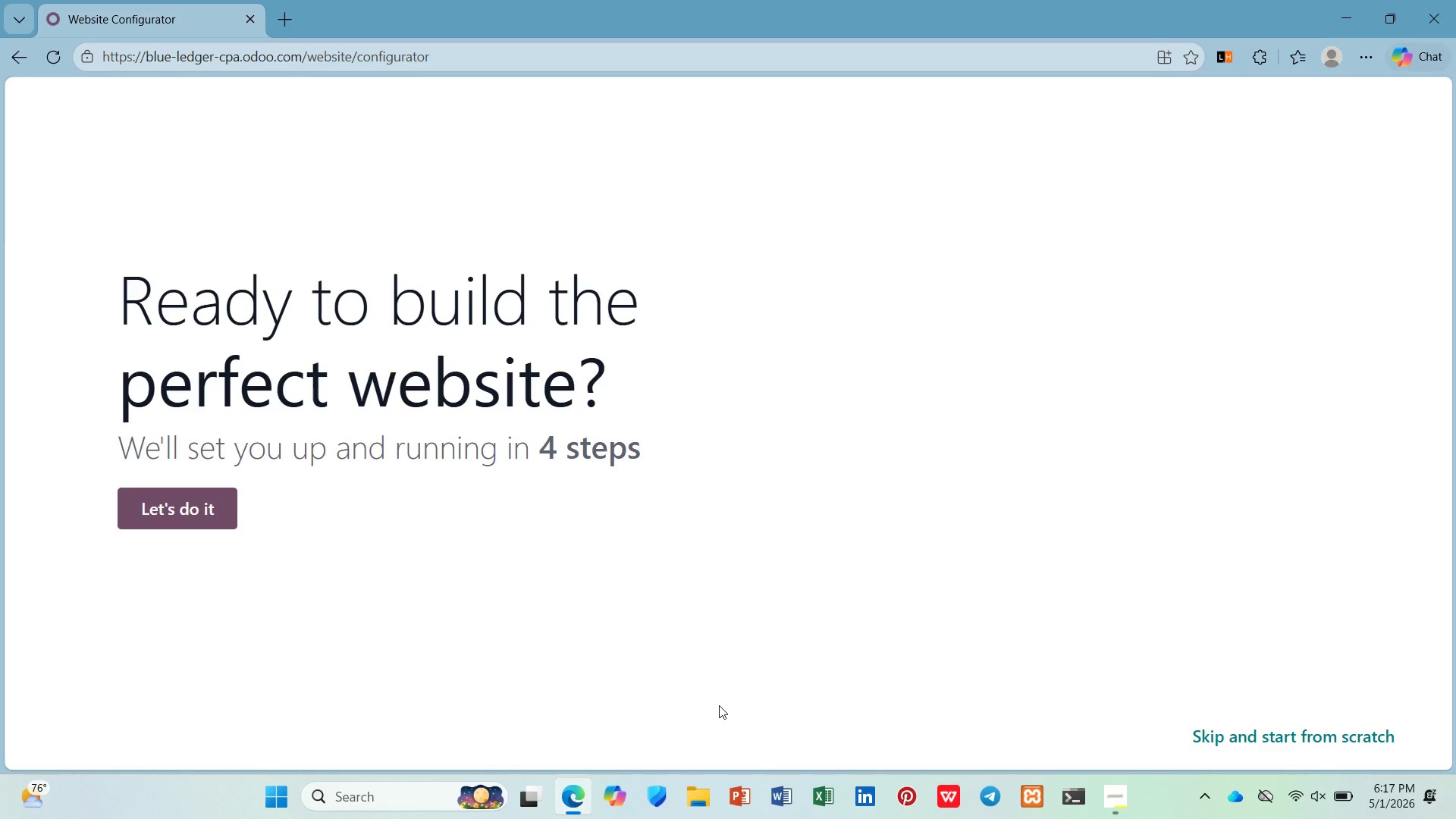 
wait(30.06)
 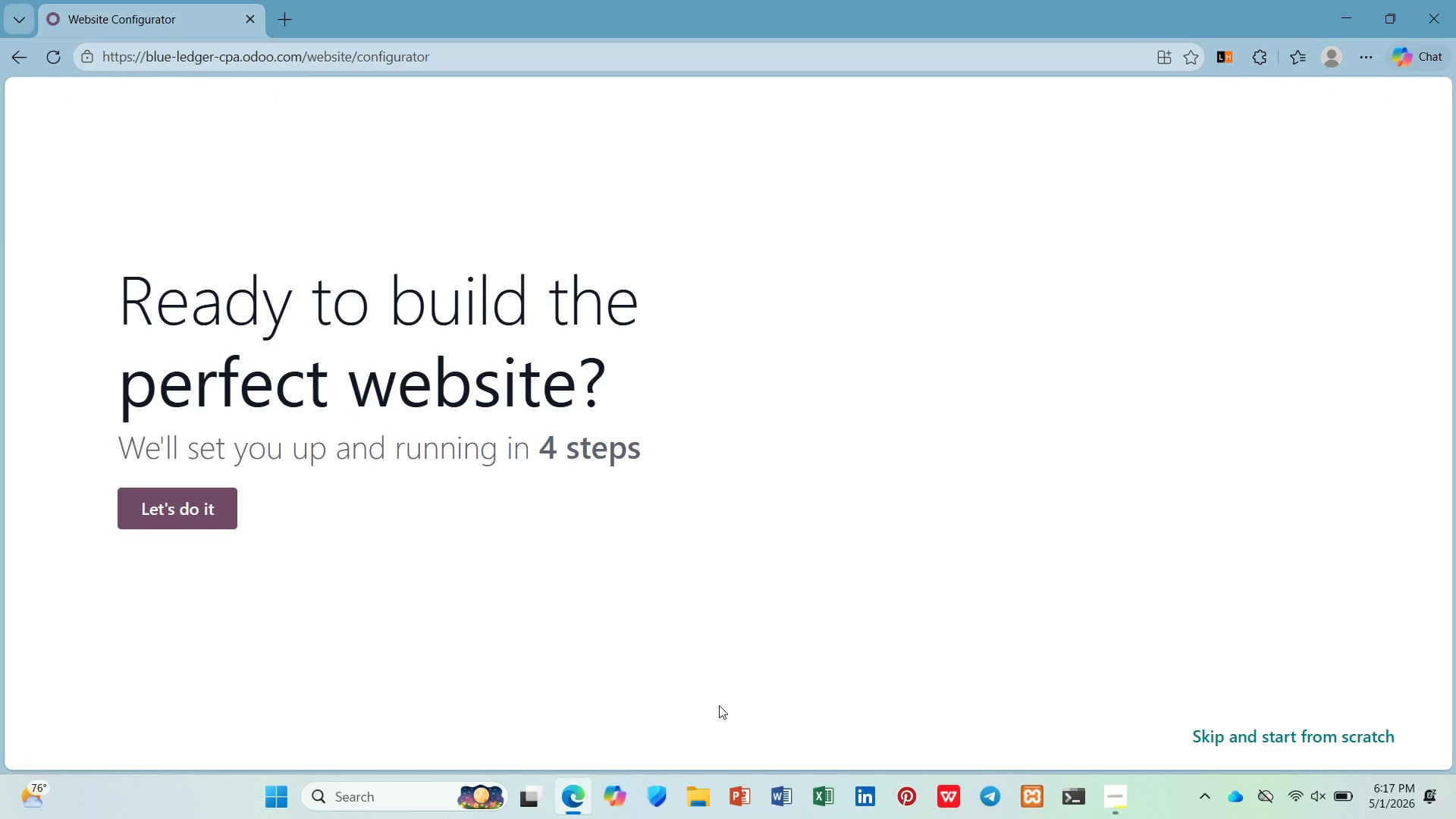 
left_click([1270, 727])
 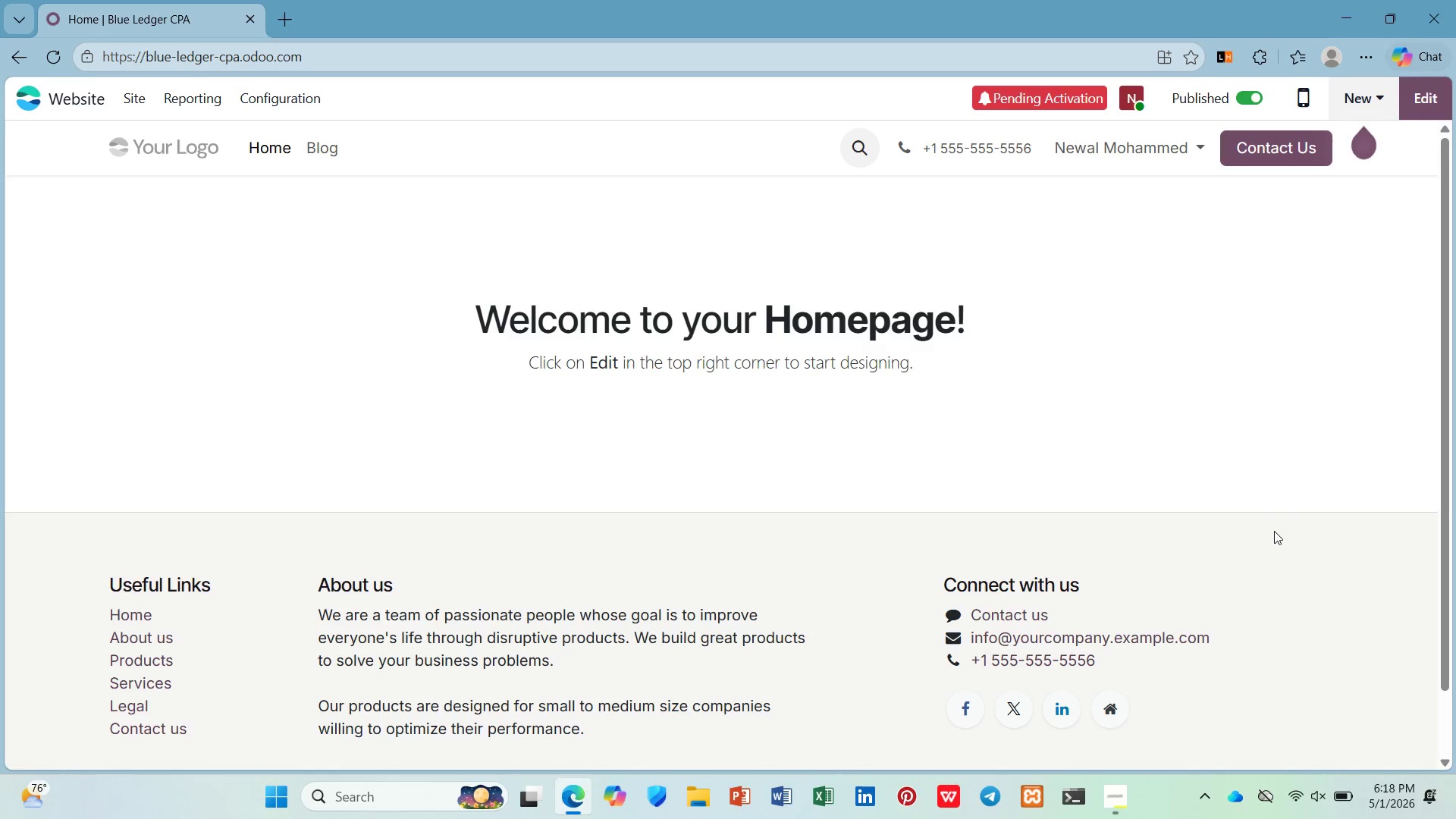 
wait(30.47)
 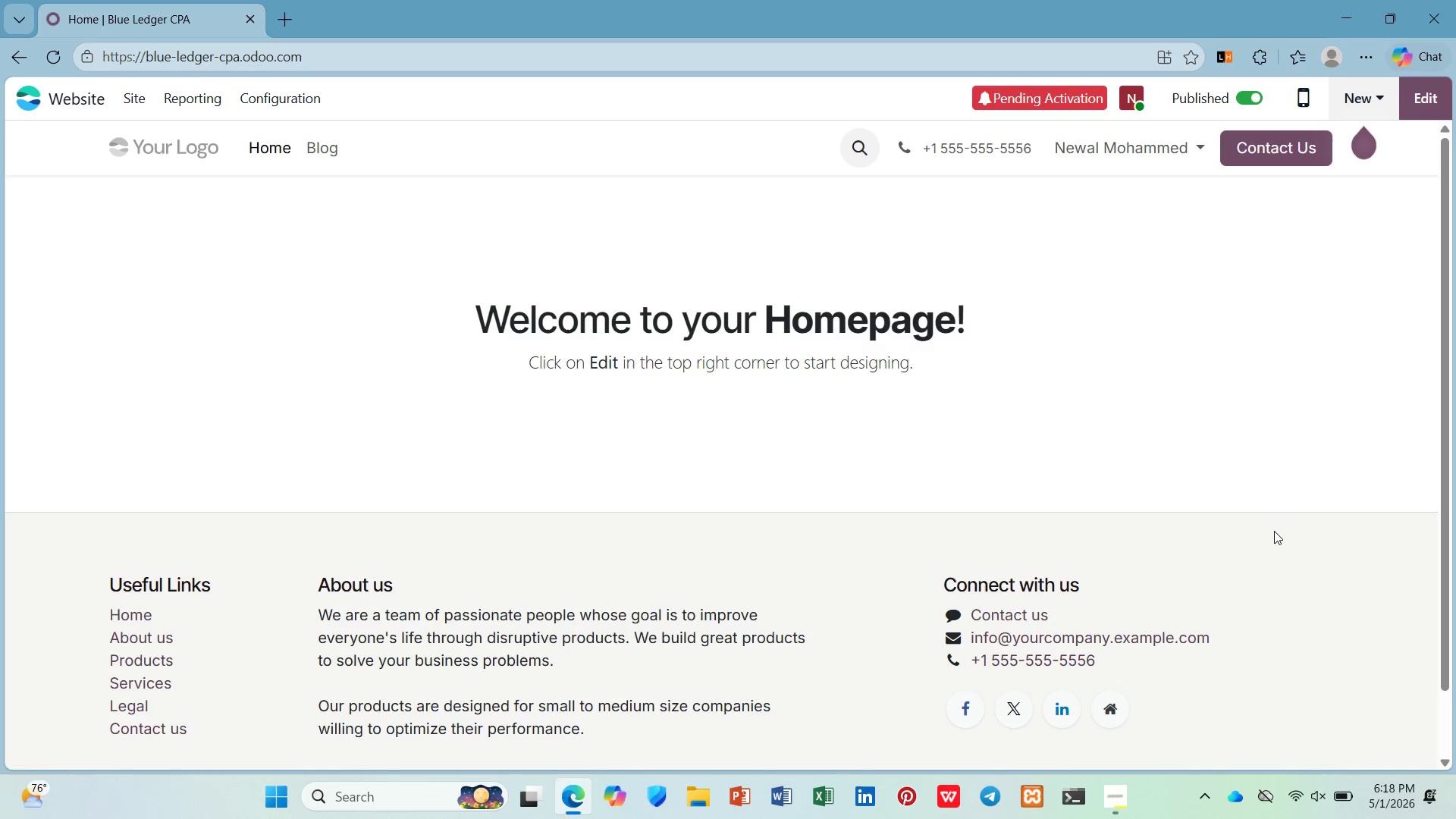 
left_click([358, 257])
 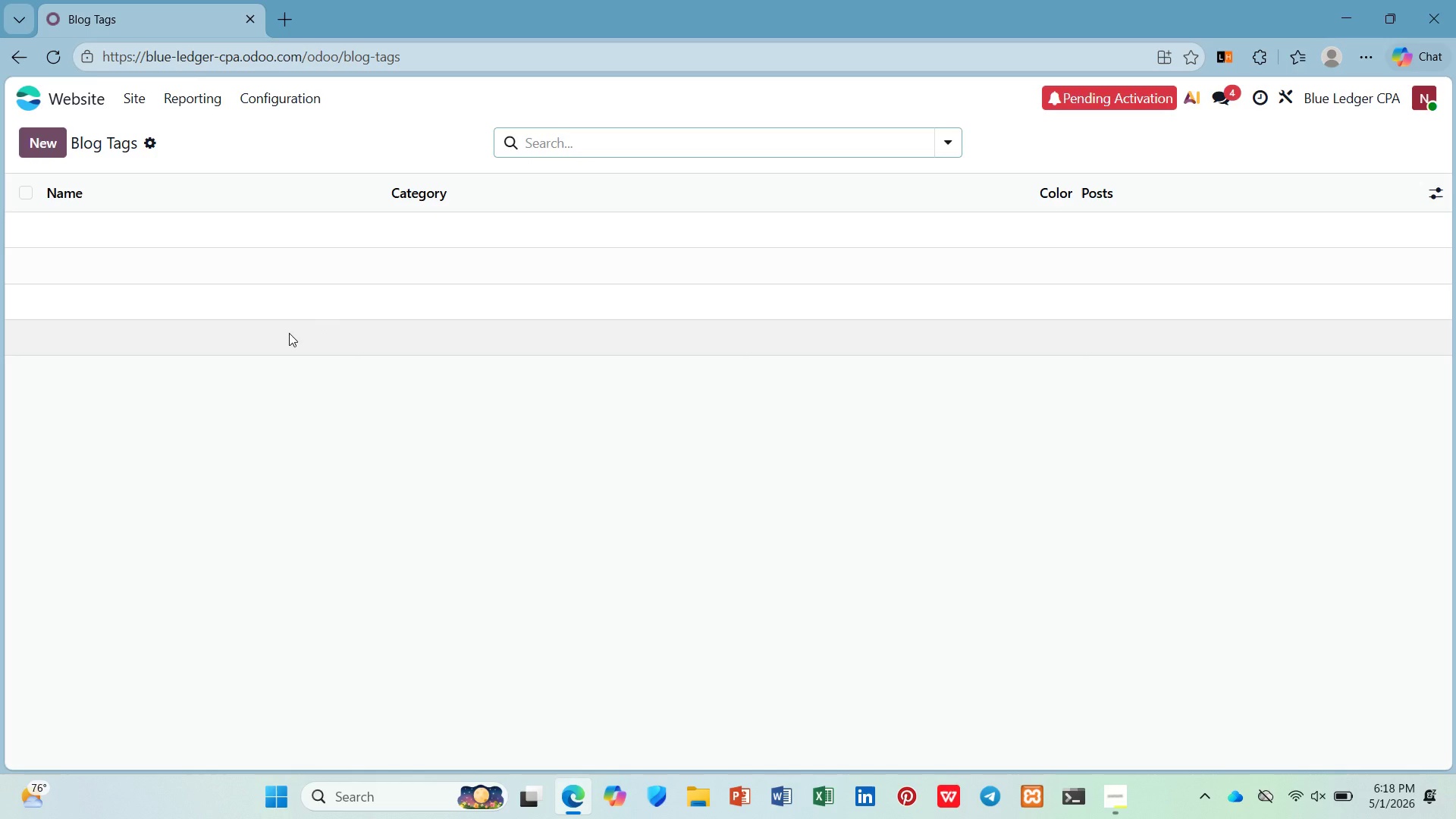 
wait(19.16)
 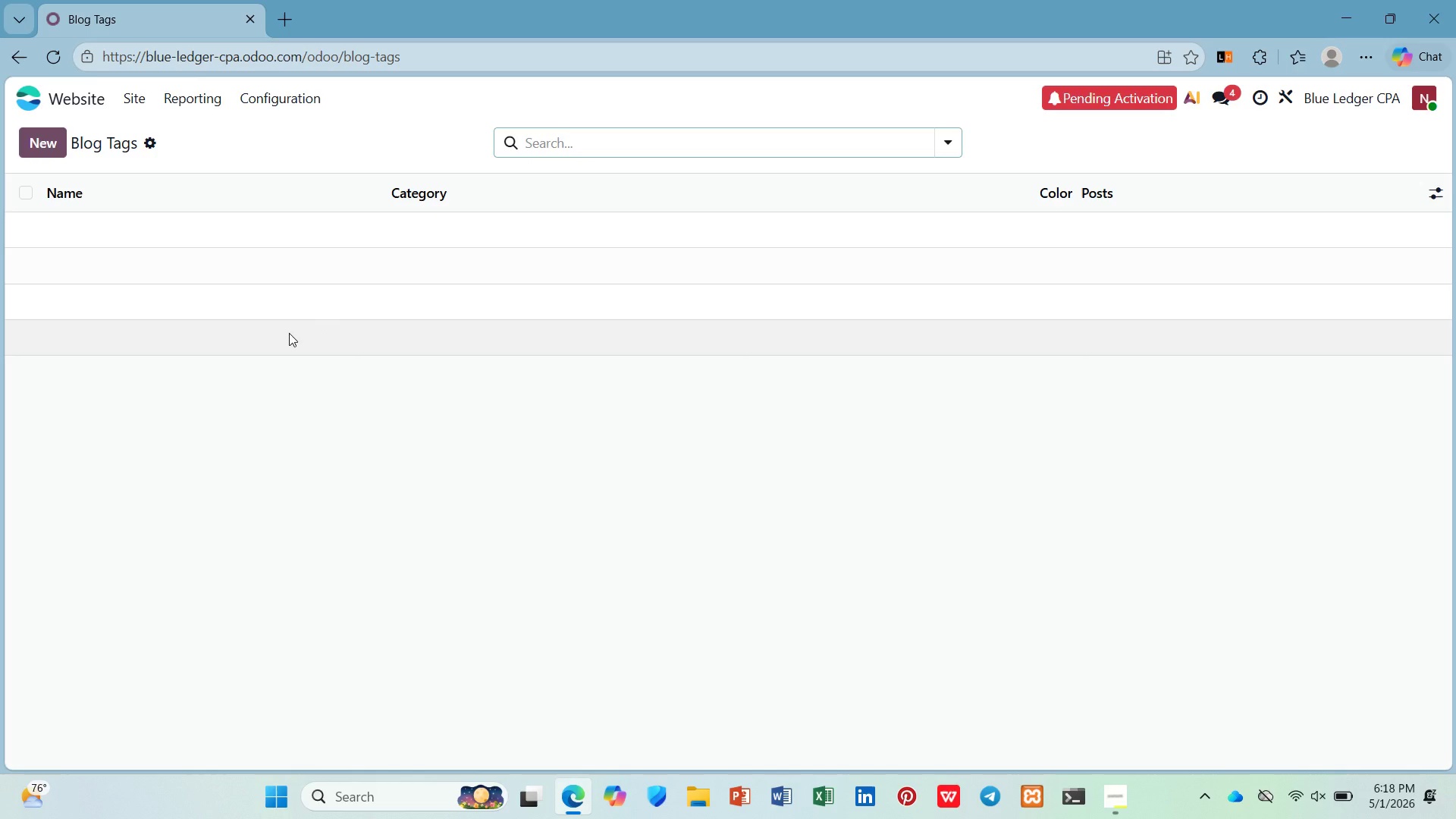 
left_click([52, 149])
 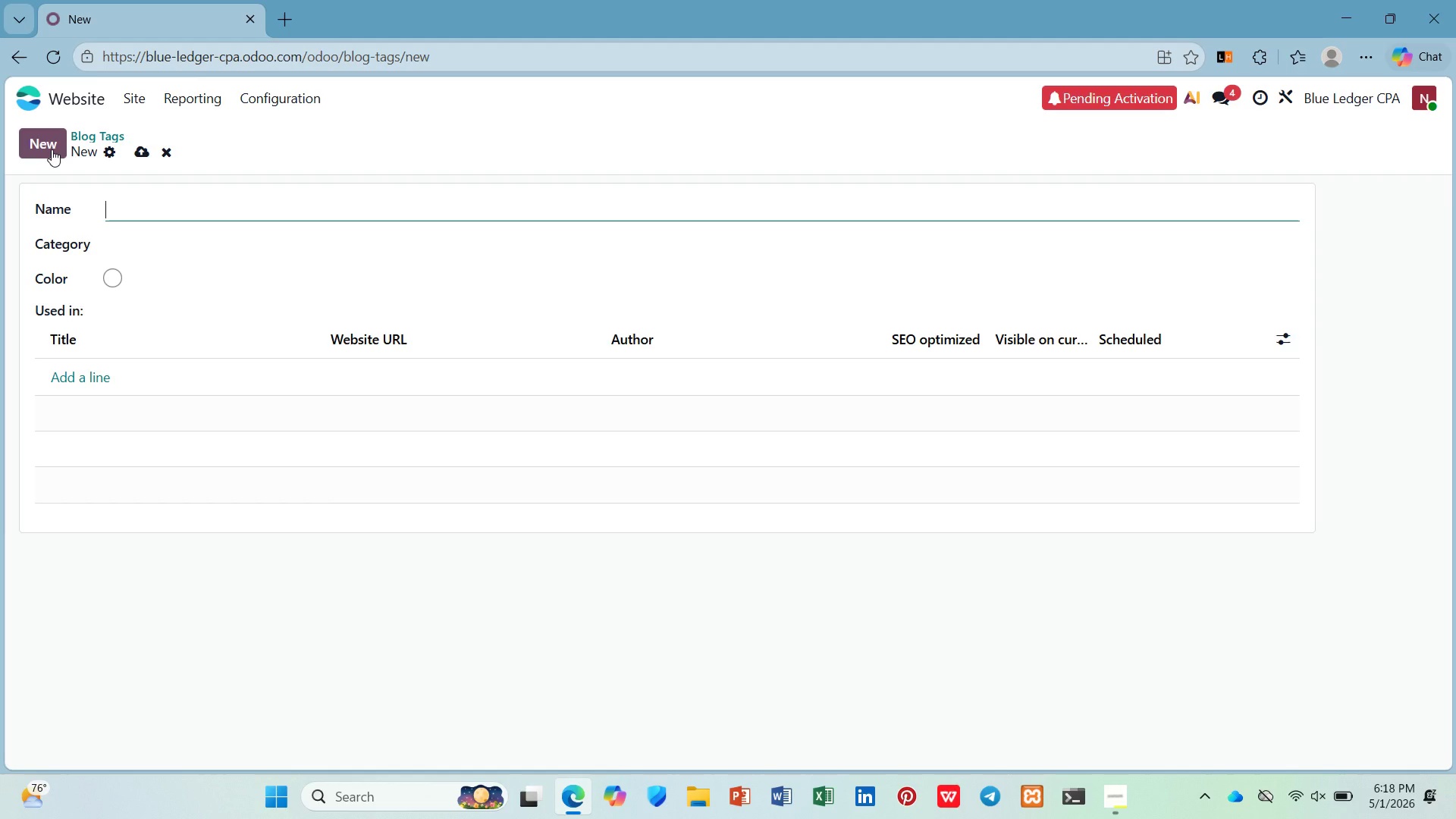 
type(Tax Strategy)
 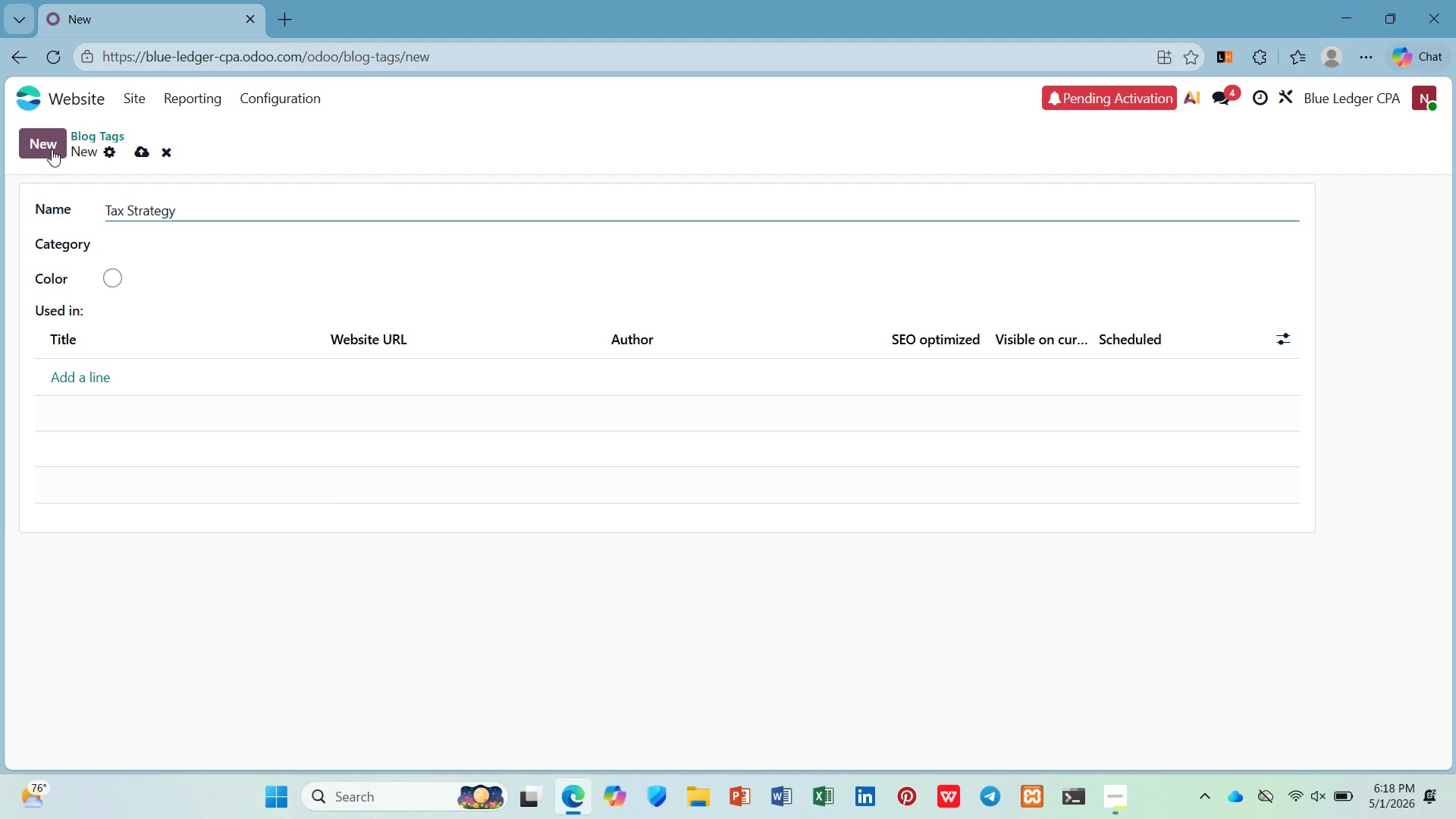 
left_click([148, 149])
 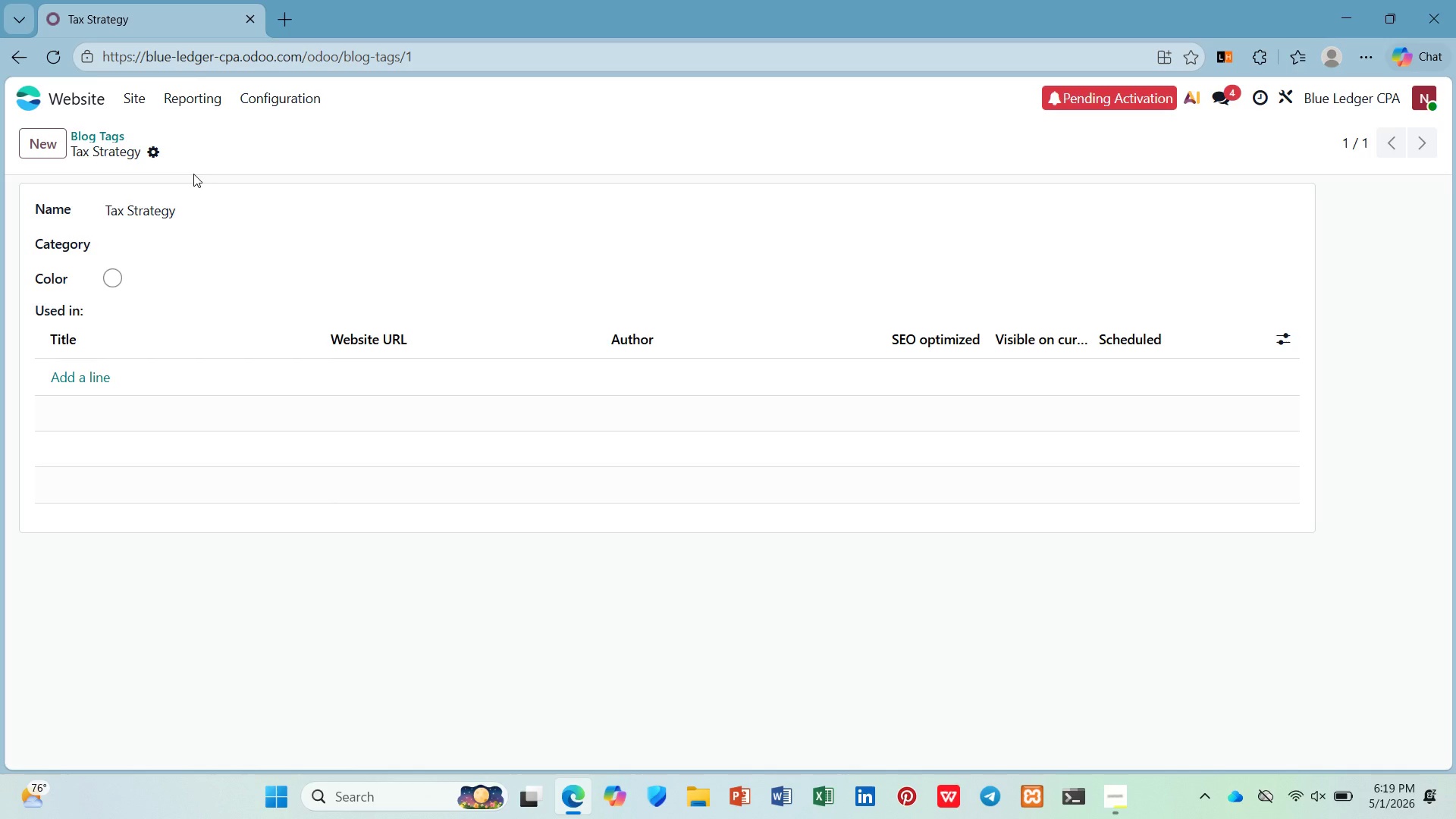 
wait(12.11)
 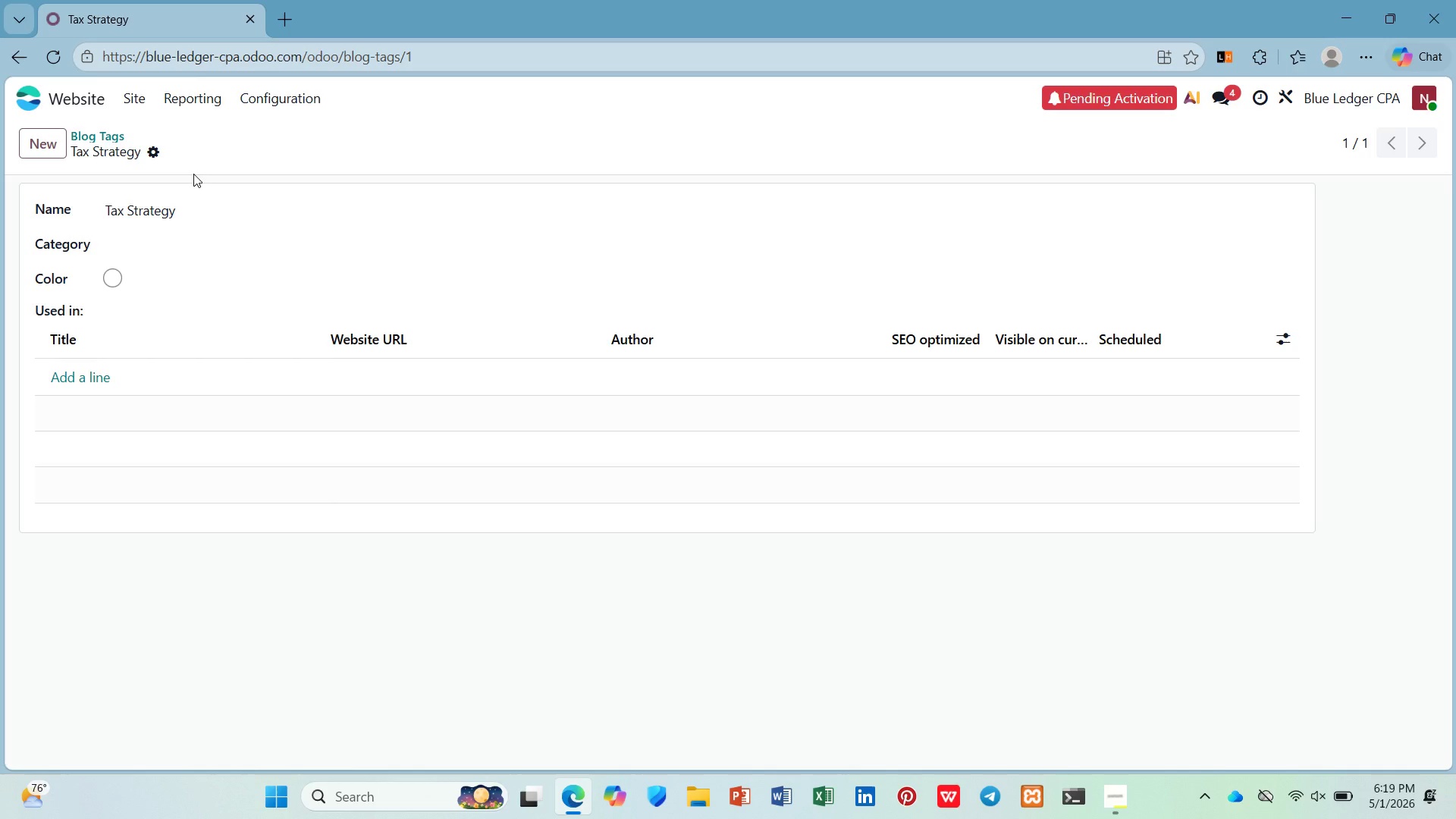 
left_click([36, 138])
 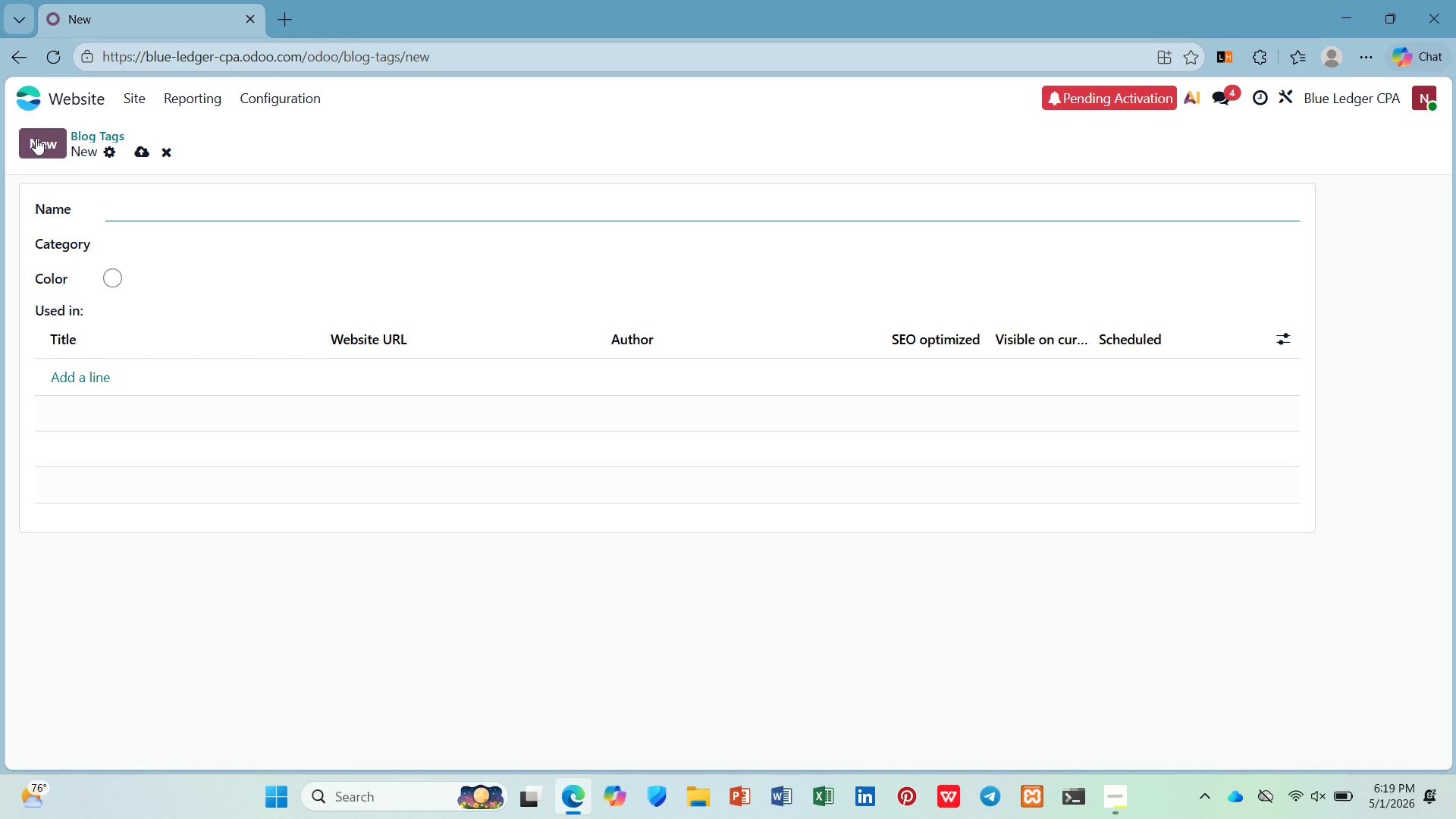 
type(Payroll)
 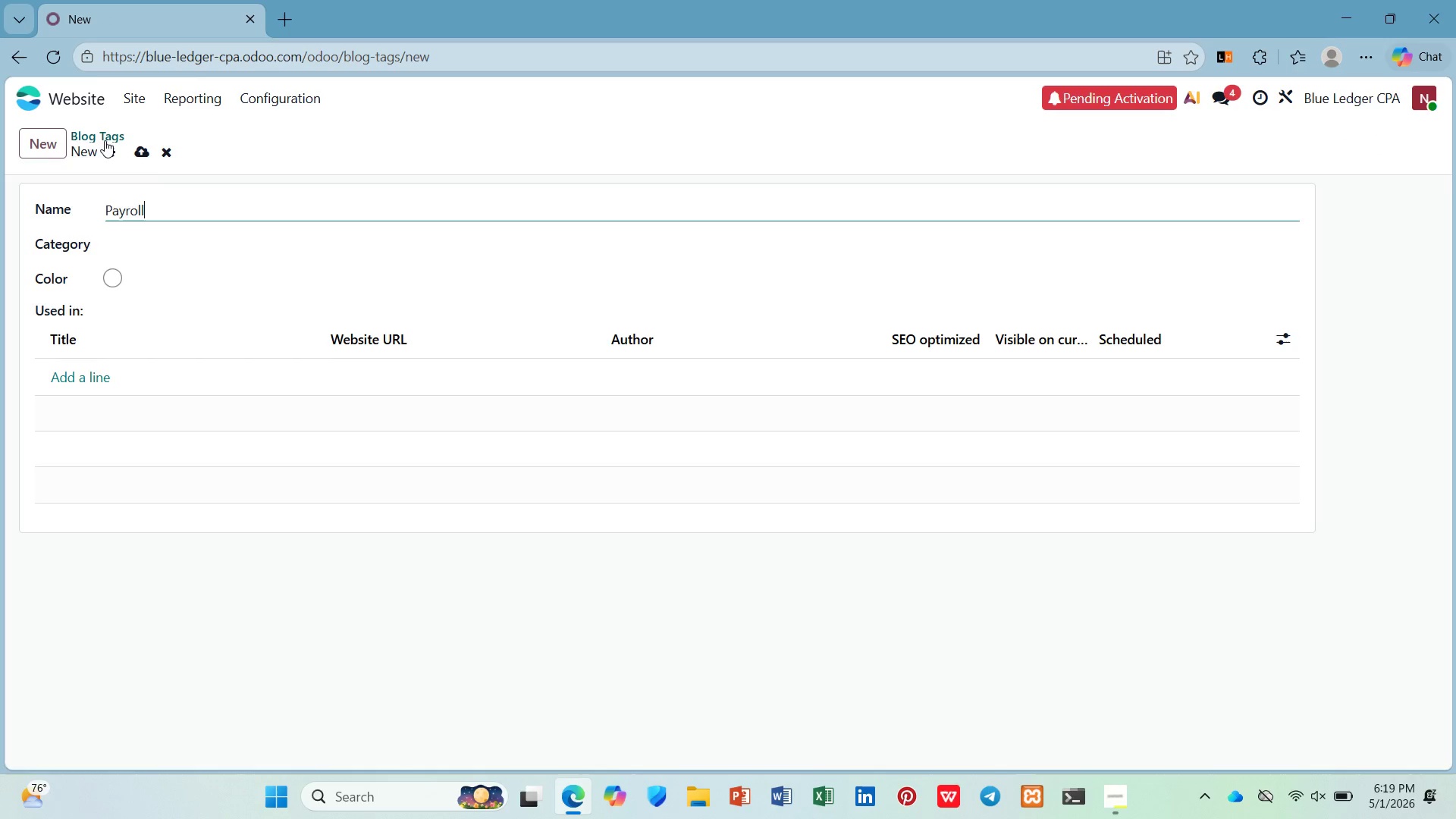 
left_click([146, 152])
 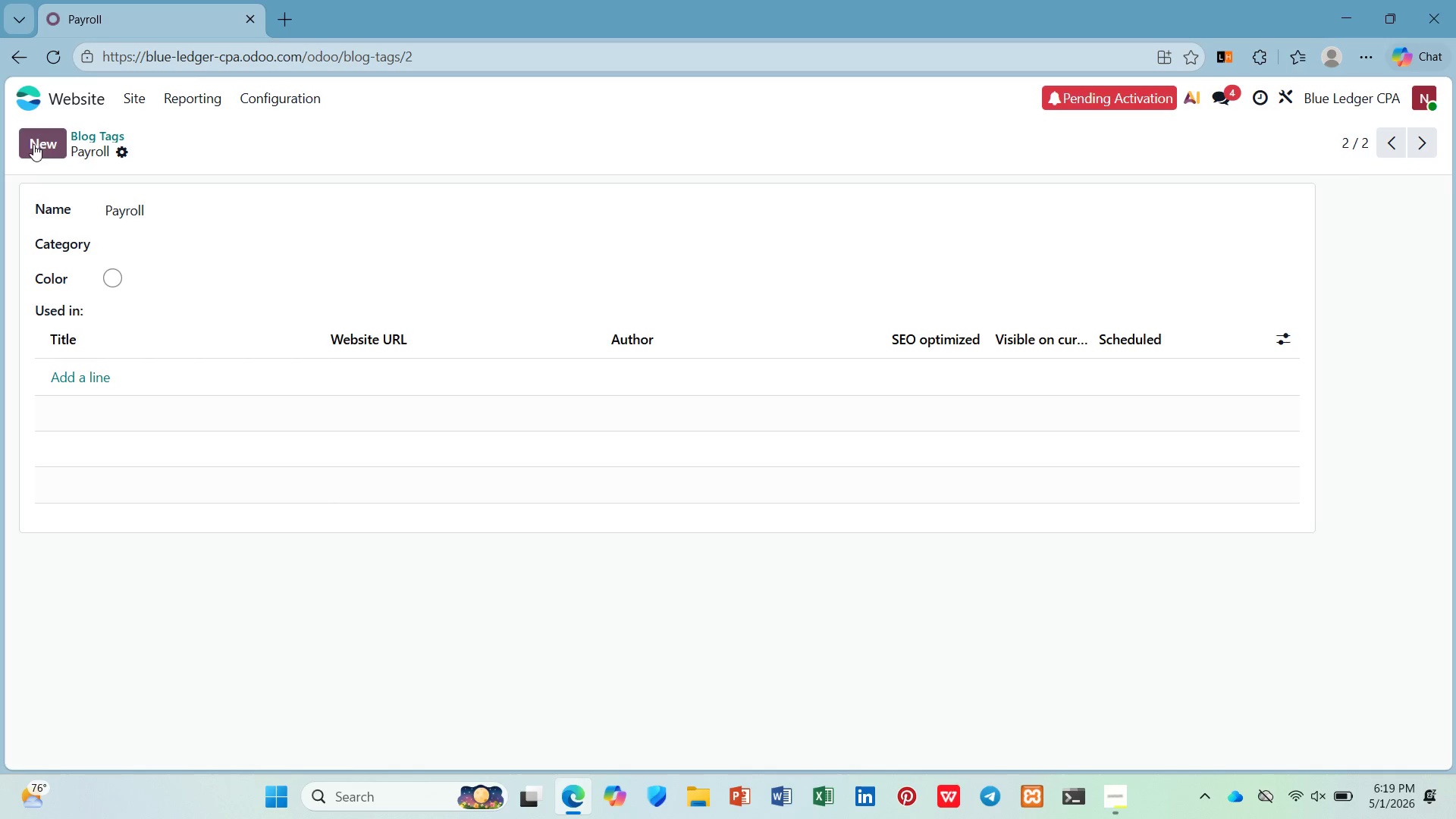 
left_click([33, 144])
 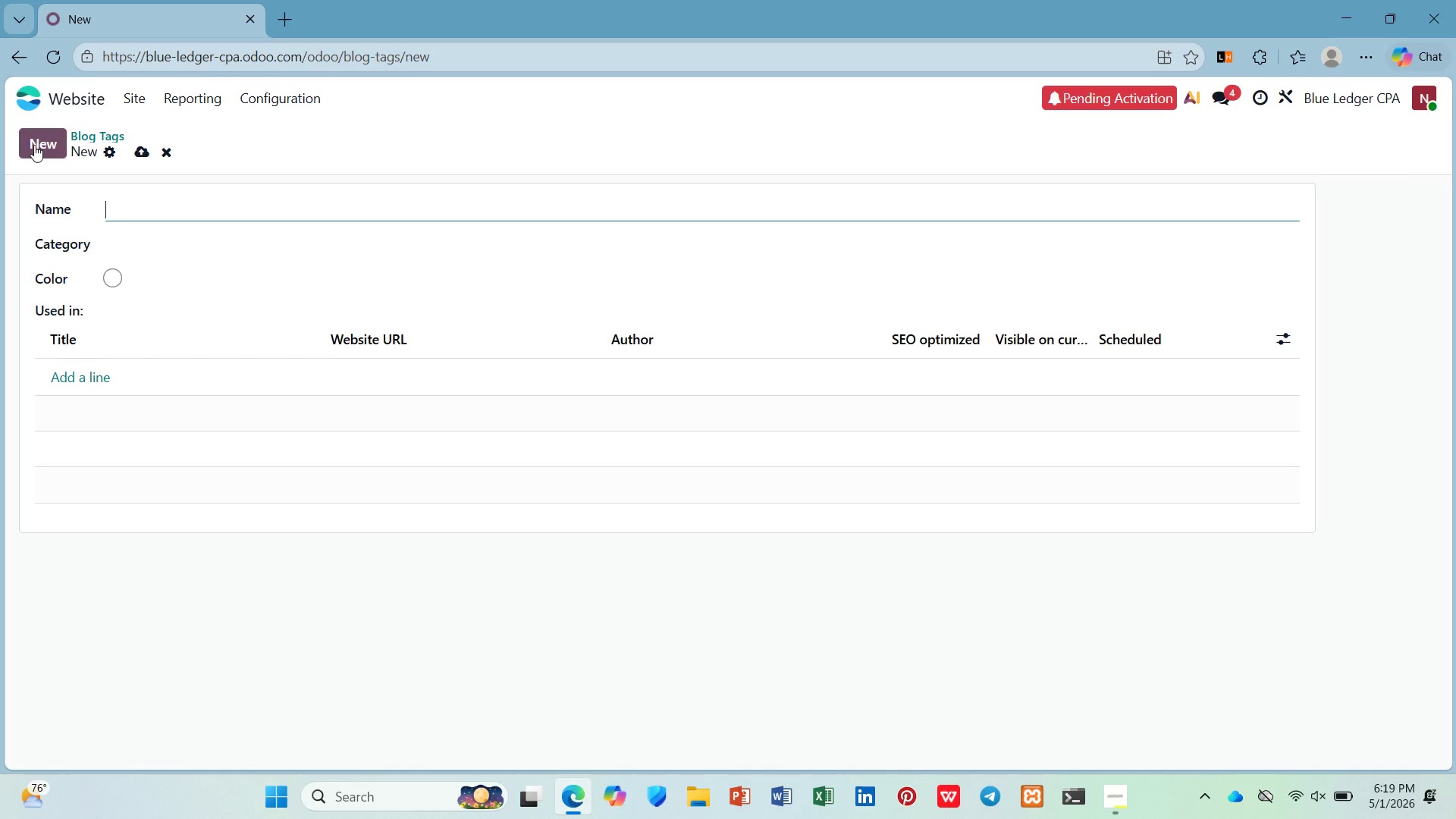 
type(Business Structure)
 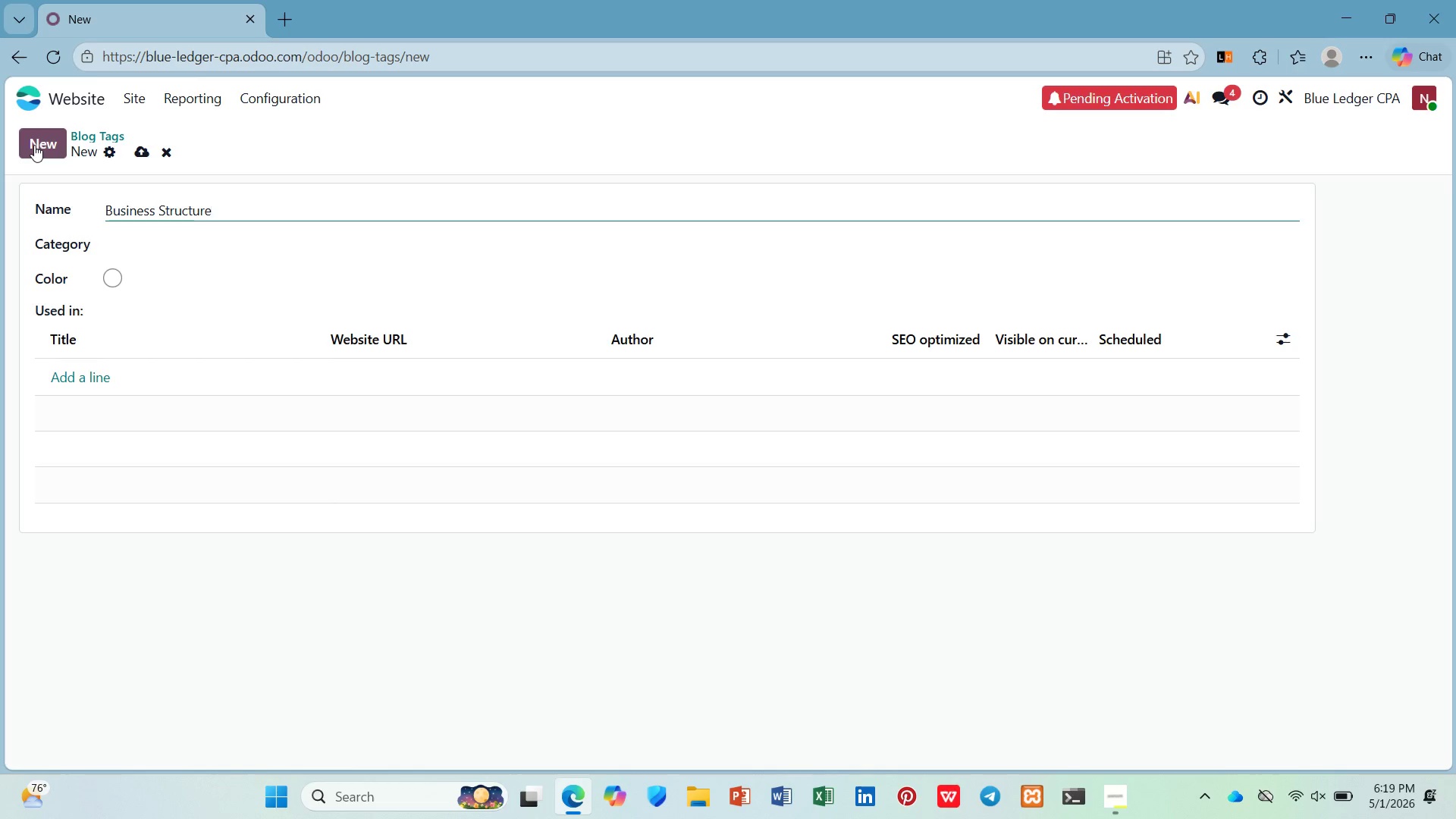 
wait(13.17)
 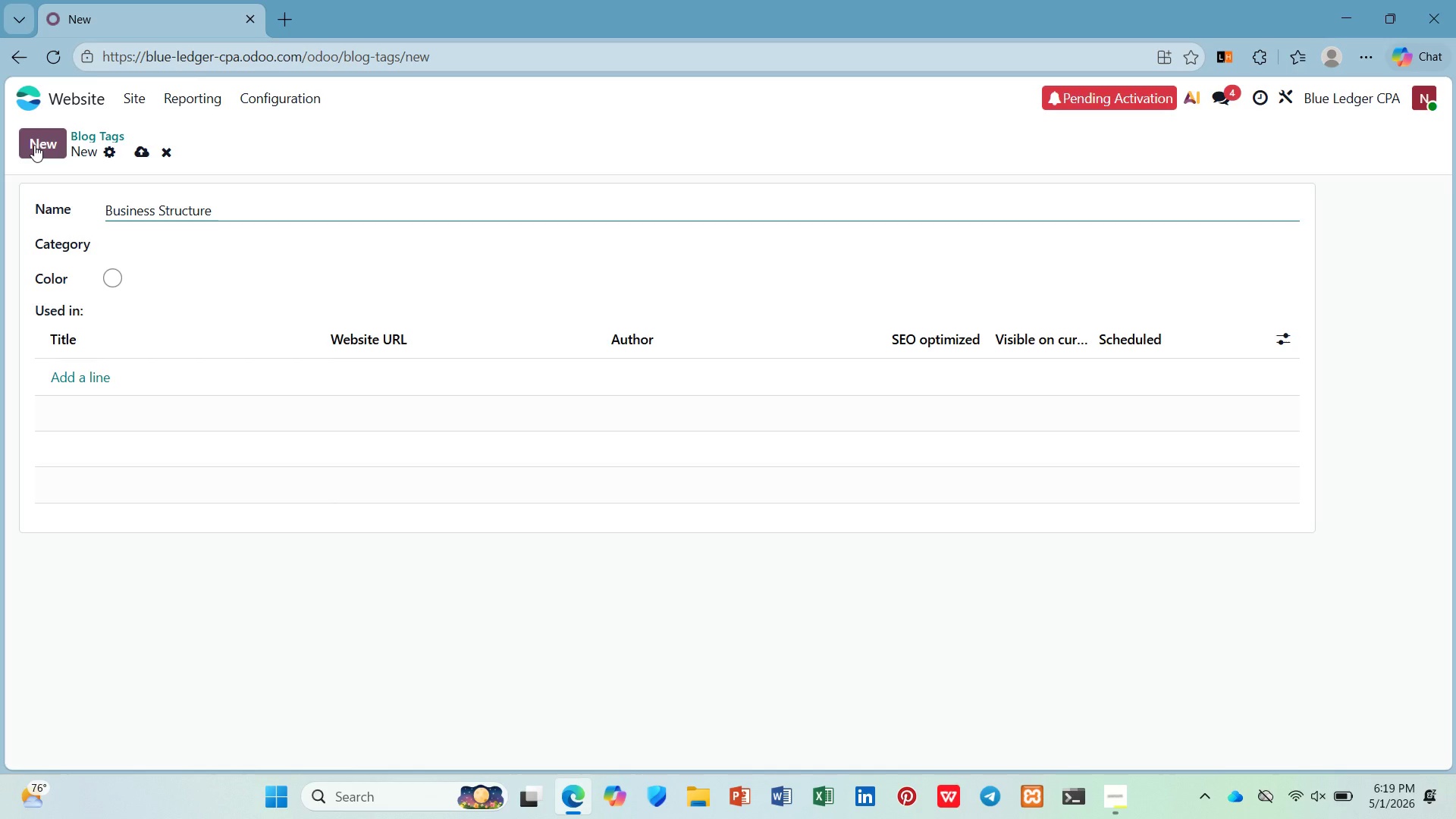 
left_click([149, 151])
 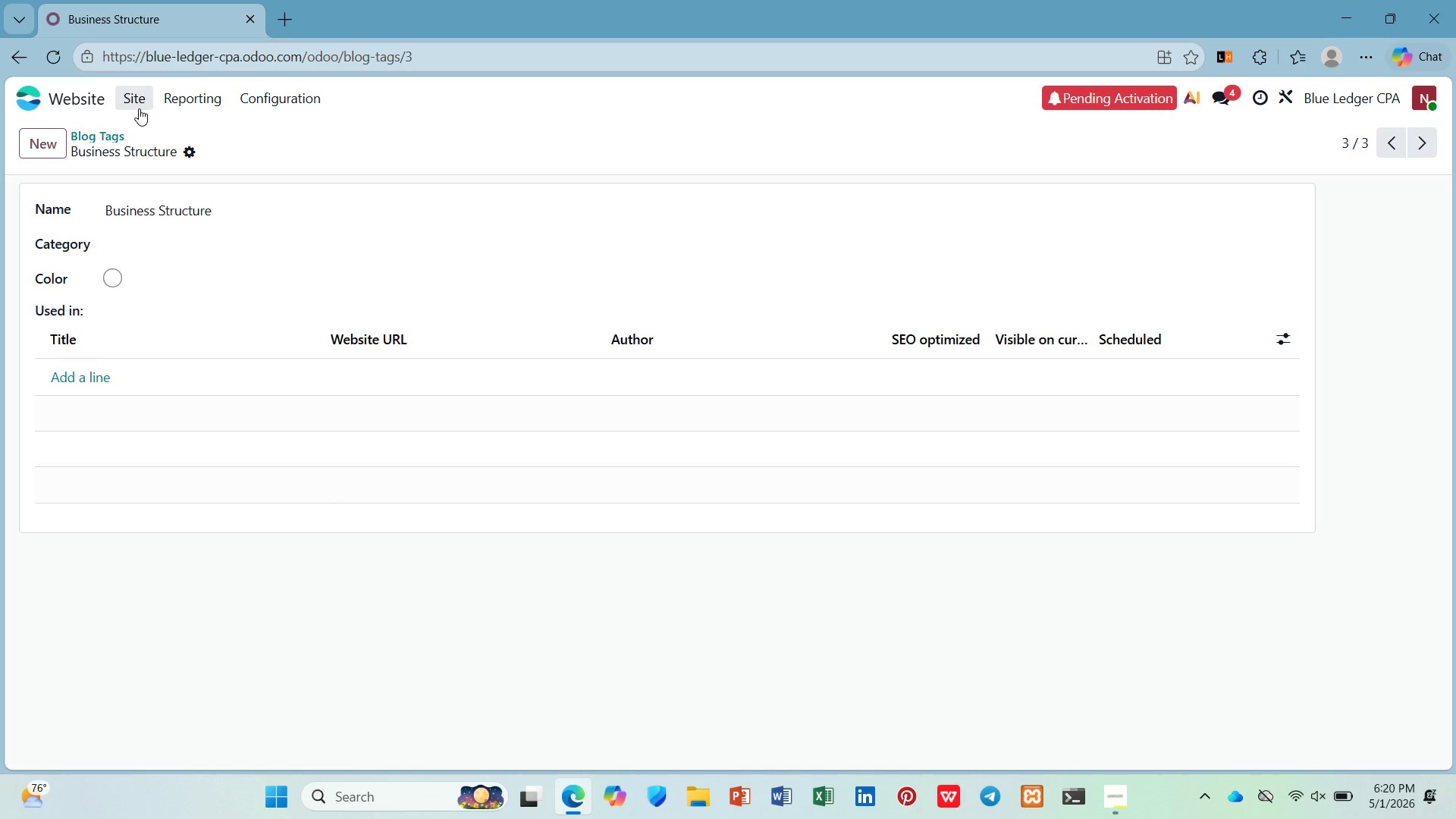 
wait(31.64)
 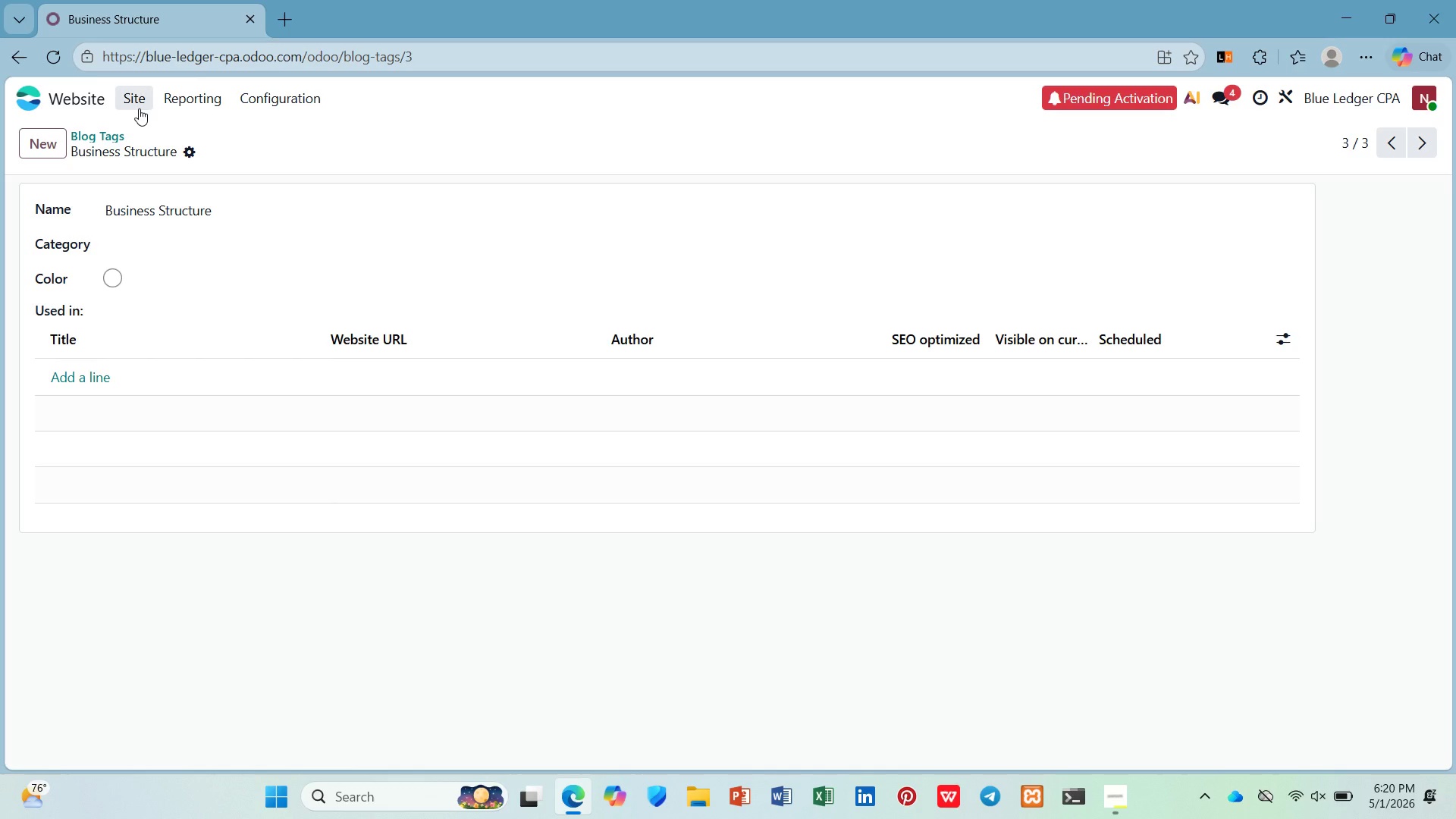 
left_click([70, 102])
 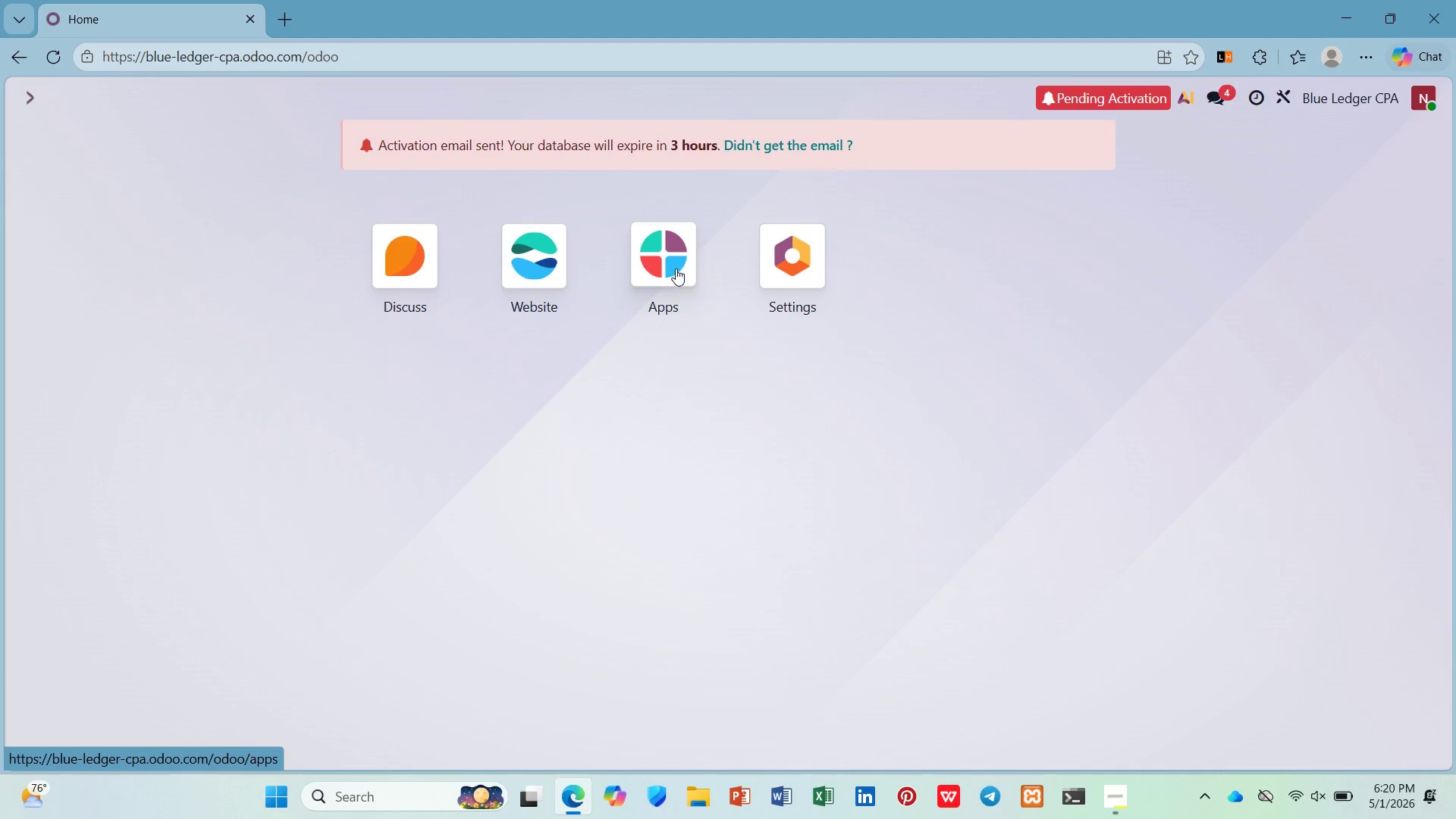 
left_click([550, 266])
 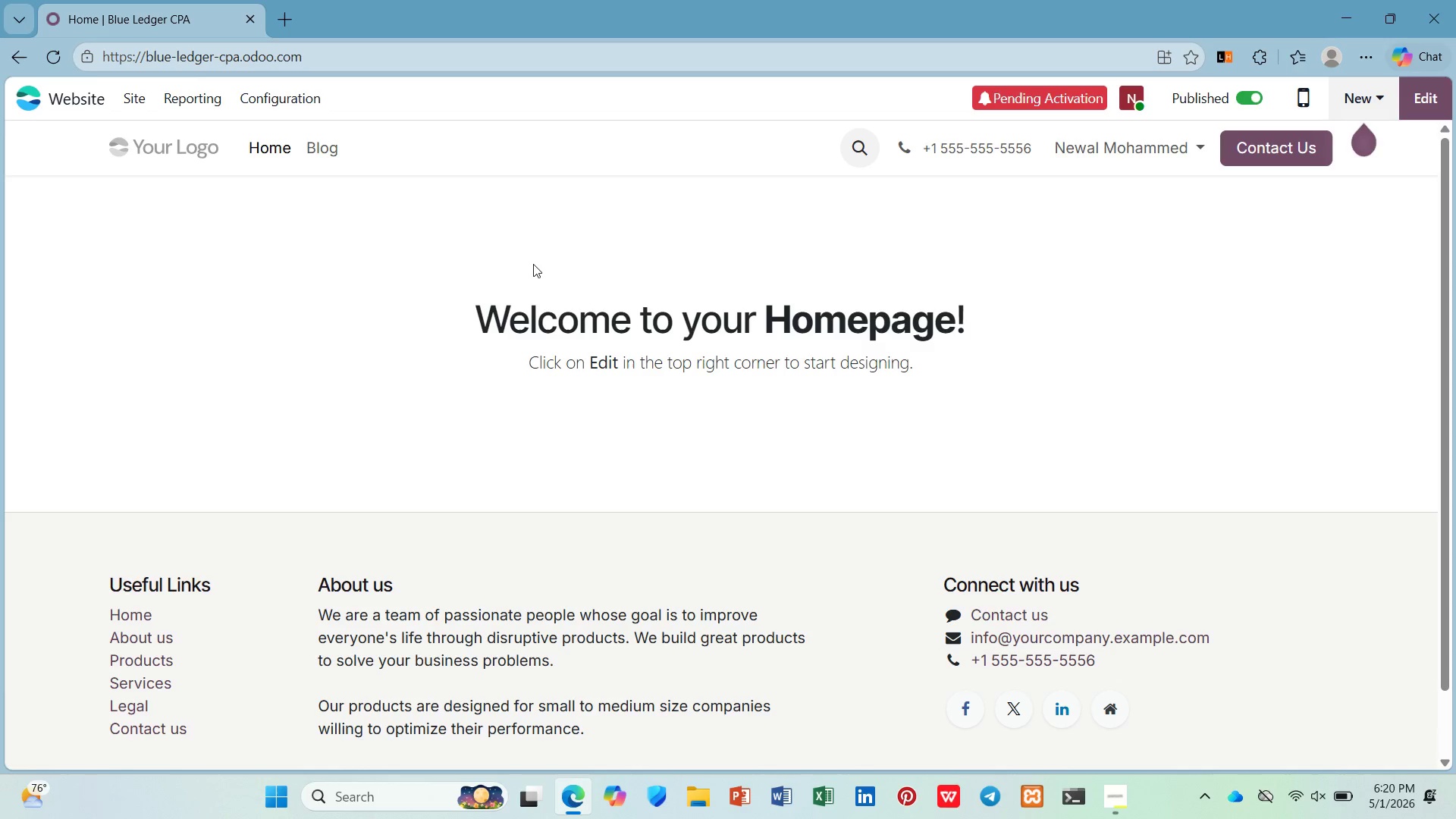 
wait(6.36)
 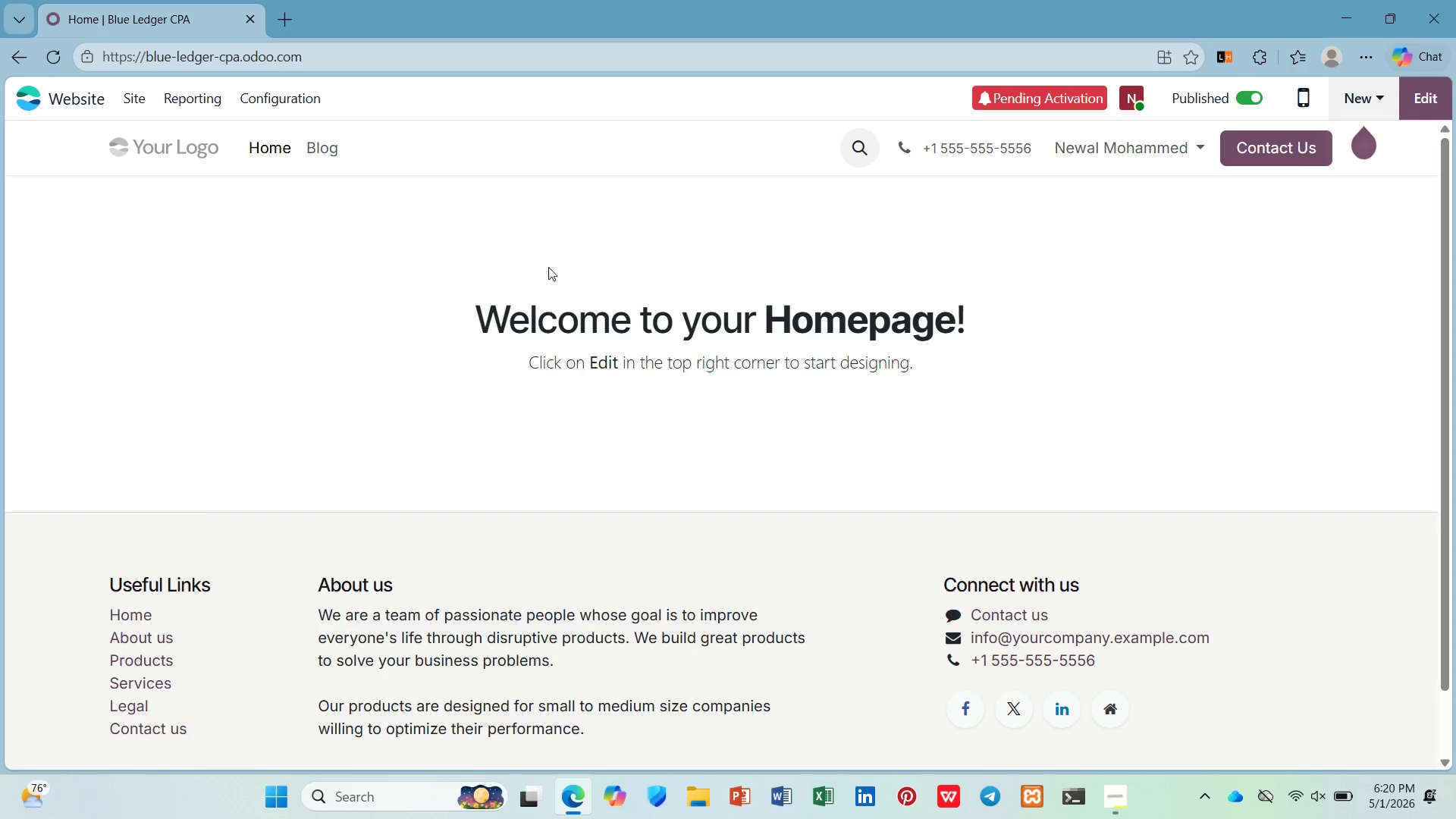 
left_click([708, 793])
 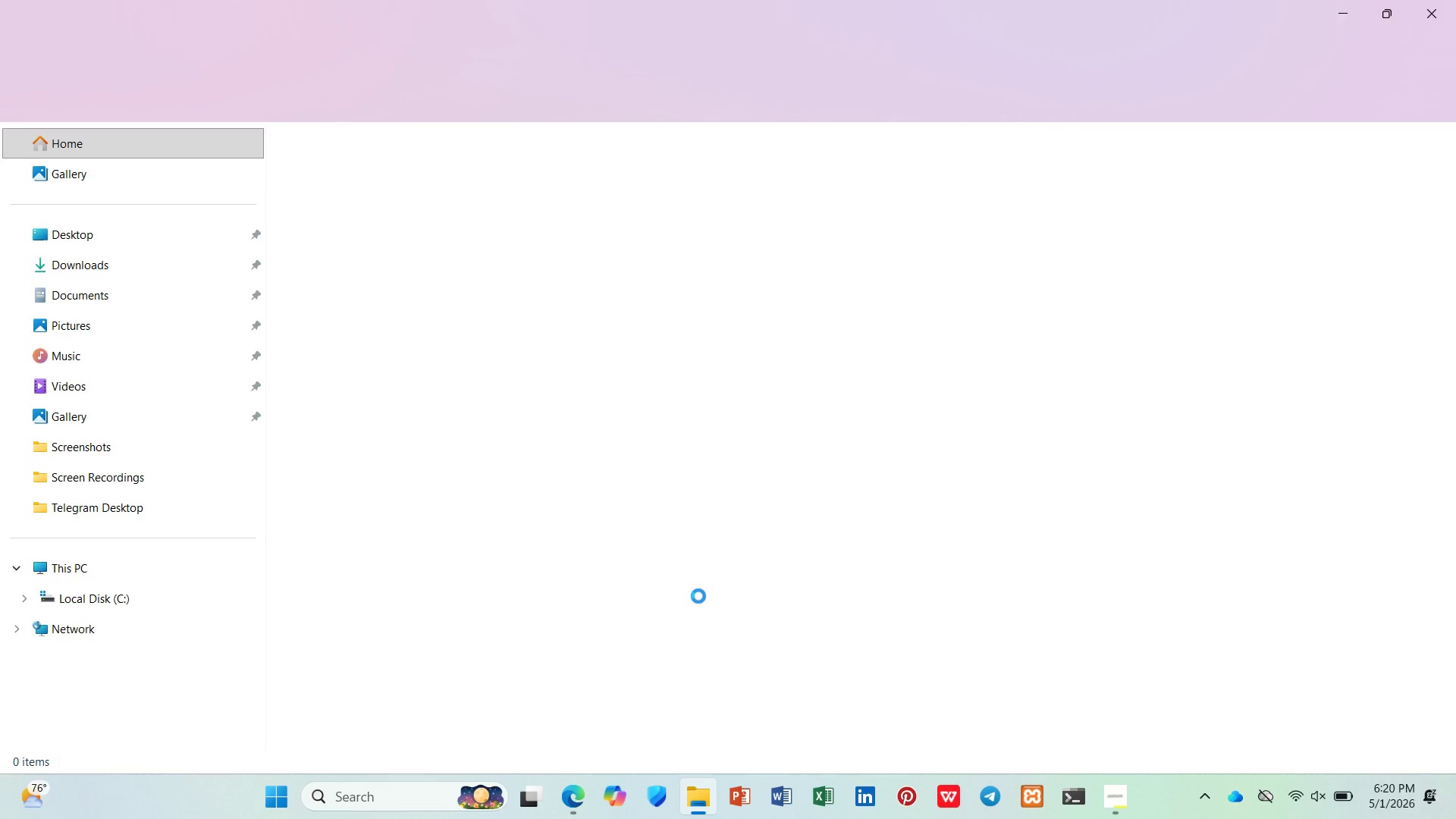 
wait(14.59)
 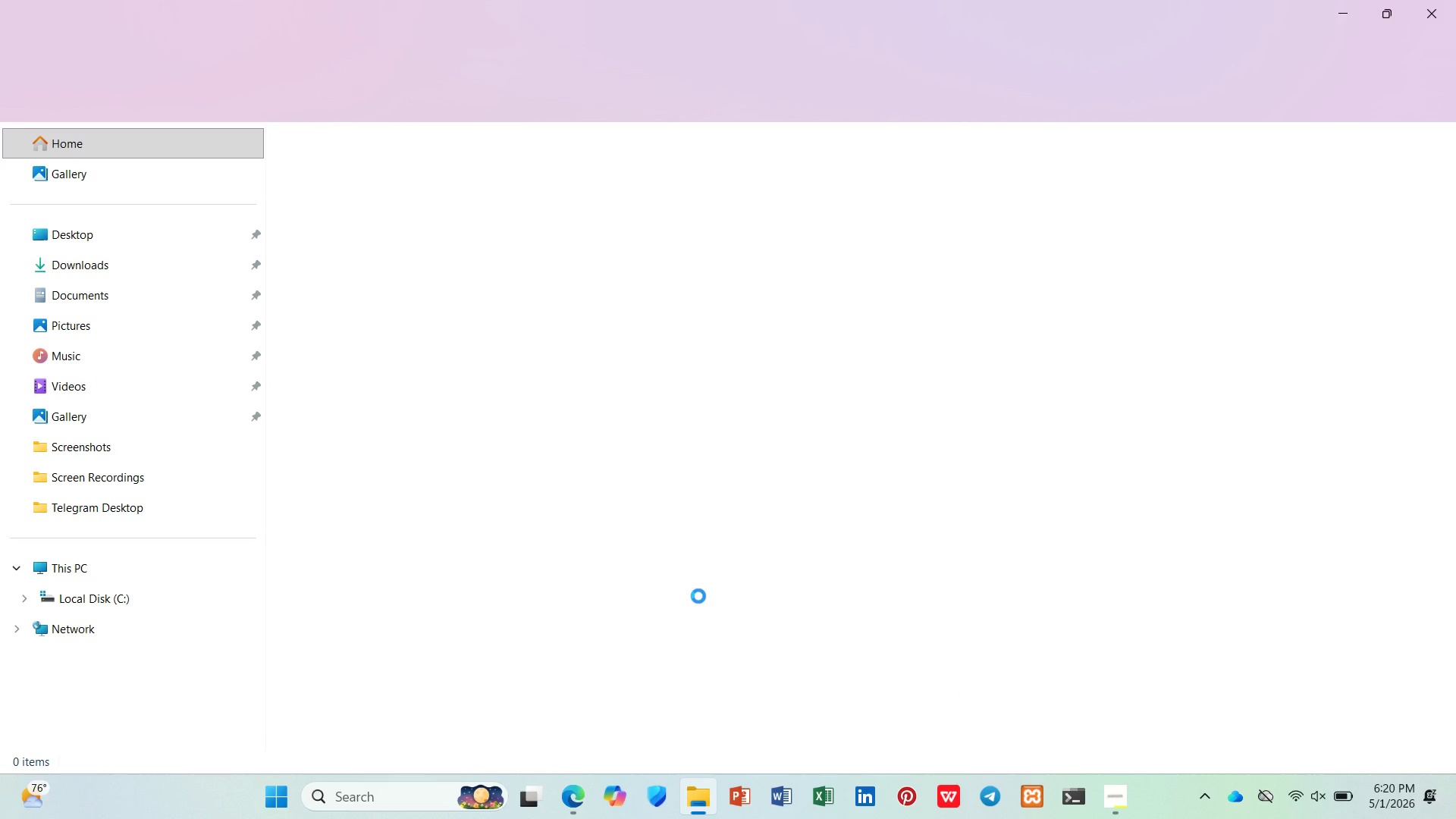 
double_click([485, 216])
 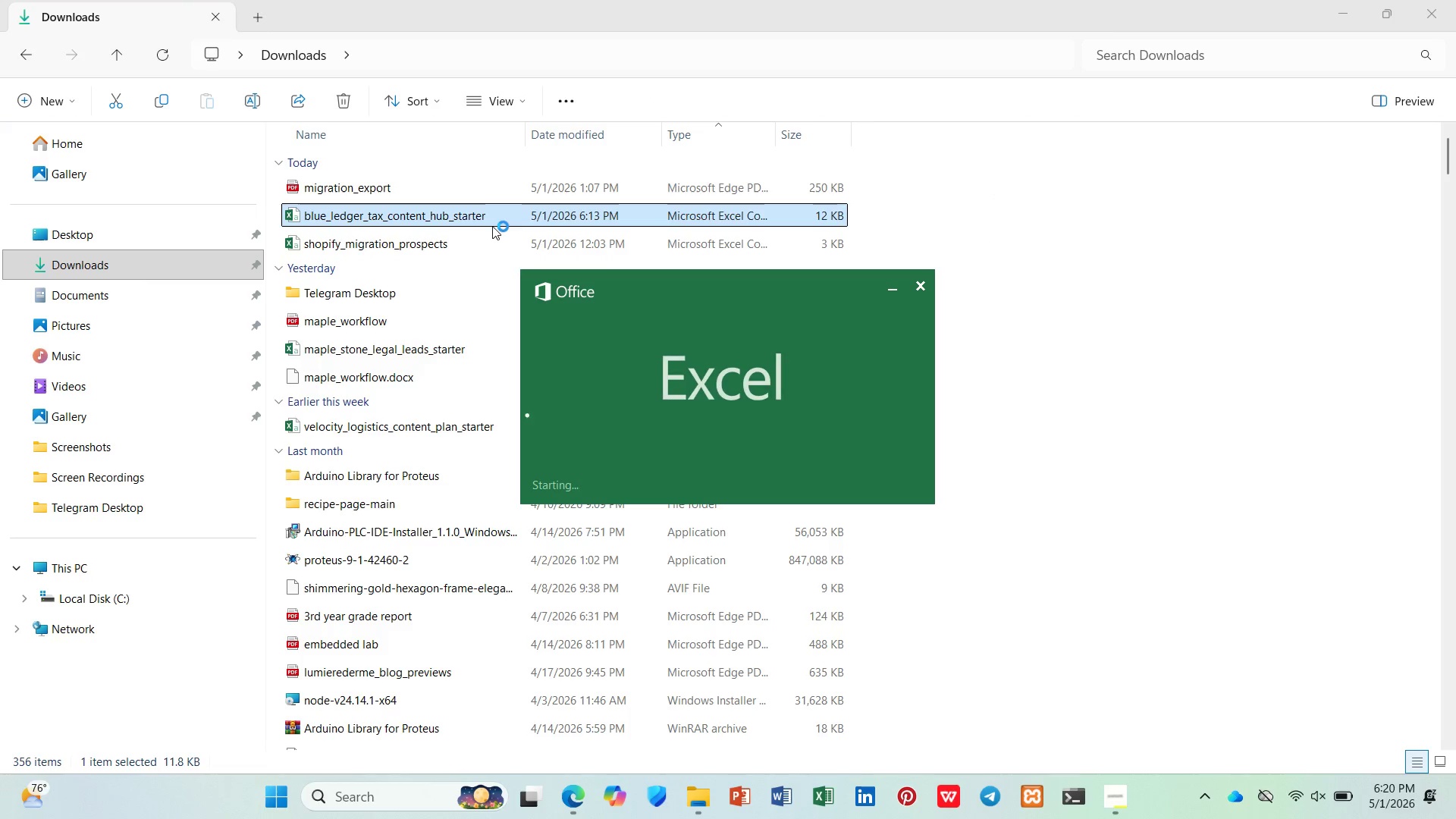 
mouse_move([513, 261])
 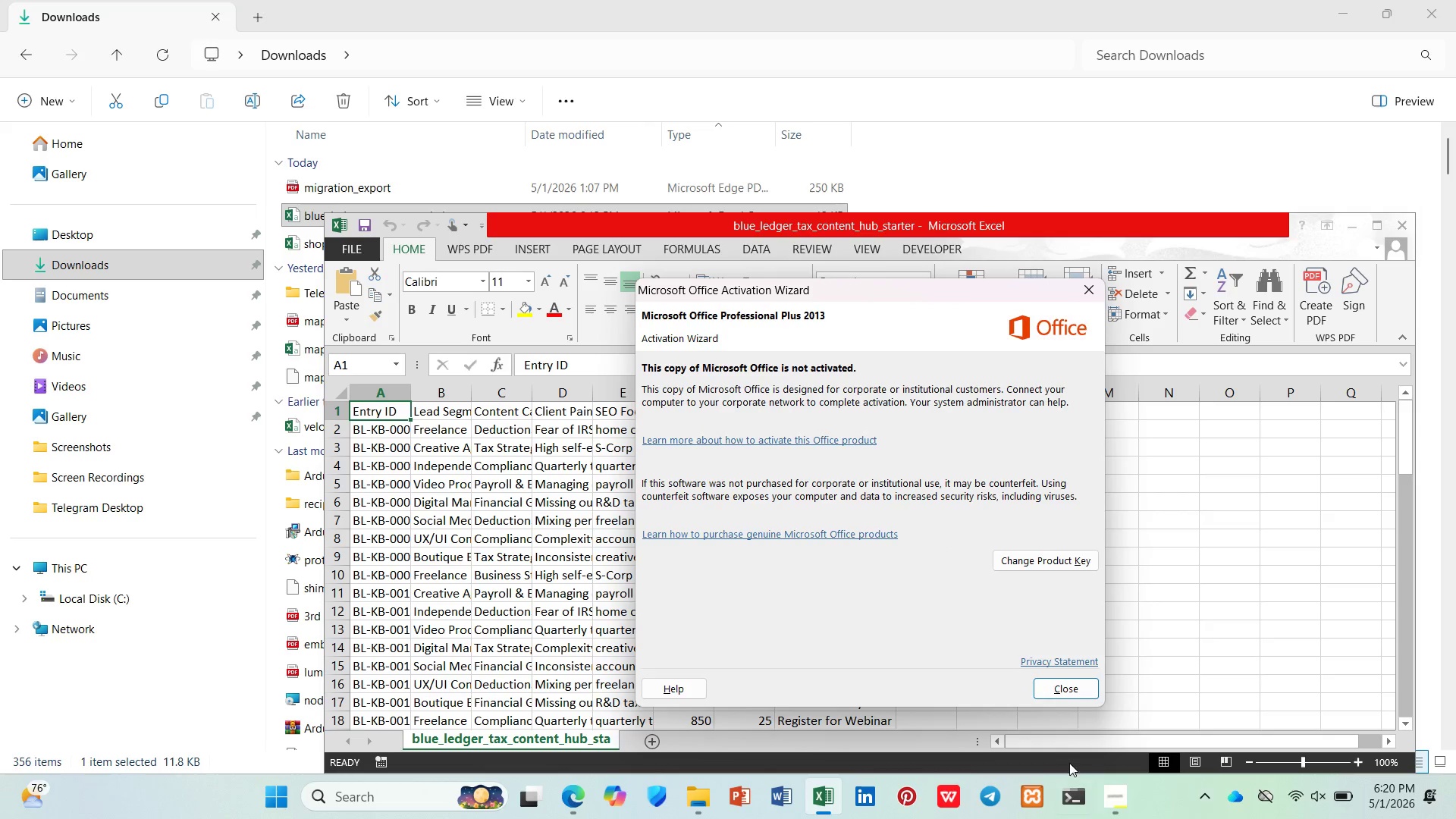 
left_click([1068, 680])
 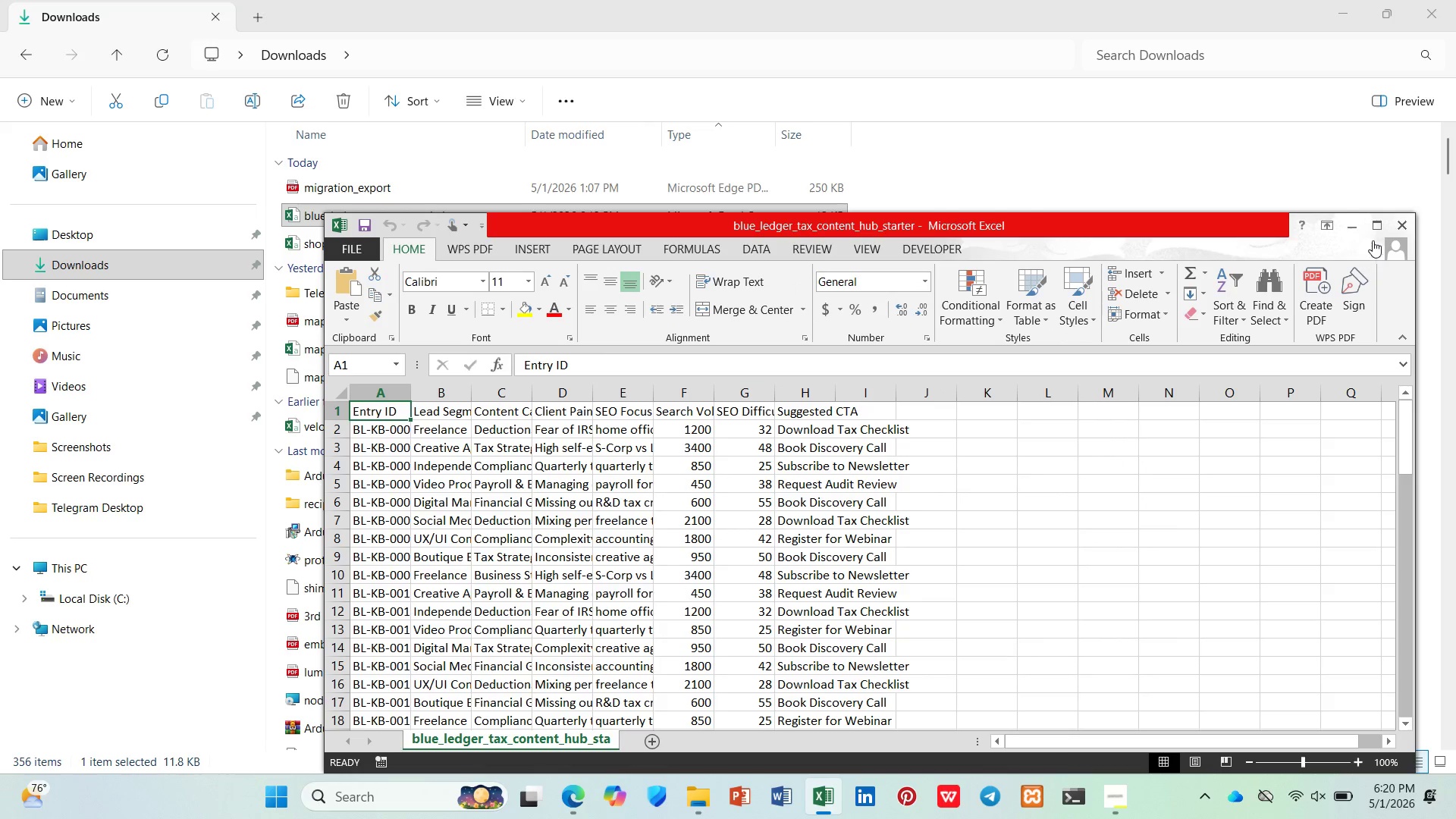 
left_click([1374, 227])
 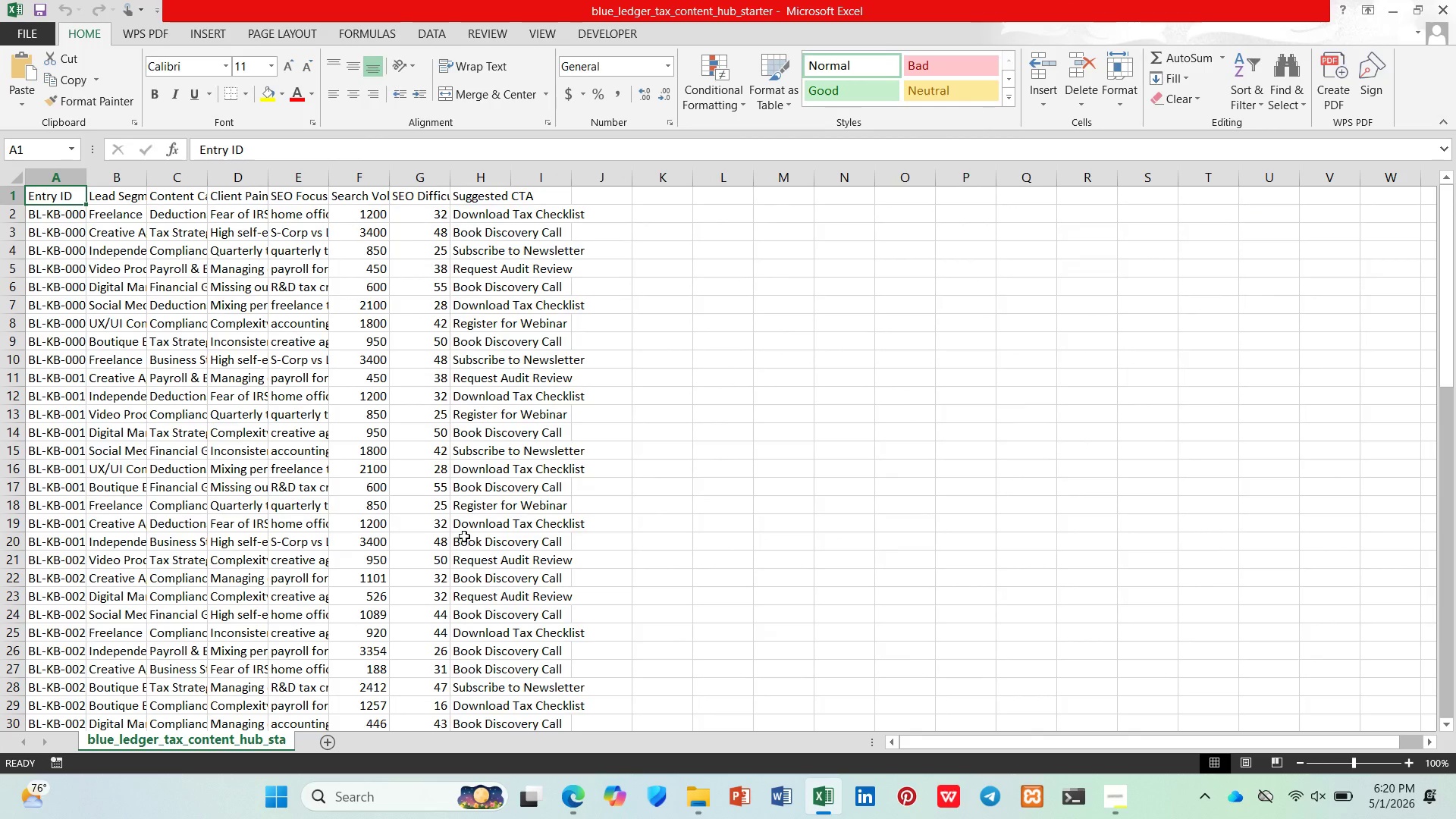 
scroll: coordinate [414, 444], scroll_direction: up, amount: 4.0
 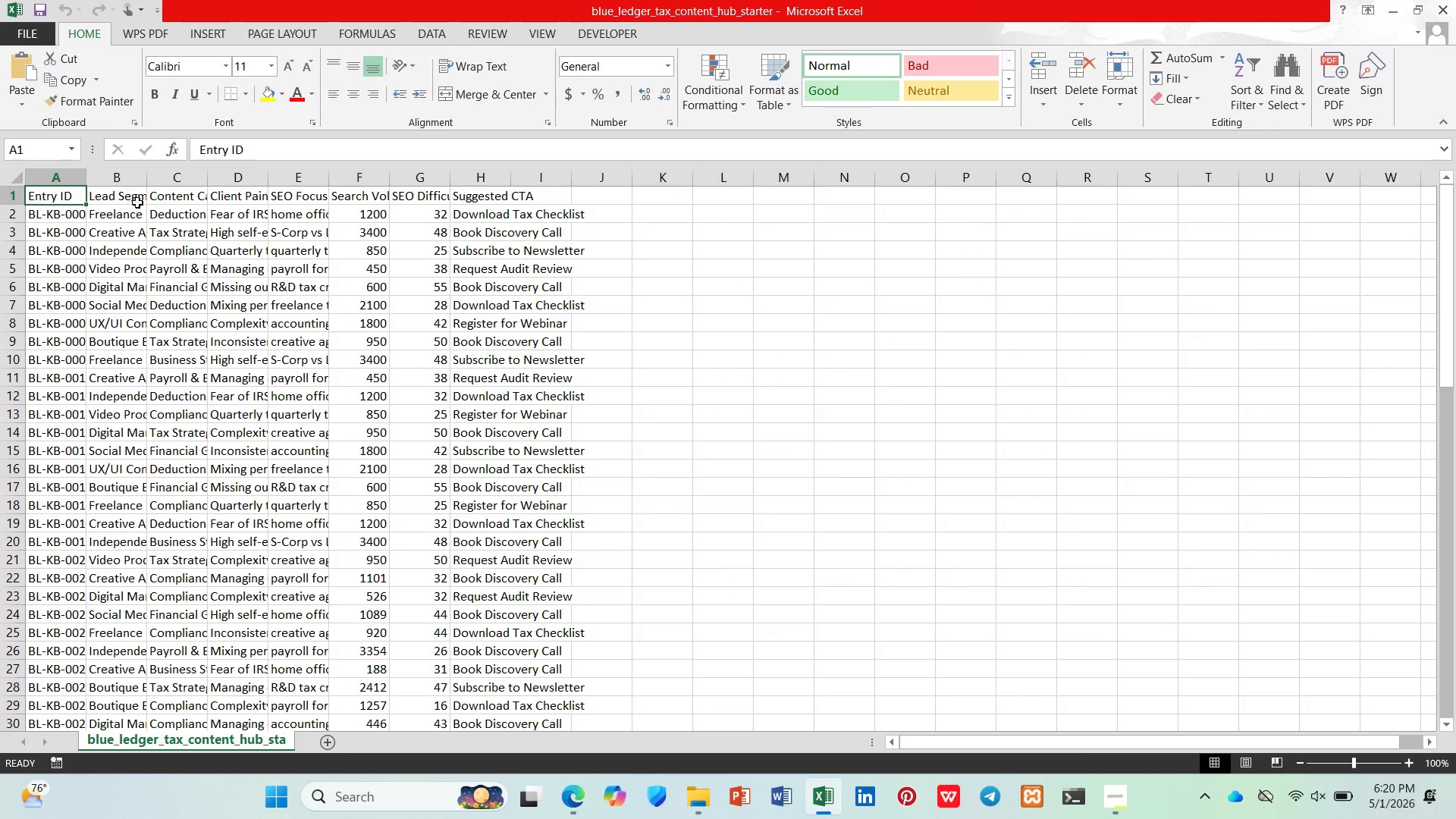 
left_click([136, 202])
 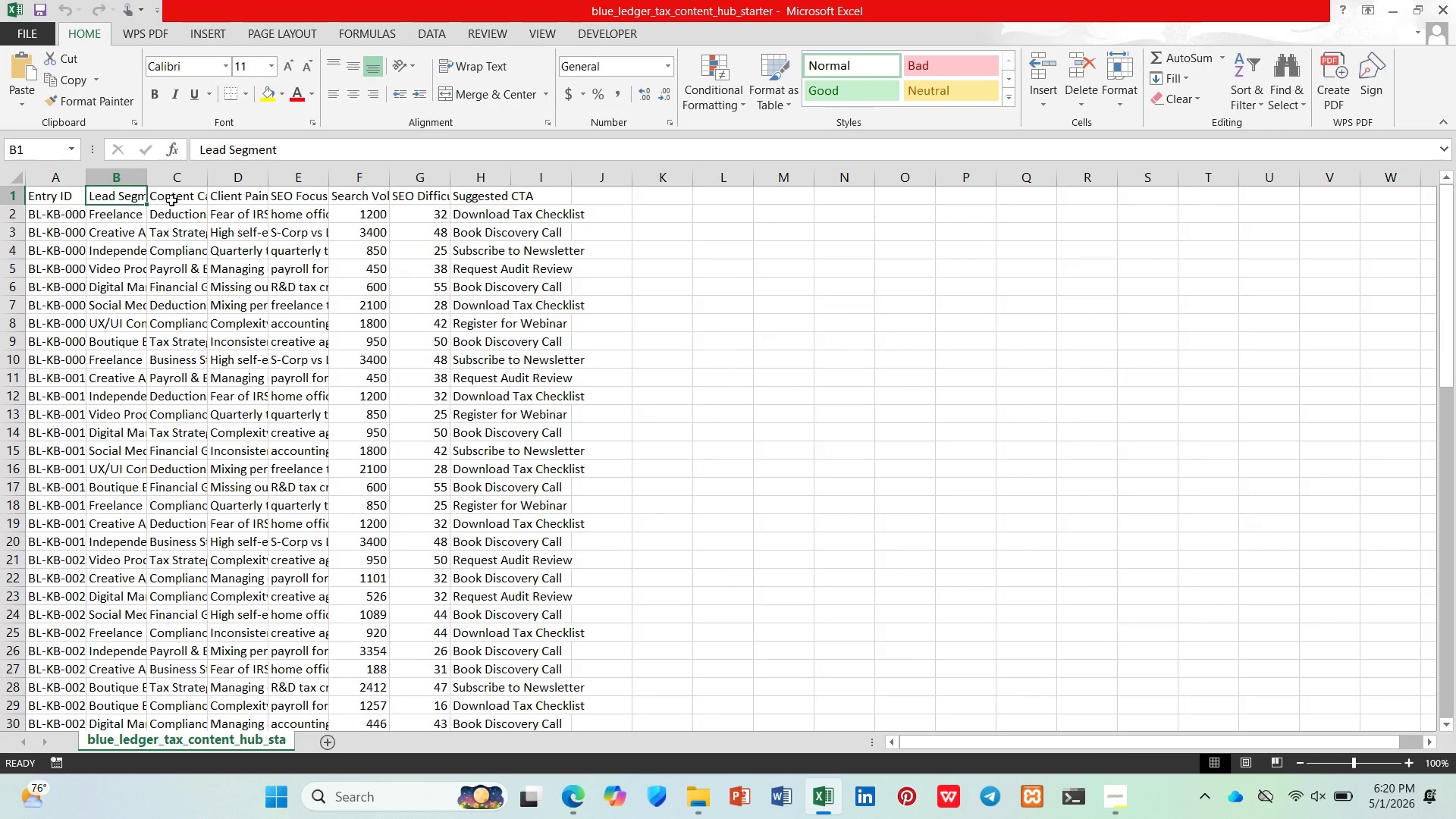 
left_click([172, 200])
 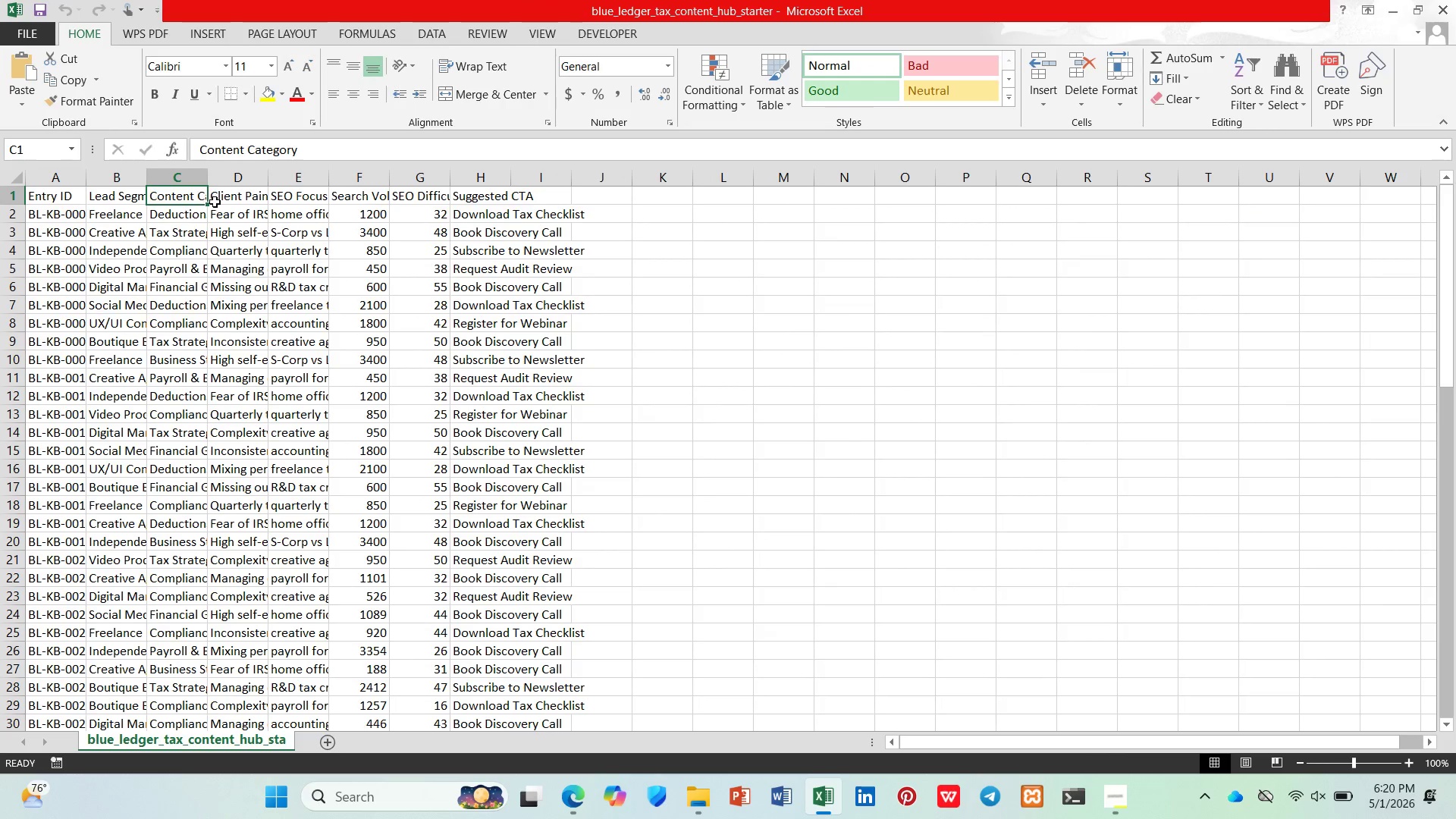 
left_click_drag(start_coordinate=[215, 202], to_coordinate=[220, 203])
 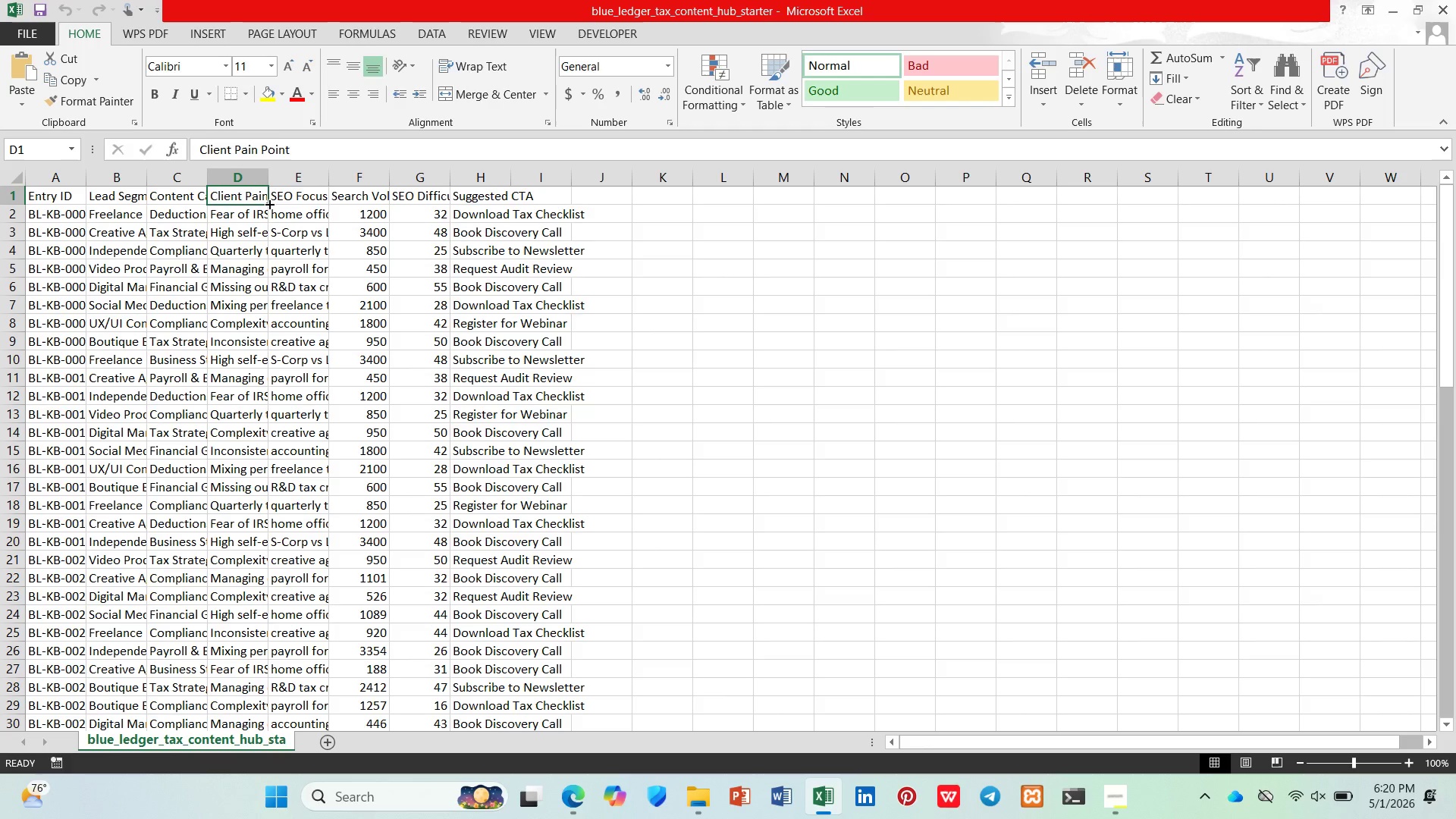 
left_click_drag(start_coordinate=[268, 203], to_coordinate=[284, 203])
 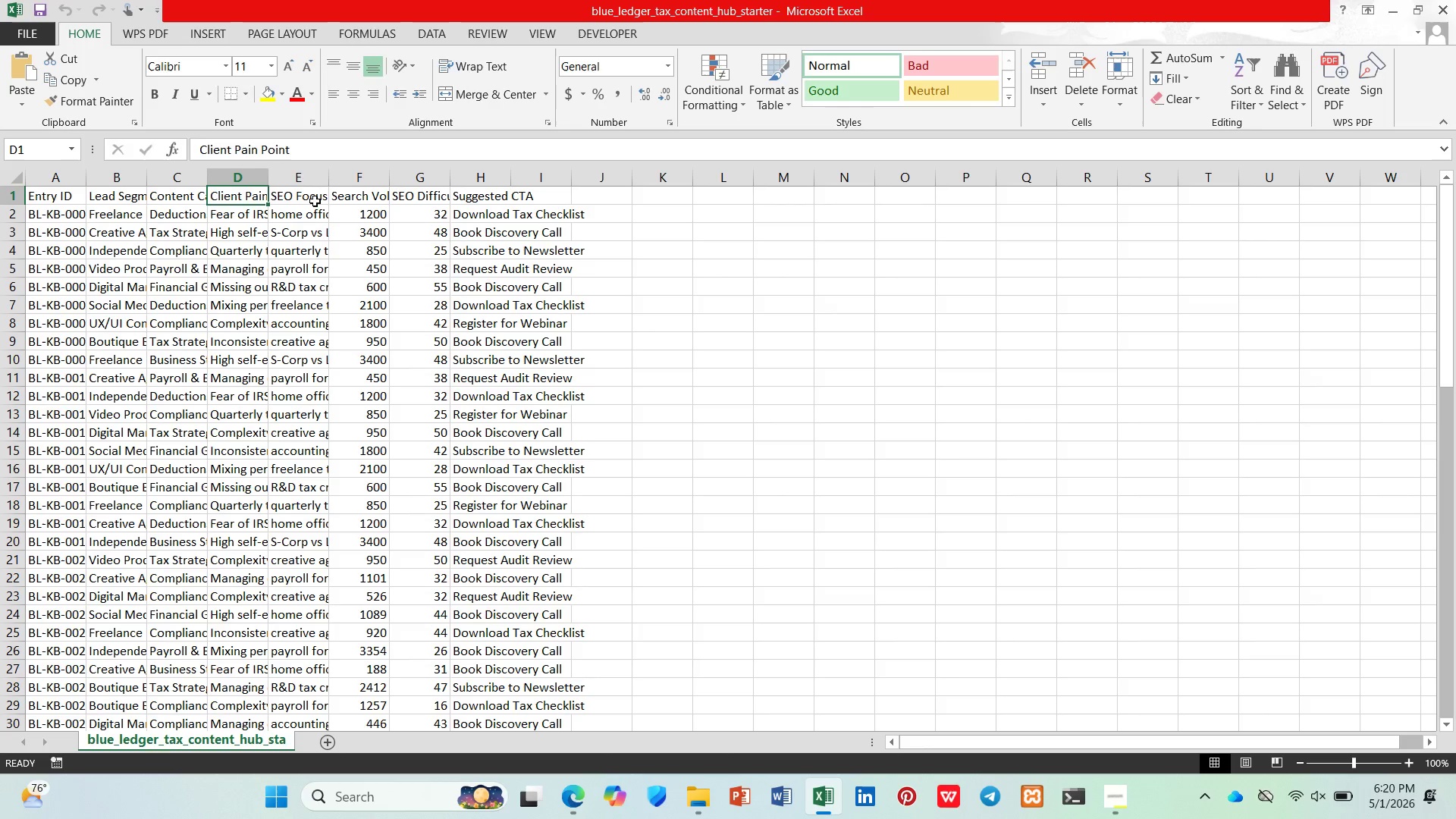 
left_click([315, 199])
 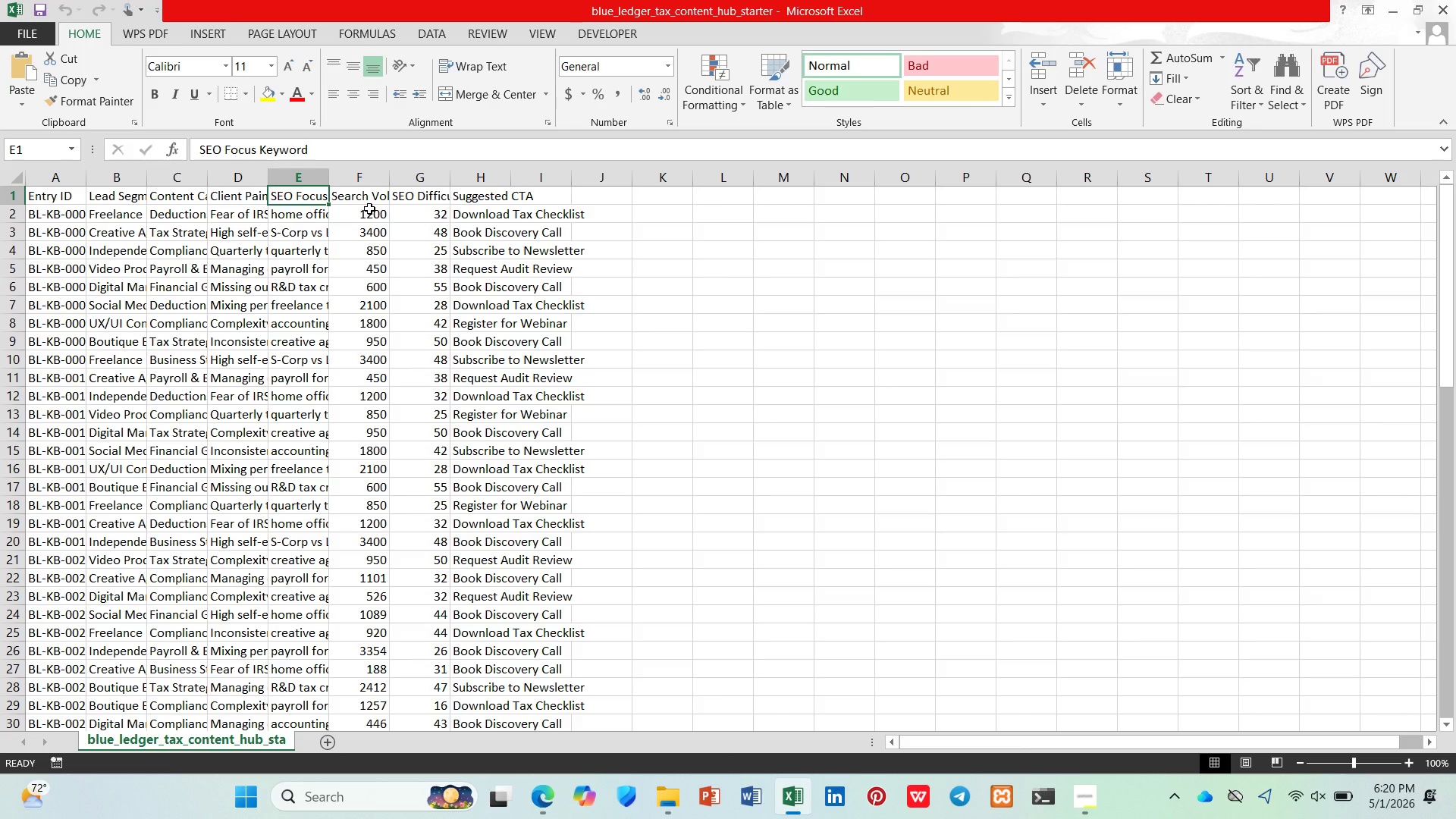 
left_click([366, 205])
 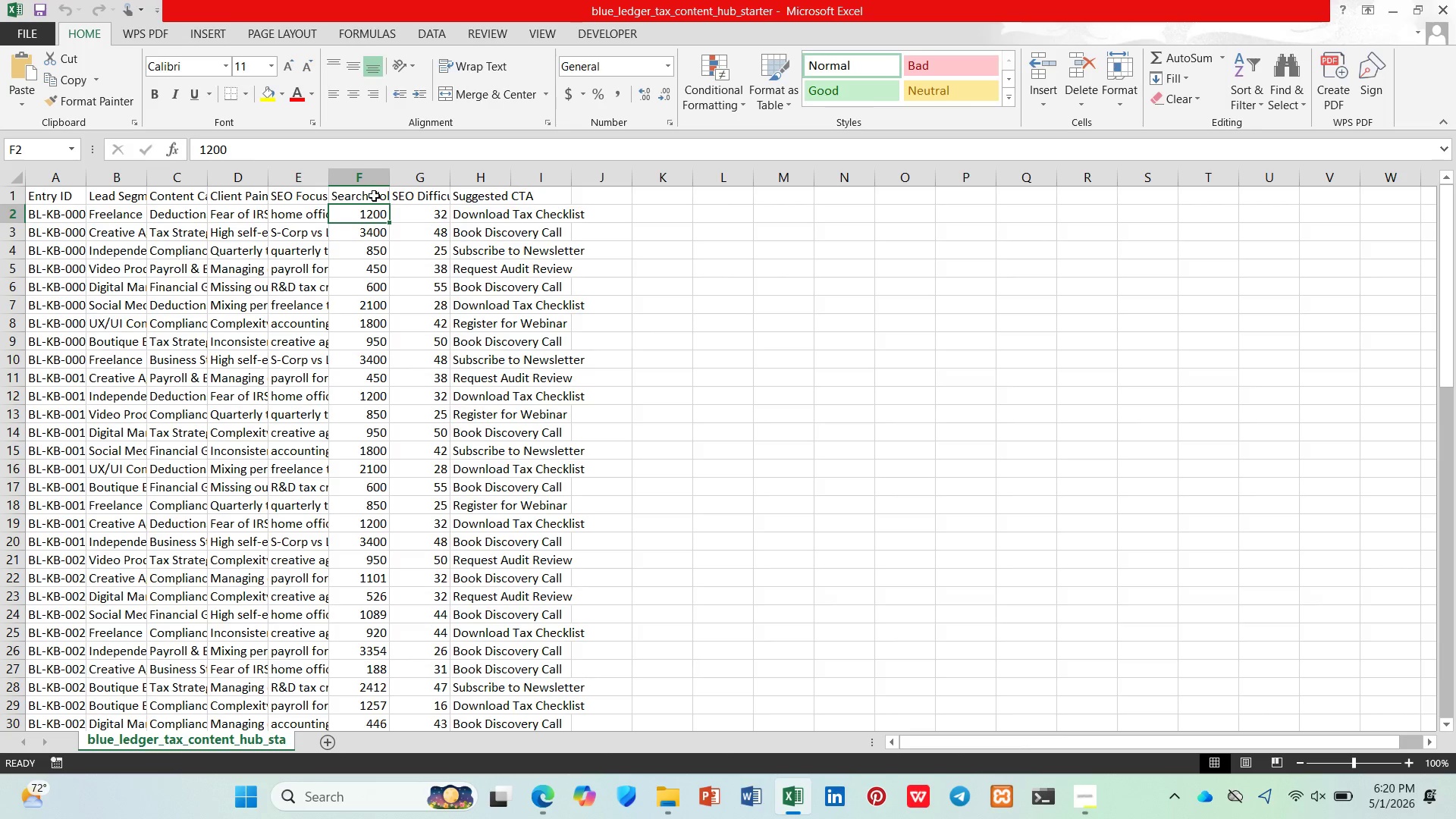 
left_click([374, 201])
 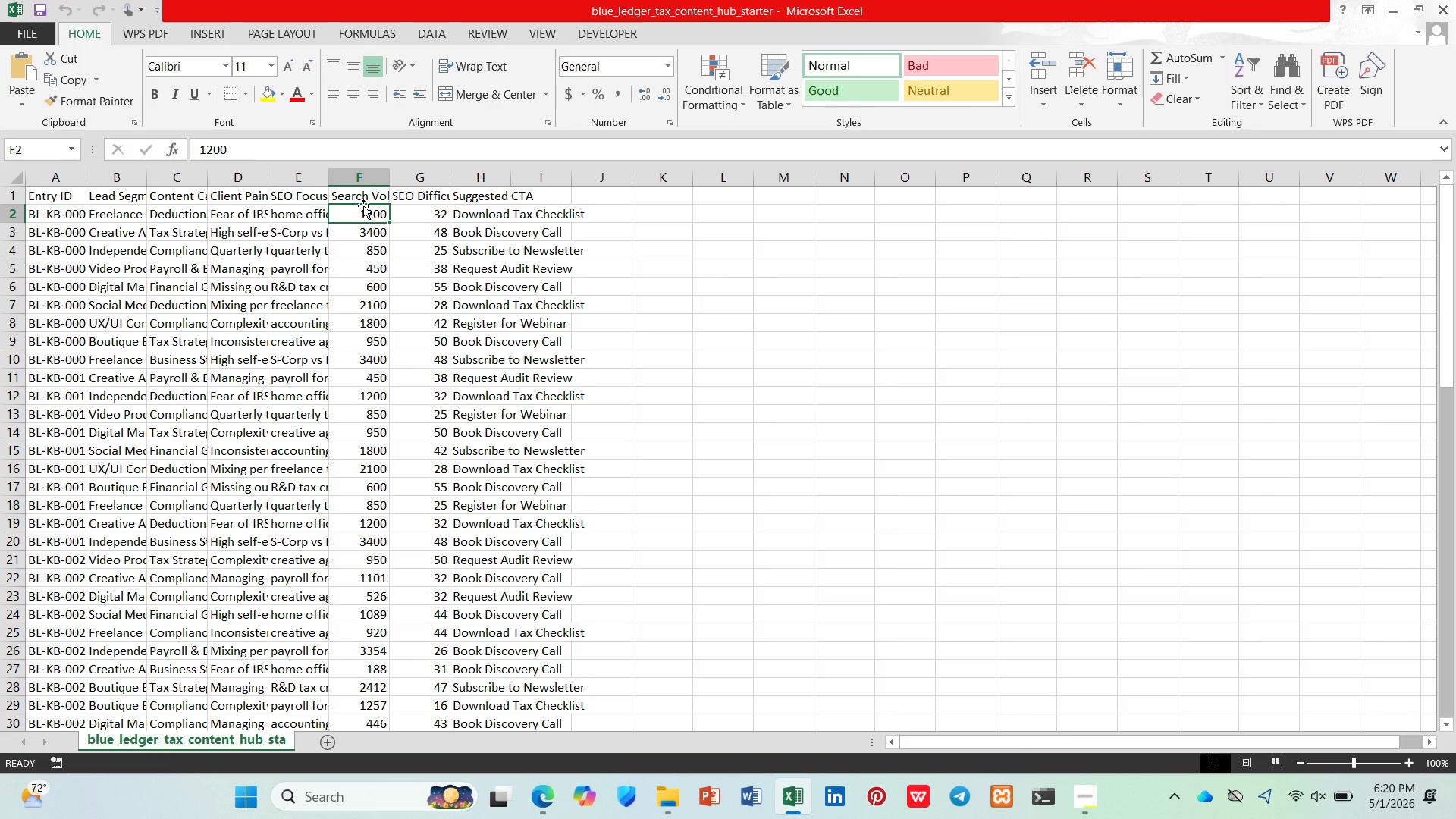 
left_click([365, 197])
 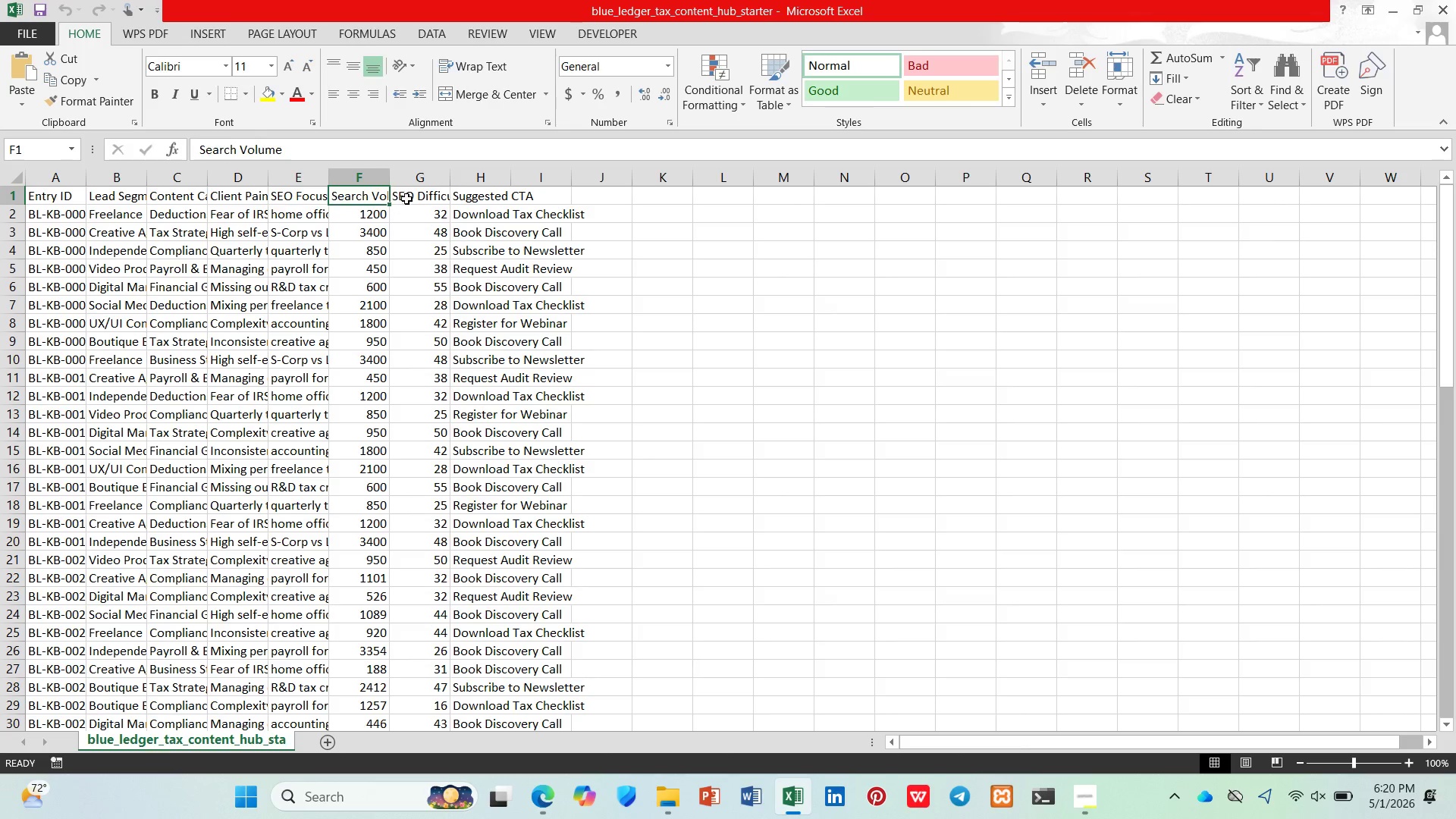 
left_click([406, 199])
 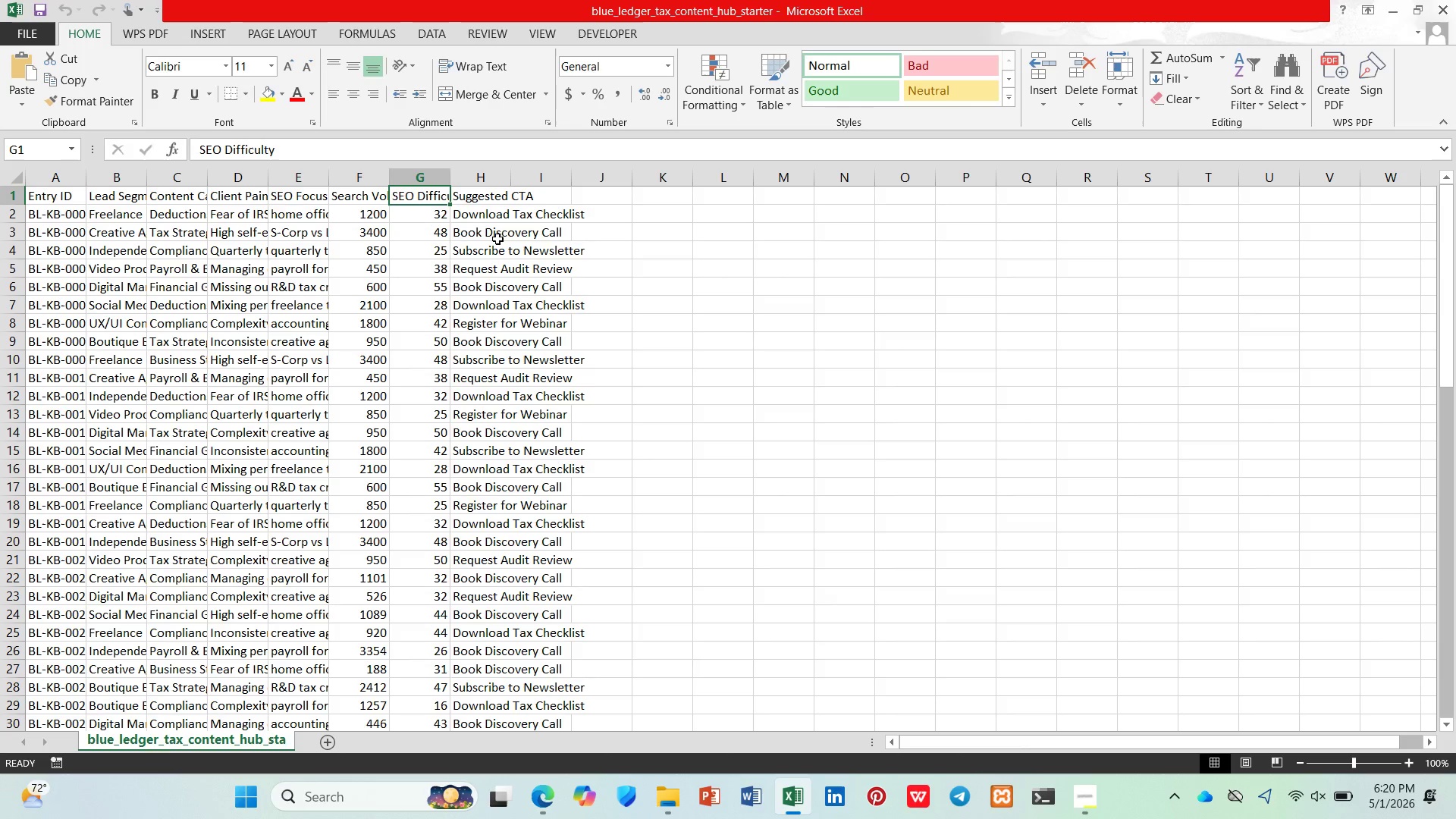 
left_click([492, 202])
 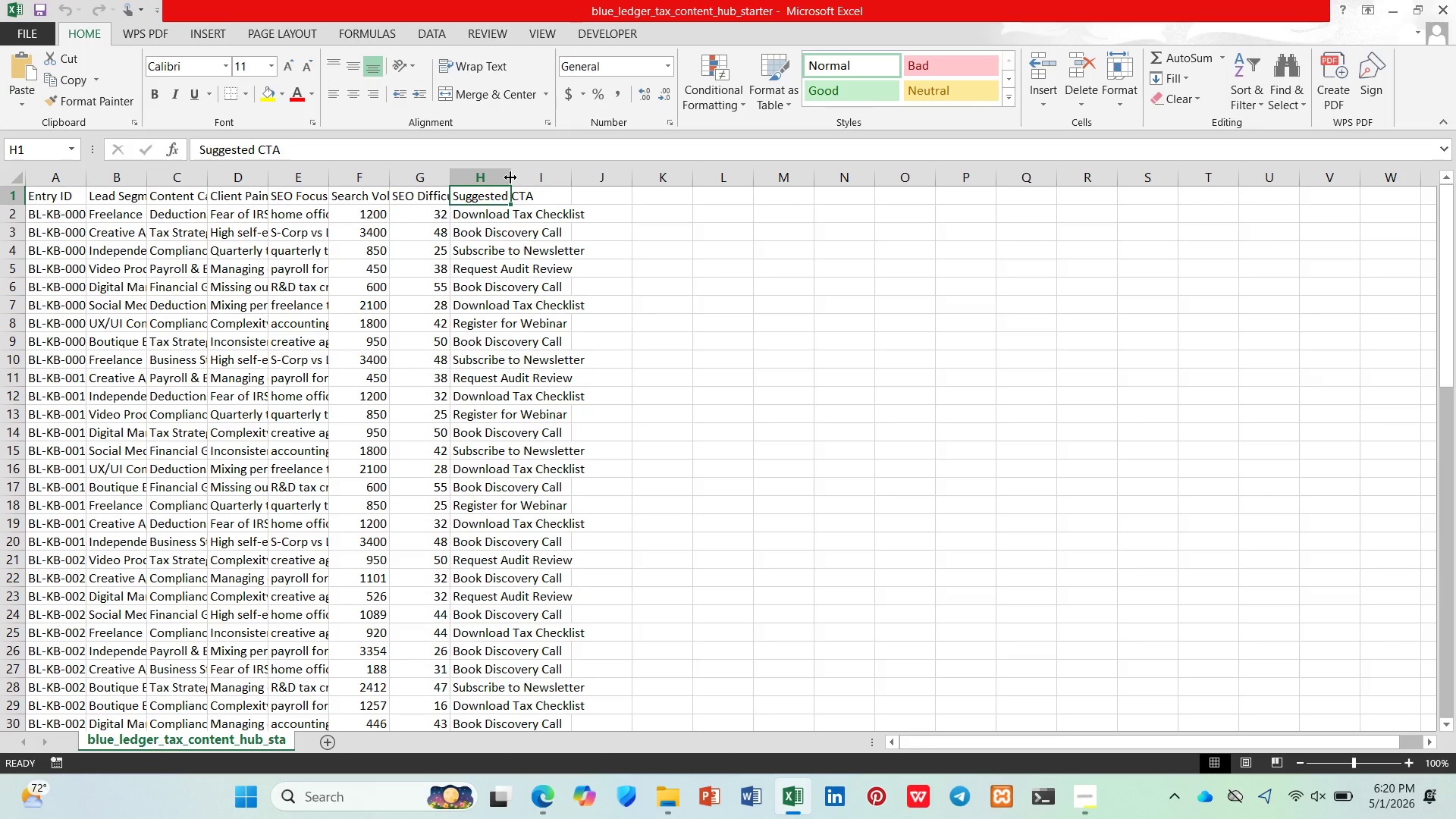 
left_click_drag(start_coordinate=[510, 177], to_coordinate=[496, 193])
 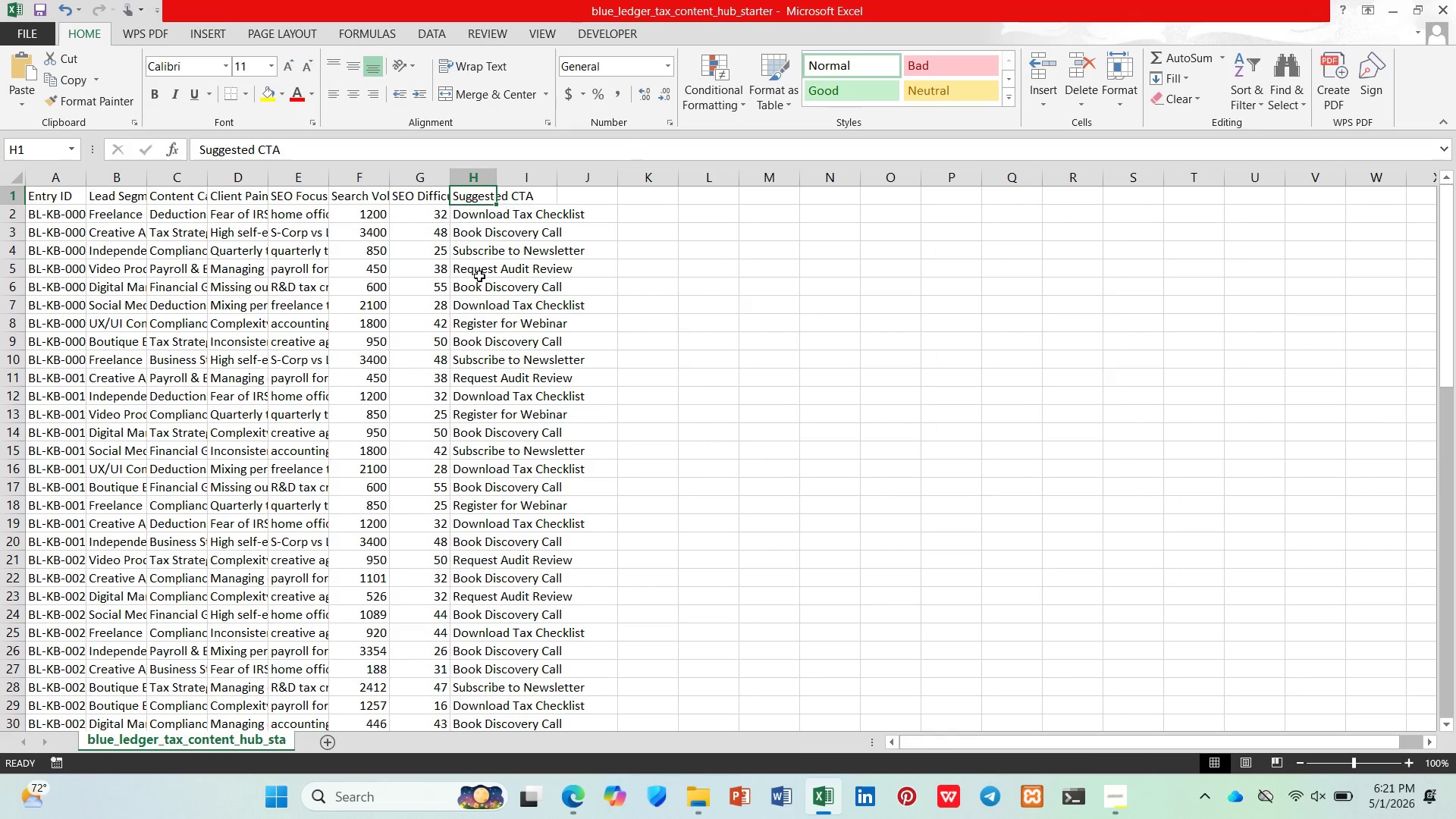 
key(Control+Z)
 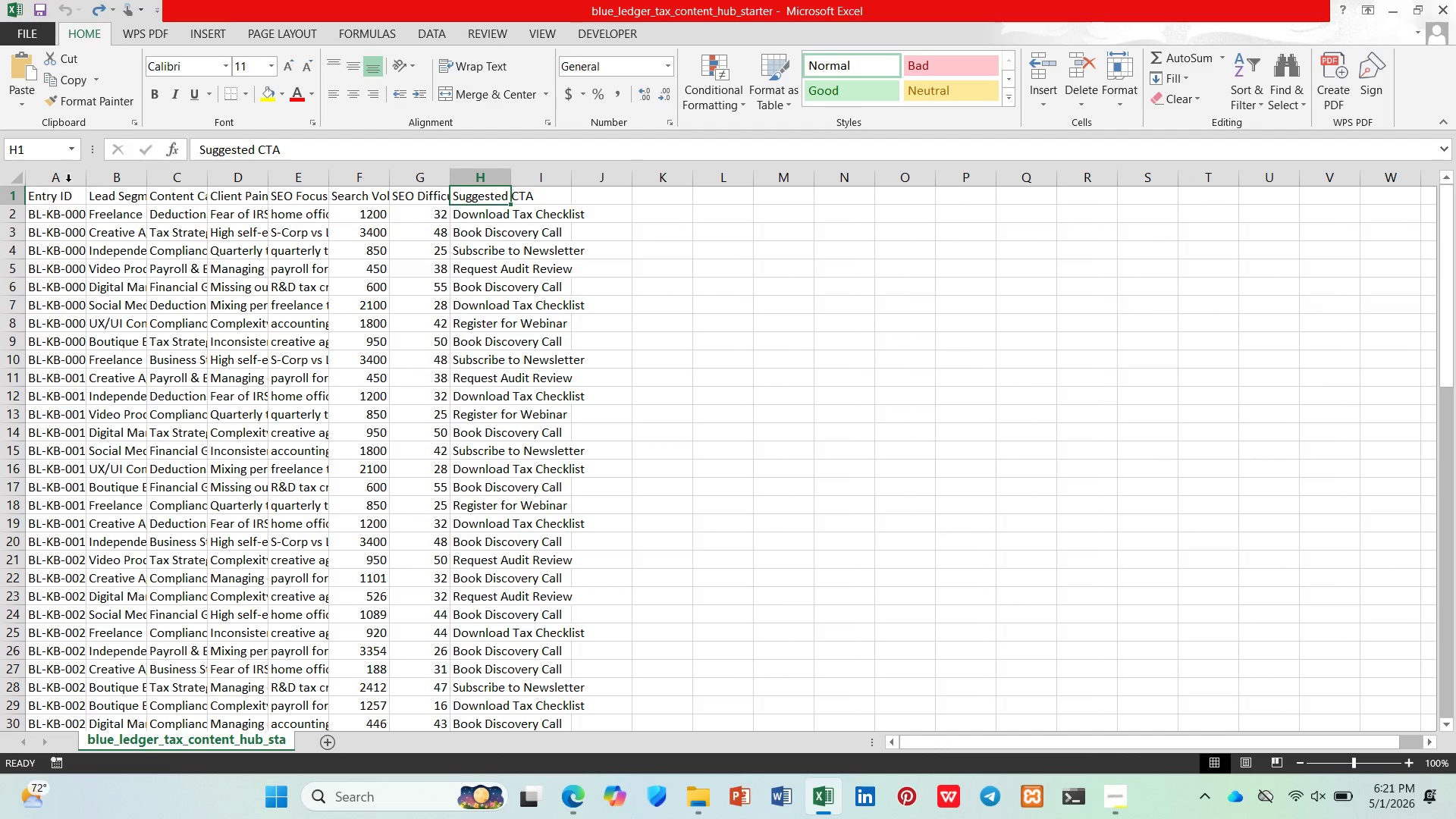 
left_click([61, 178])
 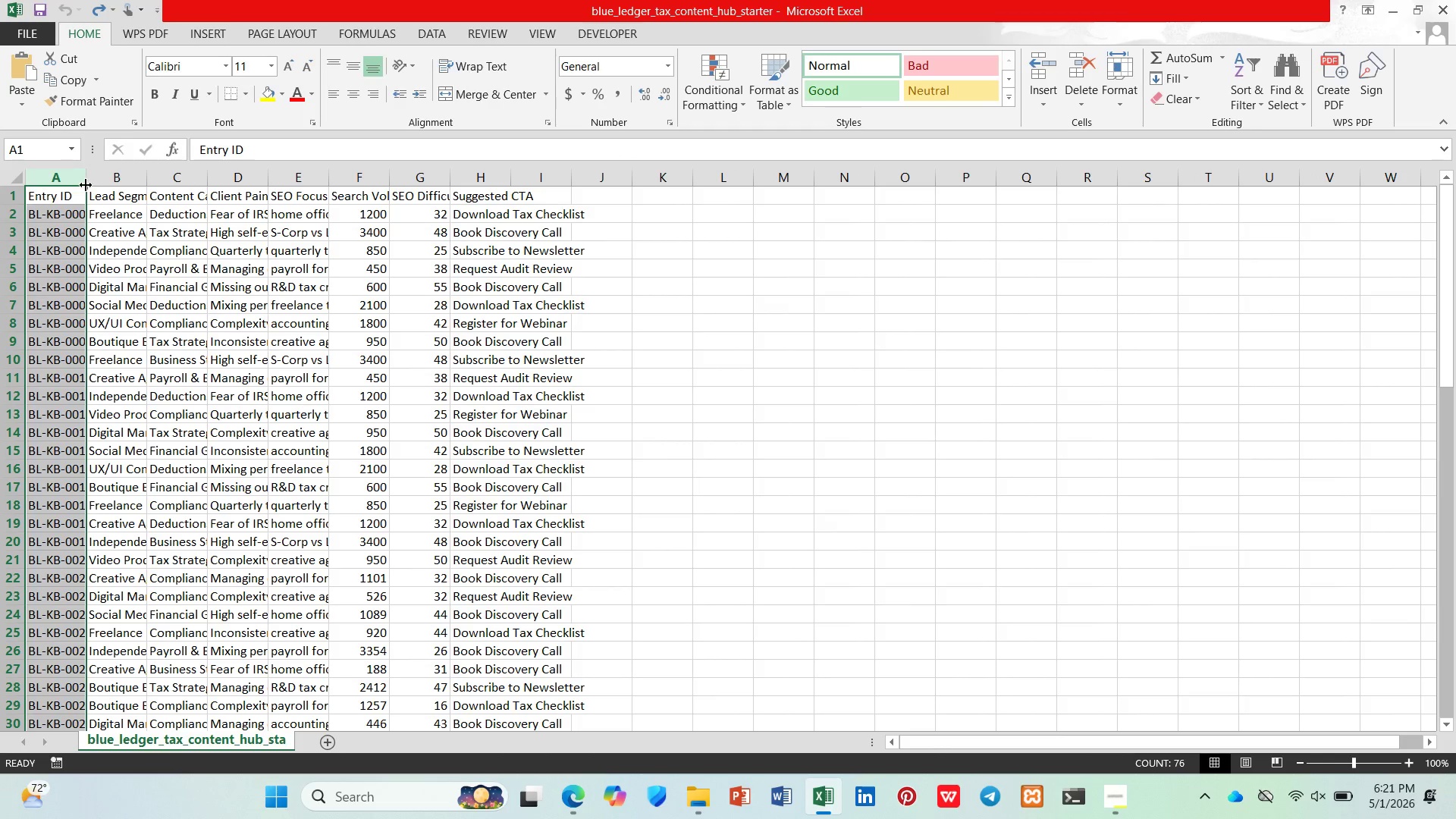 
left_click_drag(start_coordinate=[86, 185], to_coordinate=[133, 189])
 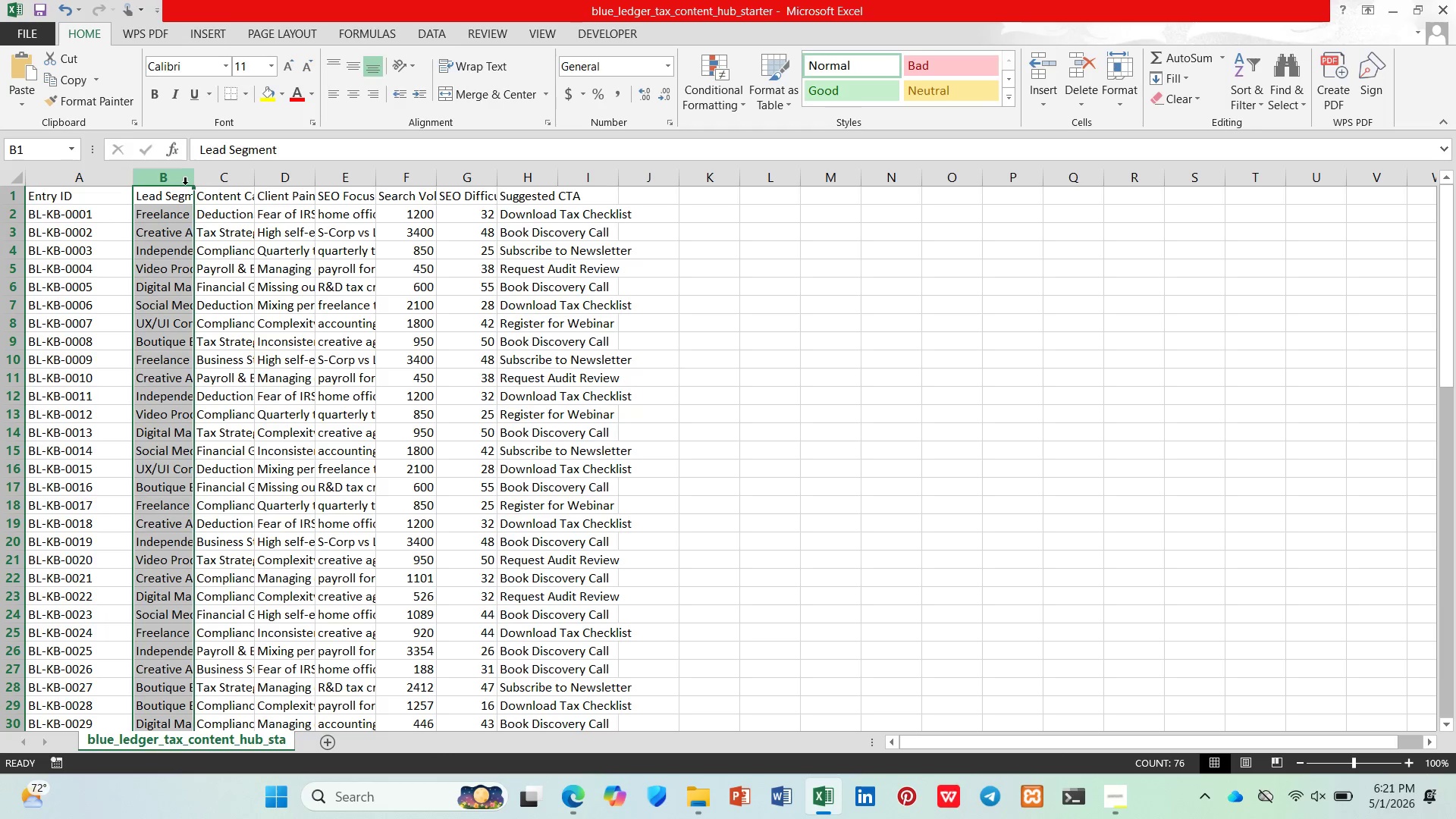 
left_click_drag(start_coordinate=[195, 185], to_coordinate=[255, 183])
 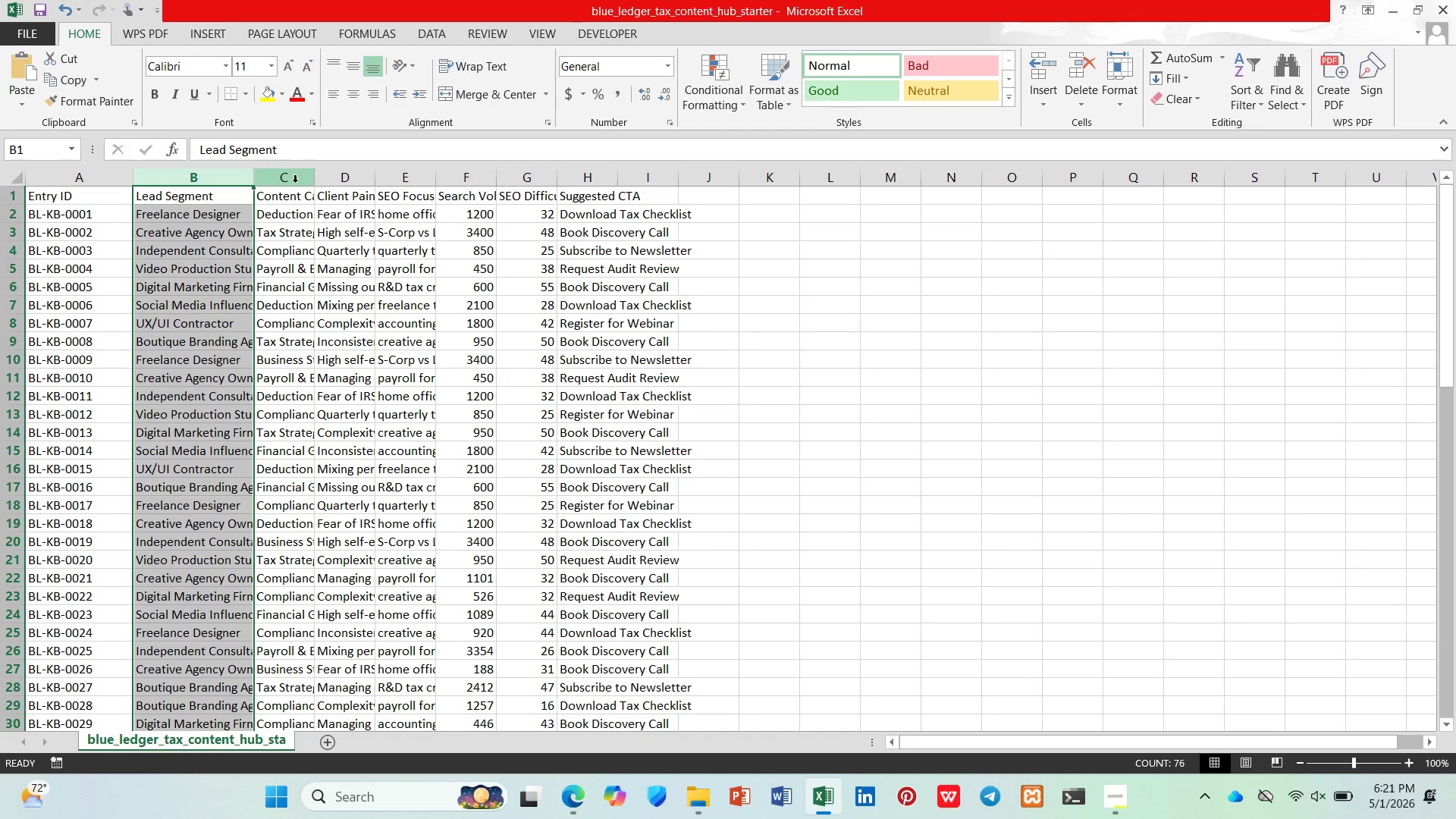 
left_click_drag(start_coordinate=[313, 183], to_coordinate=[410, 197])
 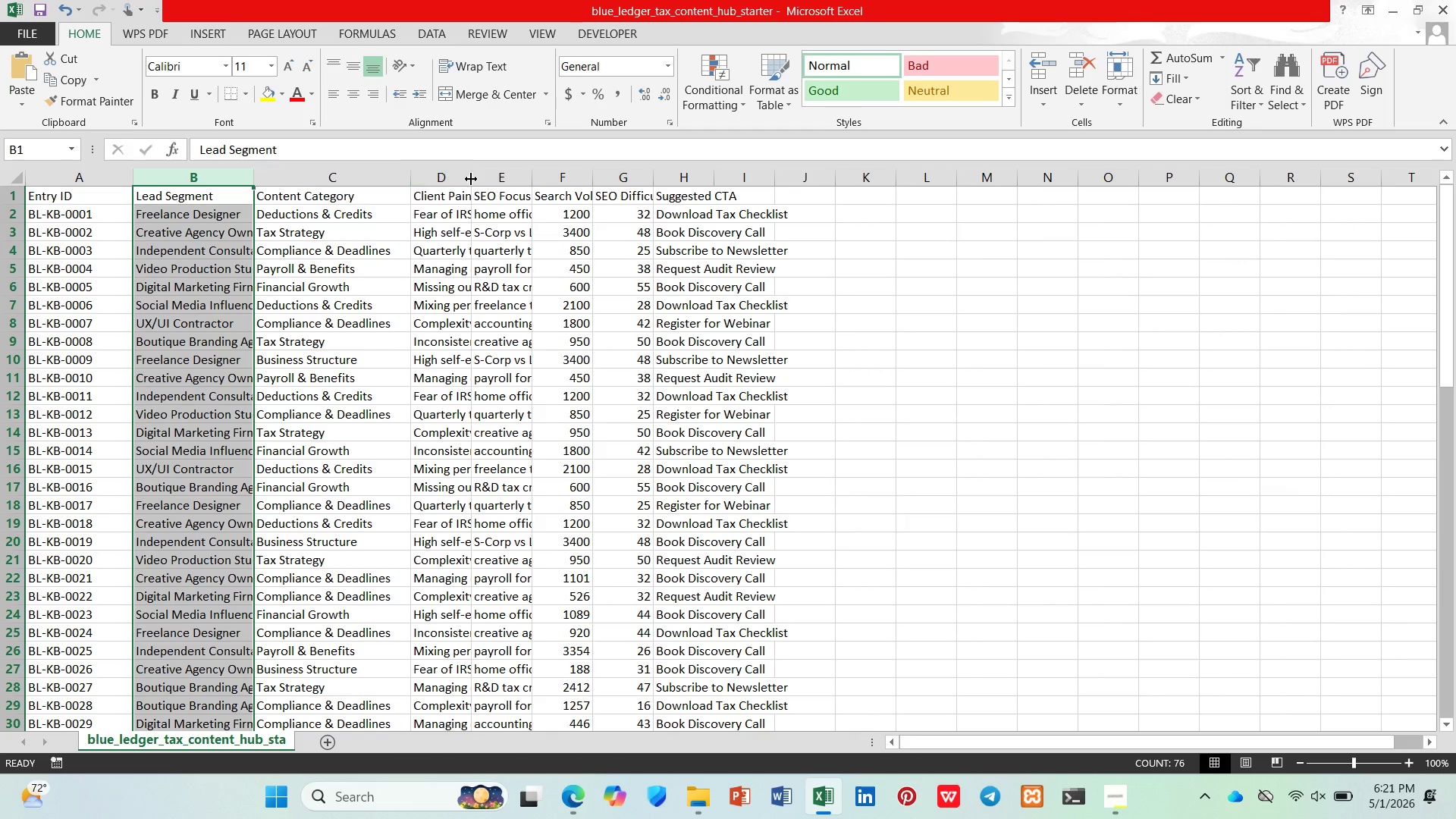 
left_click_drag(start_coordinate=[471, 179], to_coordinate=[585, 177])
 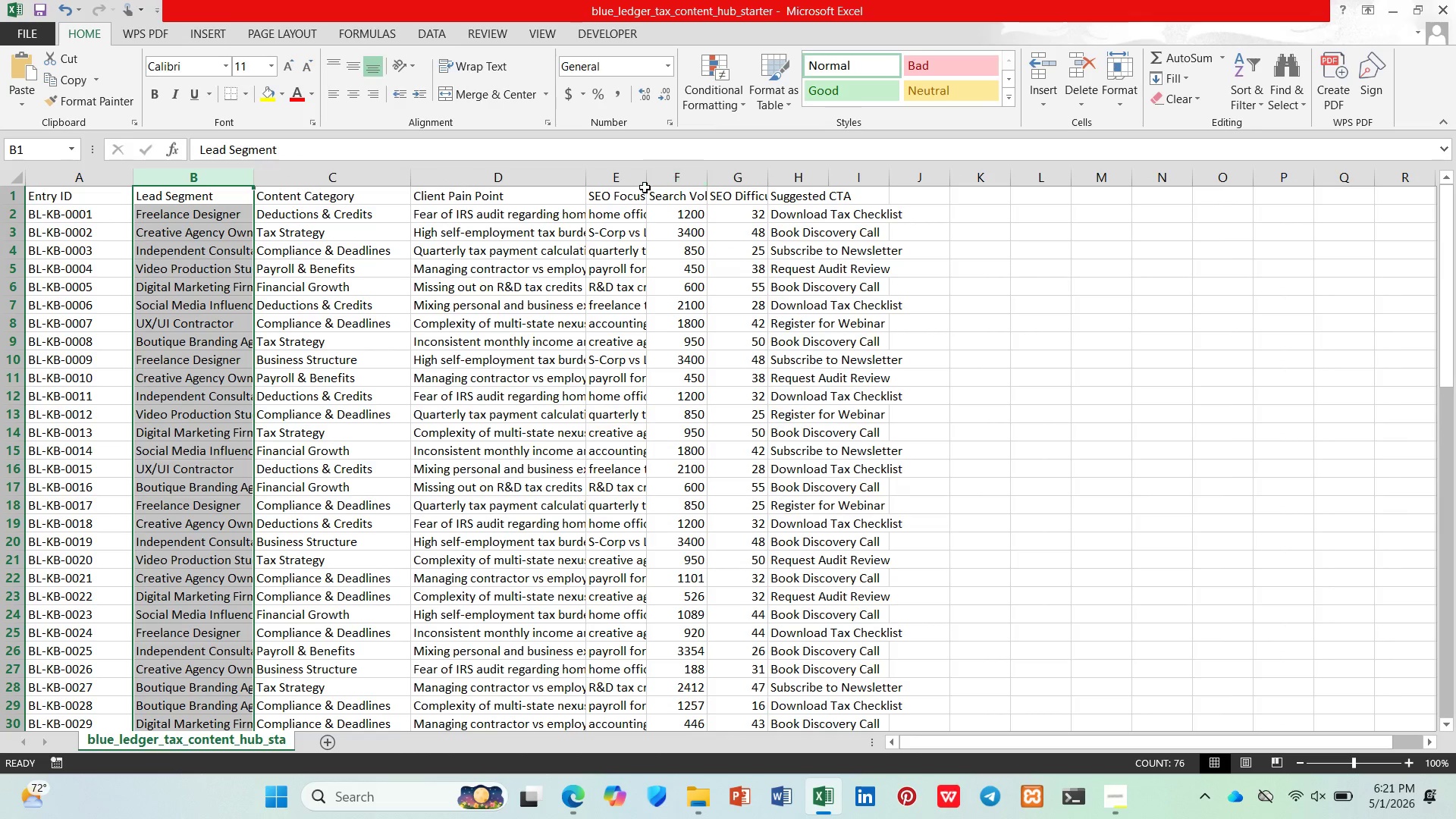 
left_click_drag(start_coordinate=[643, 187], to_coordinate=[728, 193])
 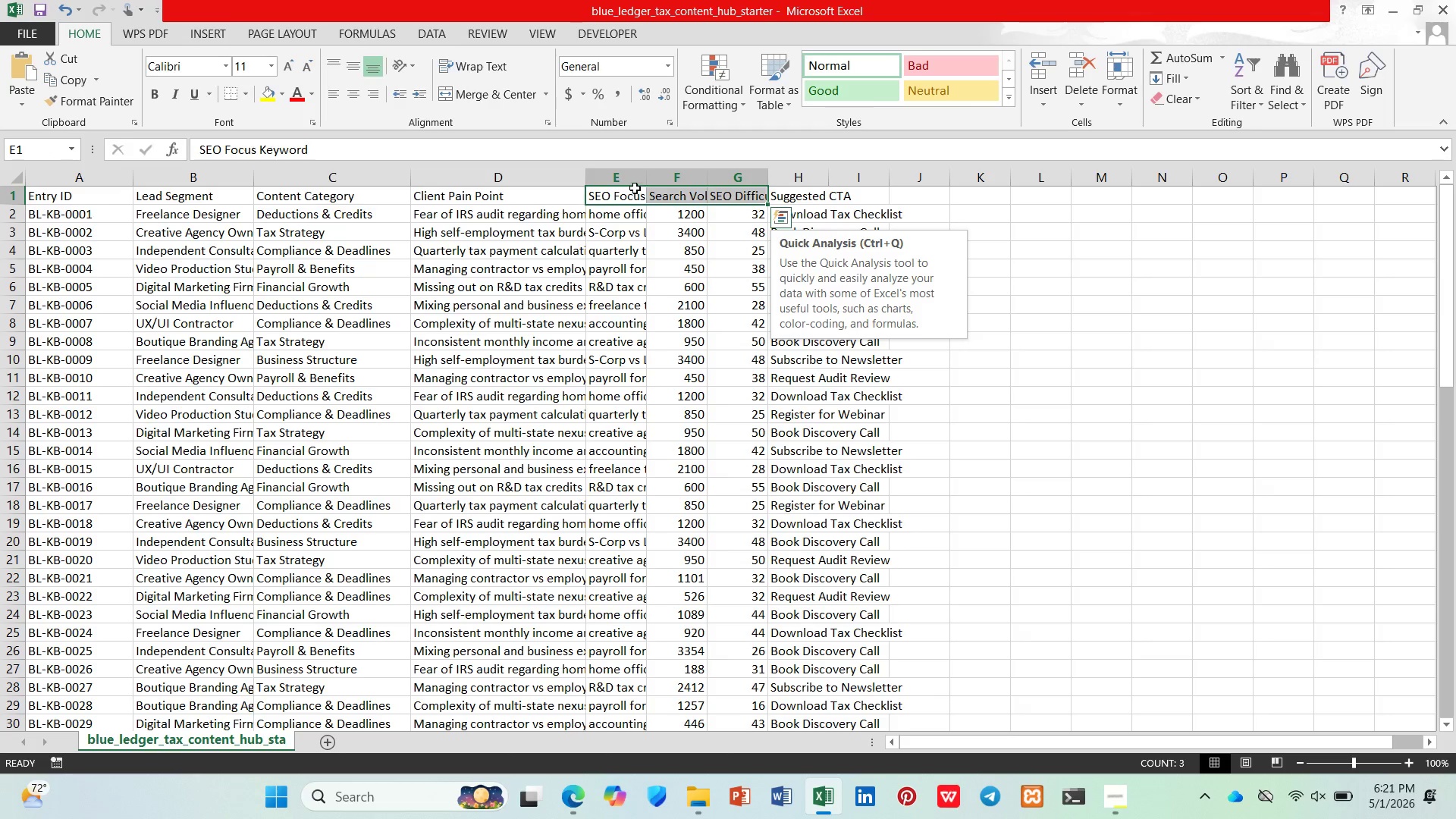 
left_click([635, 187])
 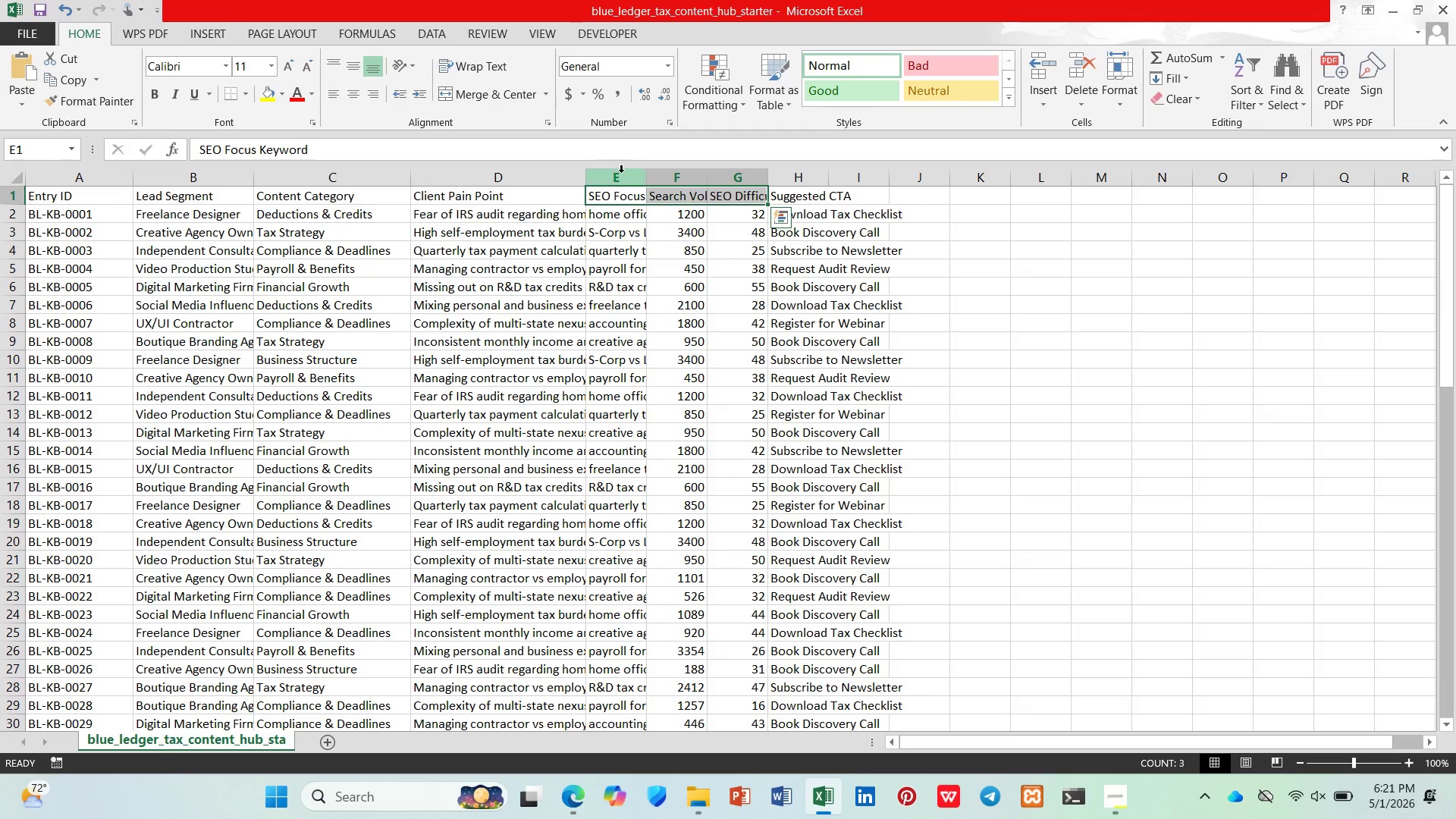 
left_click([620, 171])
 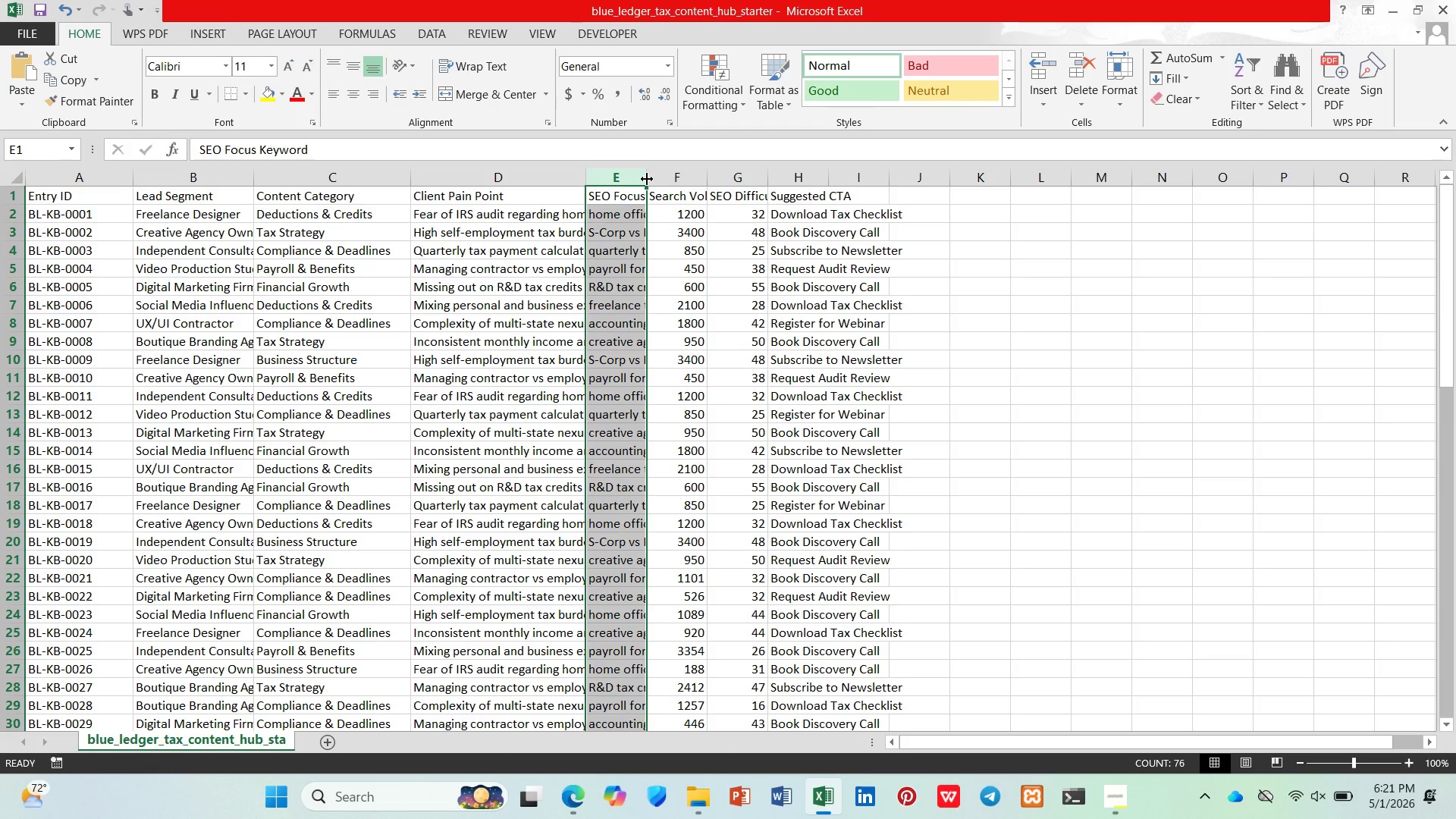 
left_click_drag(start_coordinate=[647, 177], to_coordinate=[702, 177])
 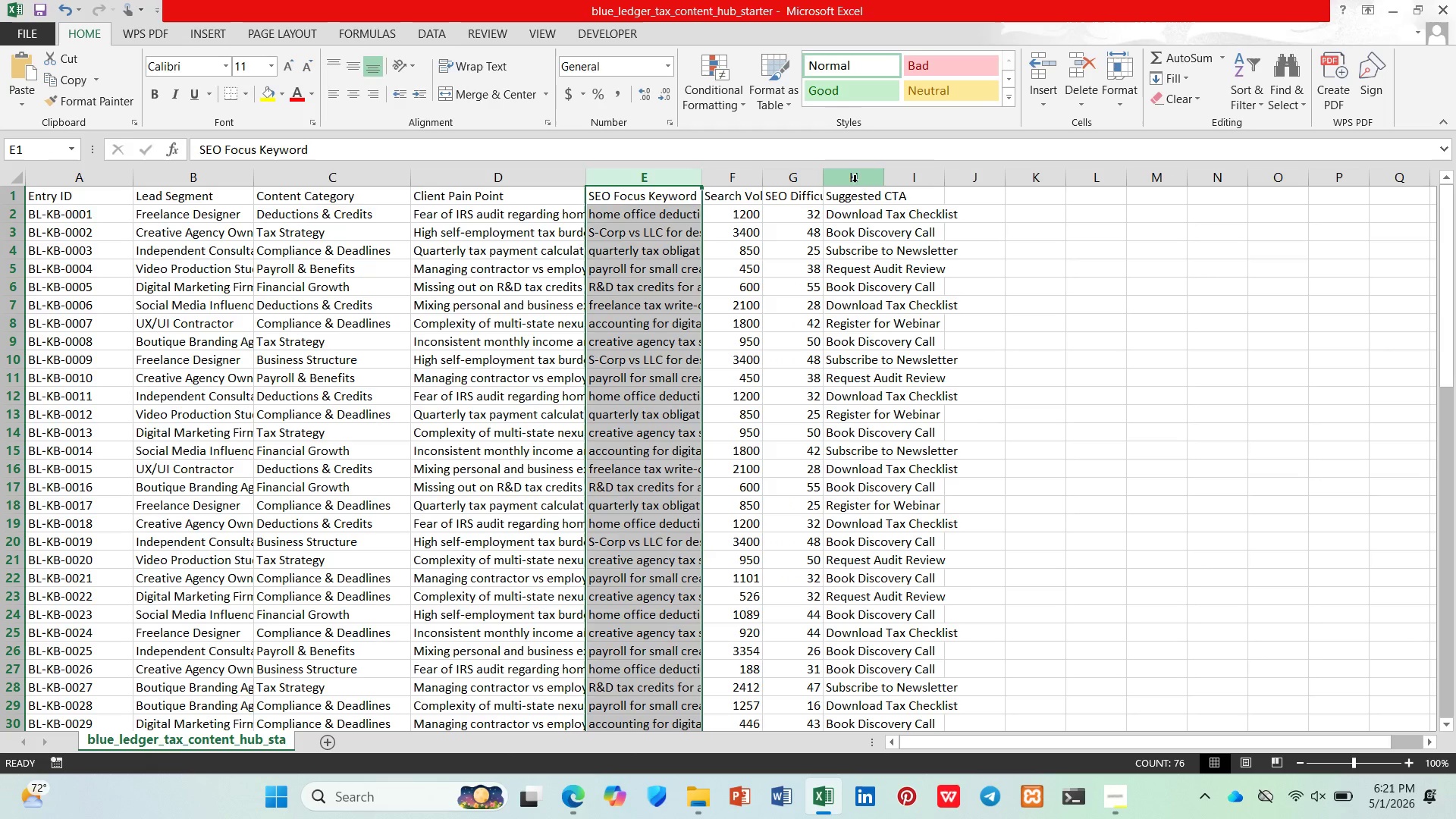 
left_click_drag(start_coordinate=[886, 180], to_coordinate=[992, 177])
 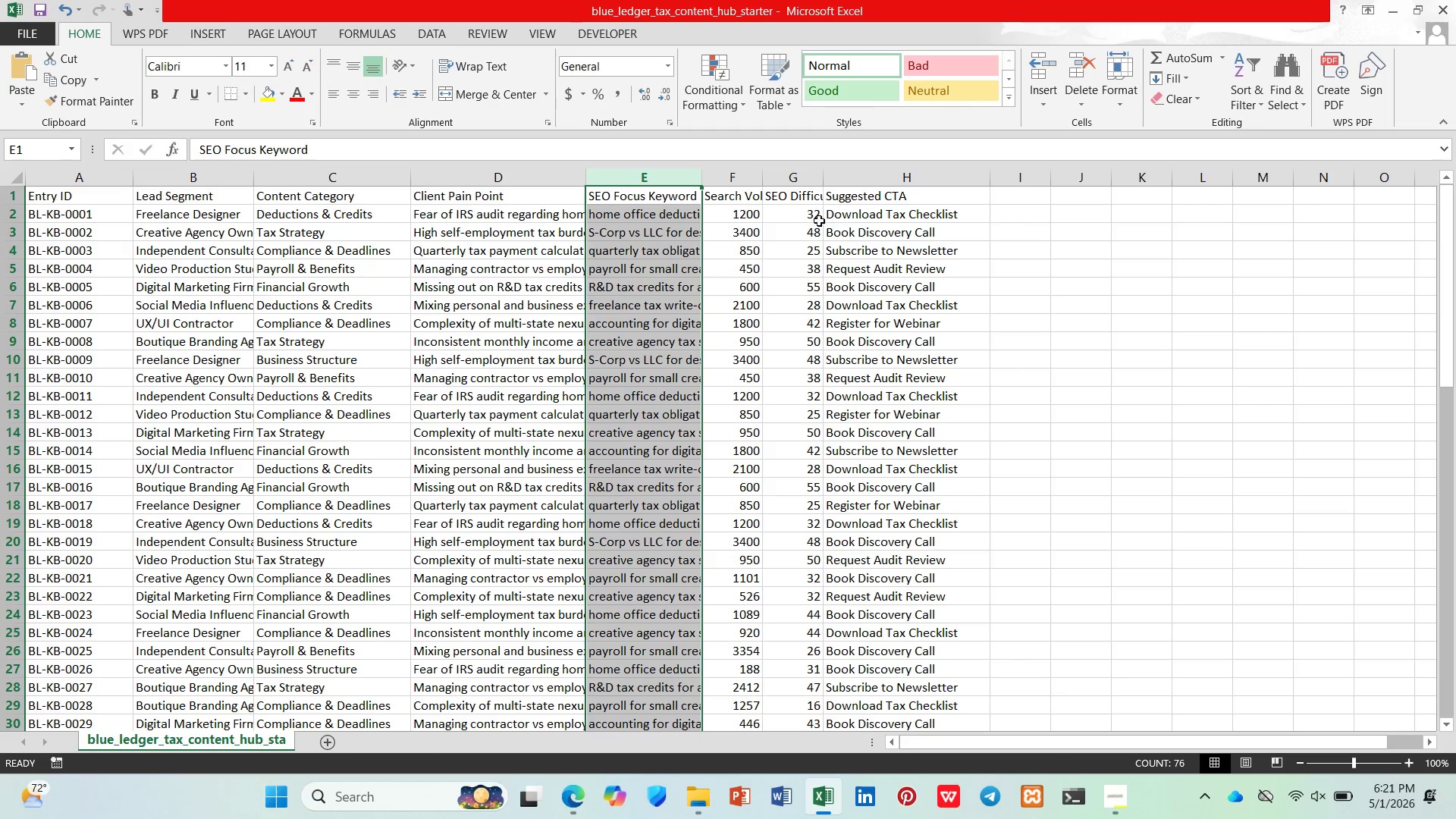 
left_click([515, 165])
 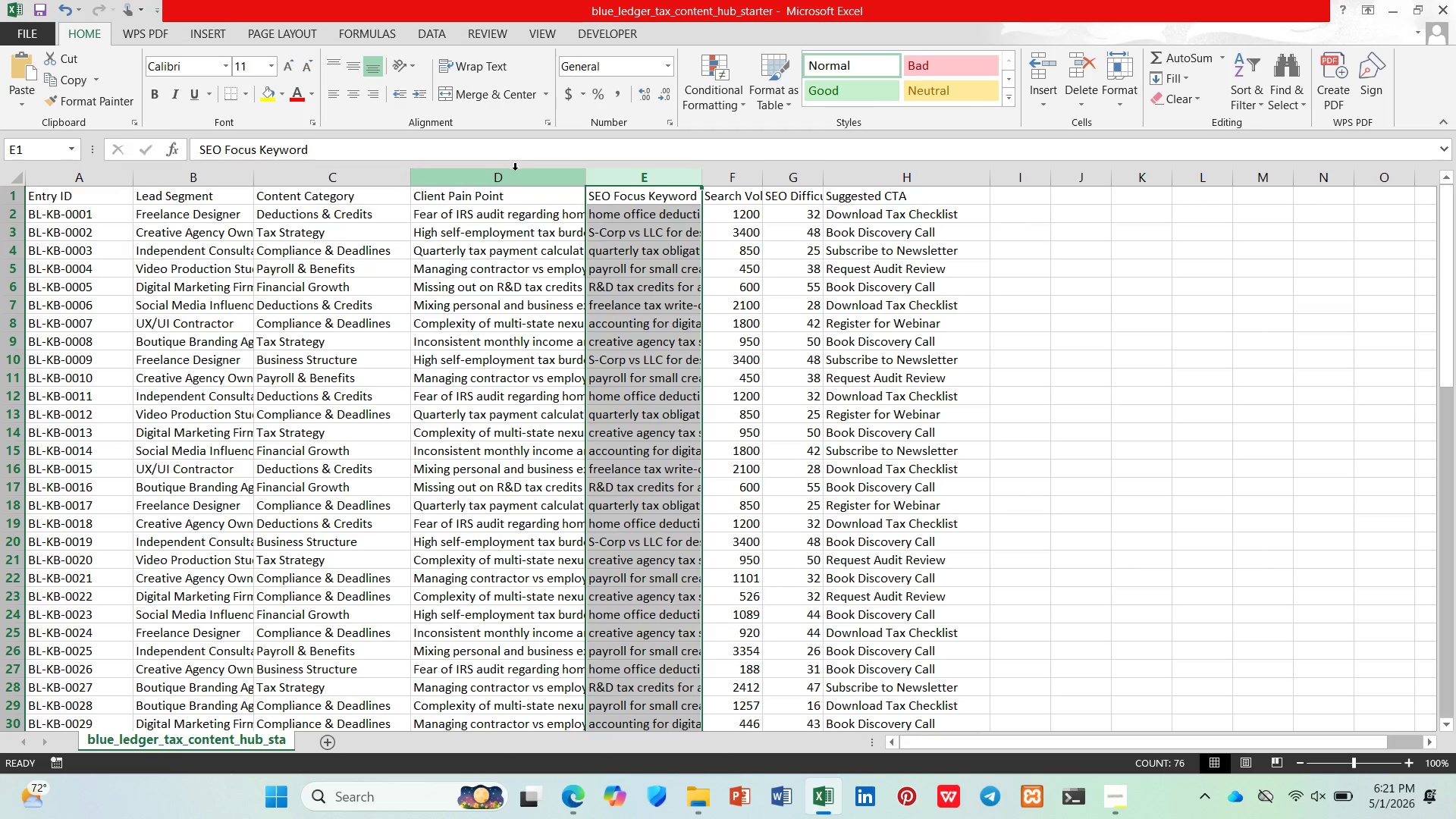 
left_click([515, 174])
 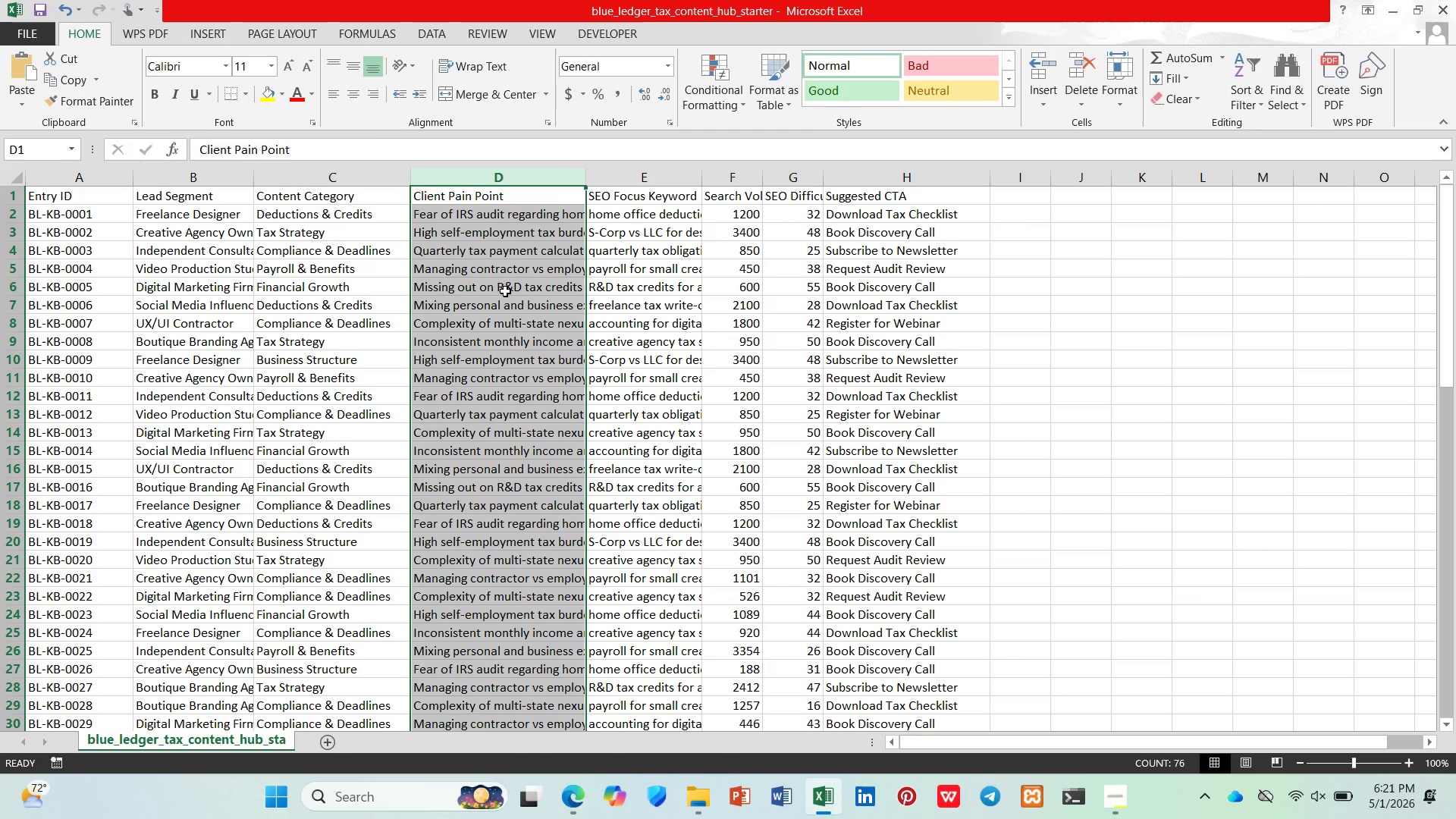 
left_click([503, 291])
 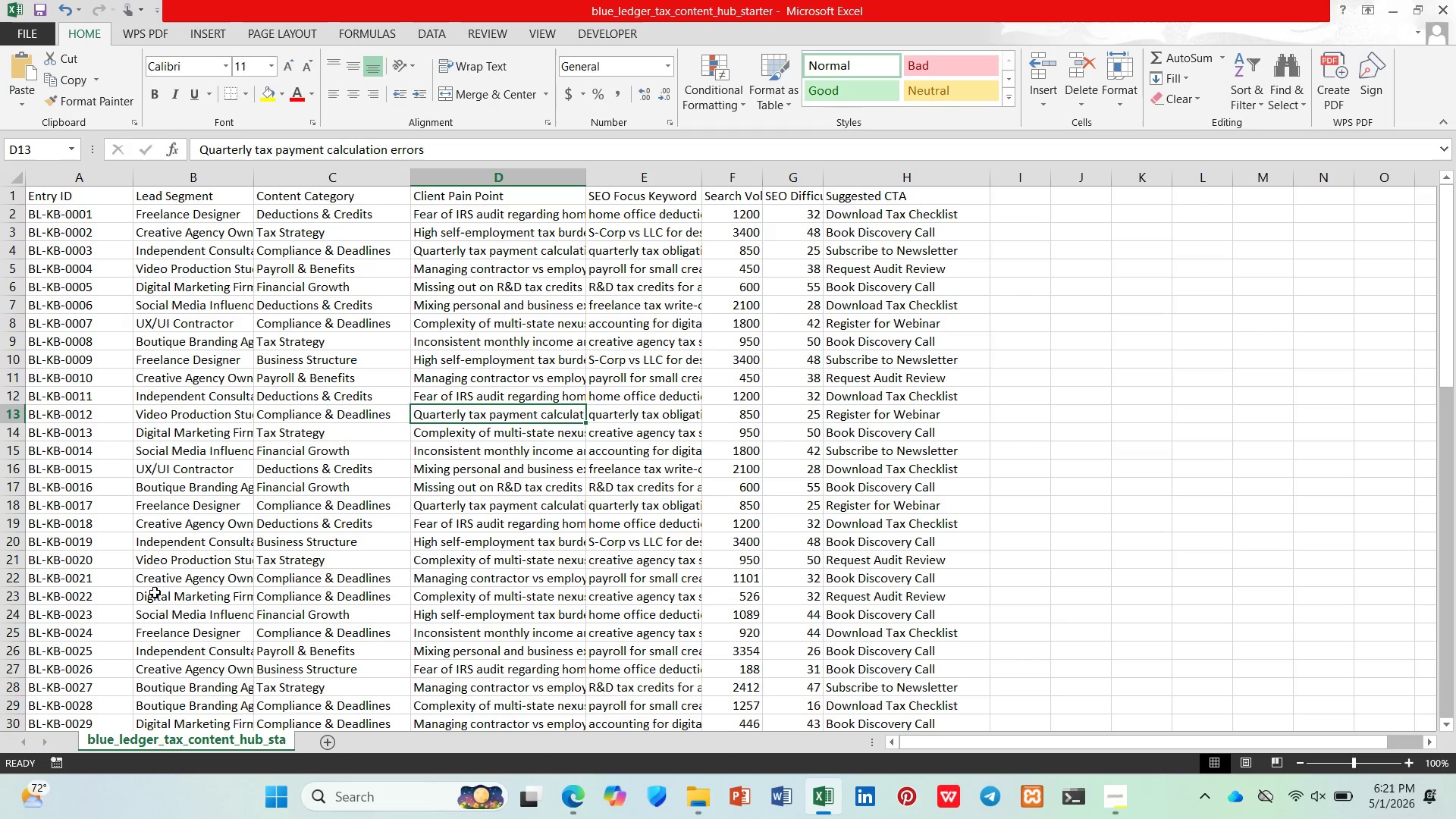 
wait(5.55)
 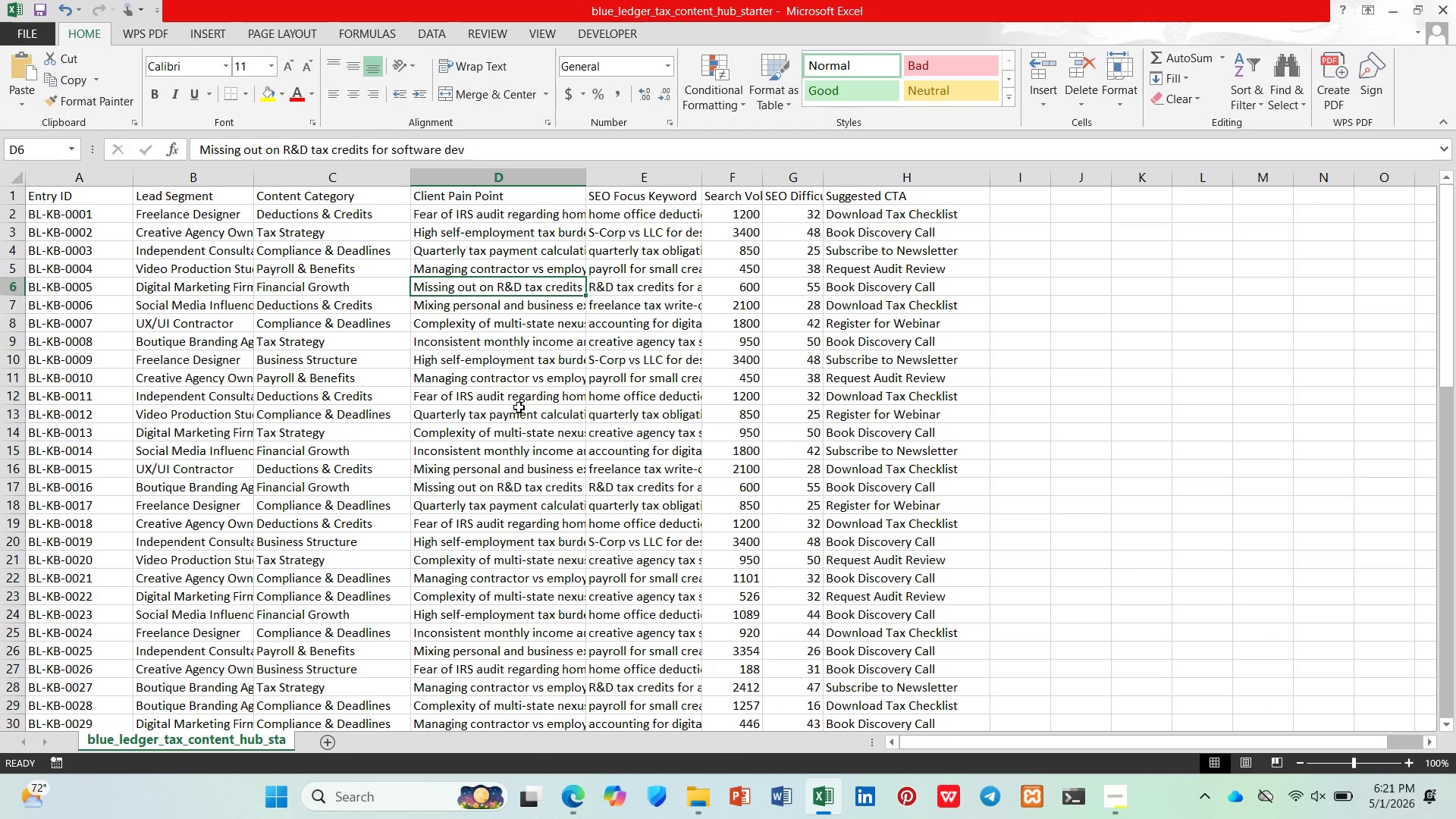 
left_click([175, 172])
 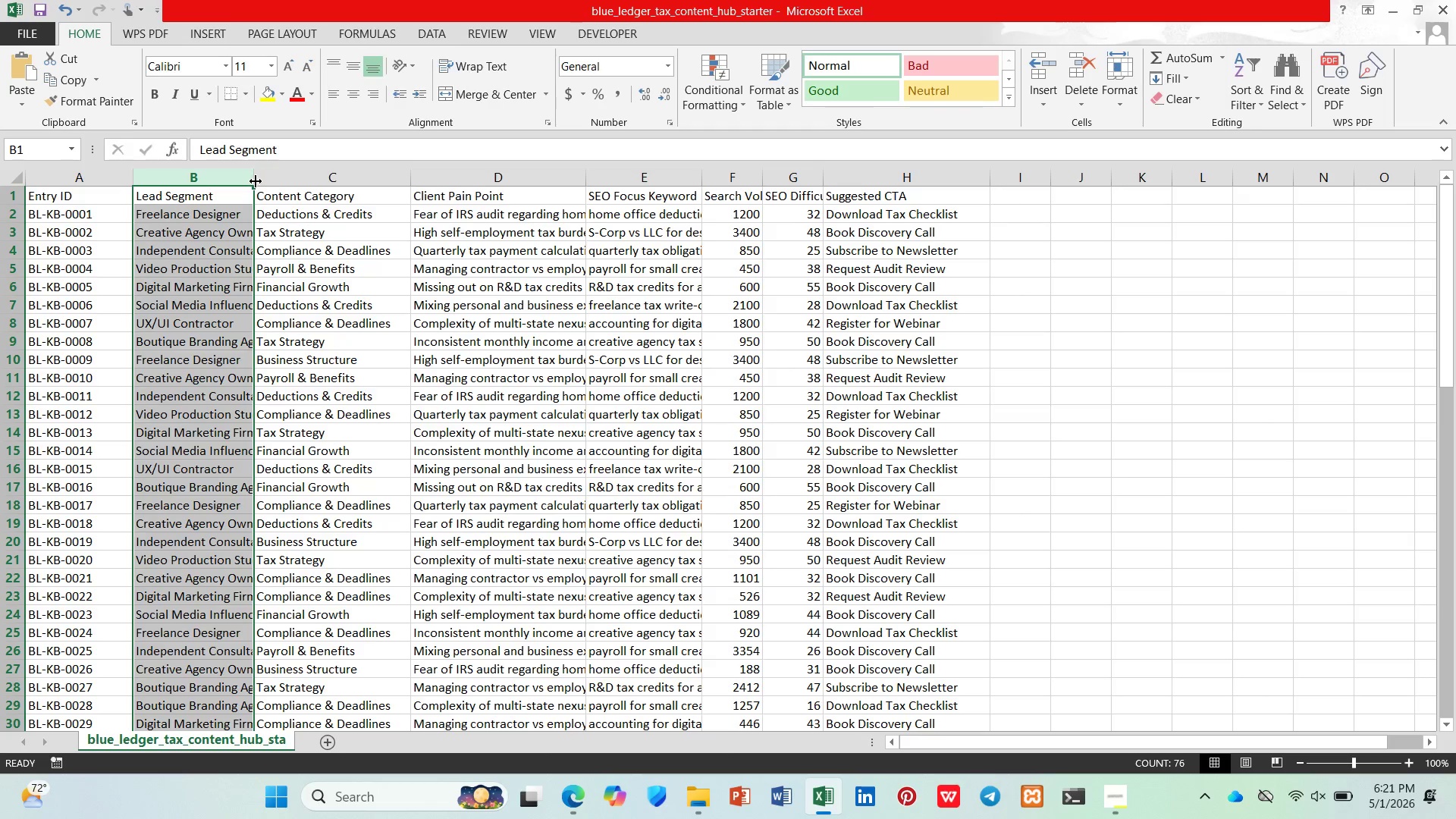 
left_click_drag(start_coordinate=[256, 180], to_coordinate=[292, 179])
 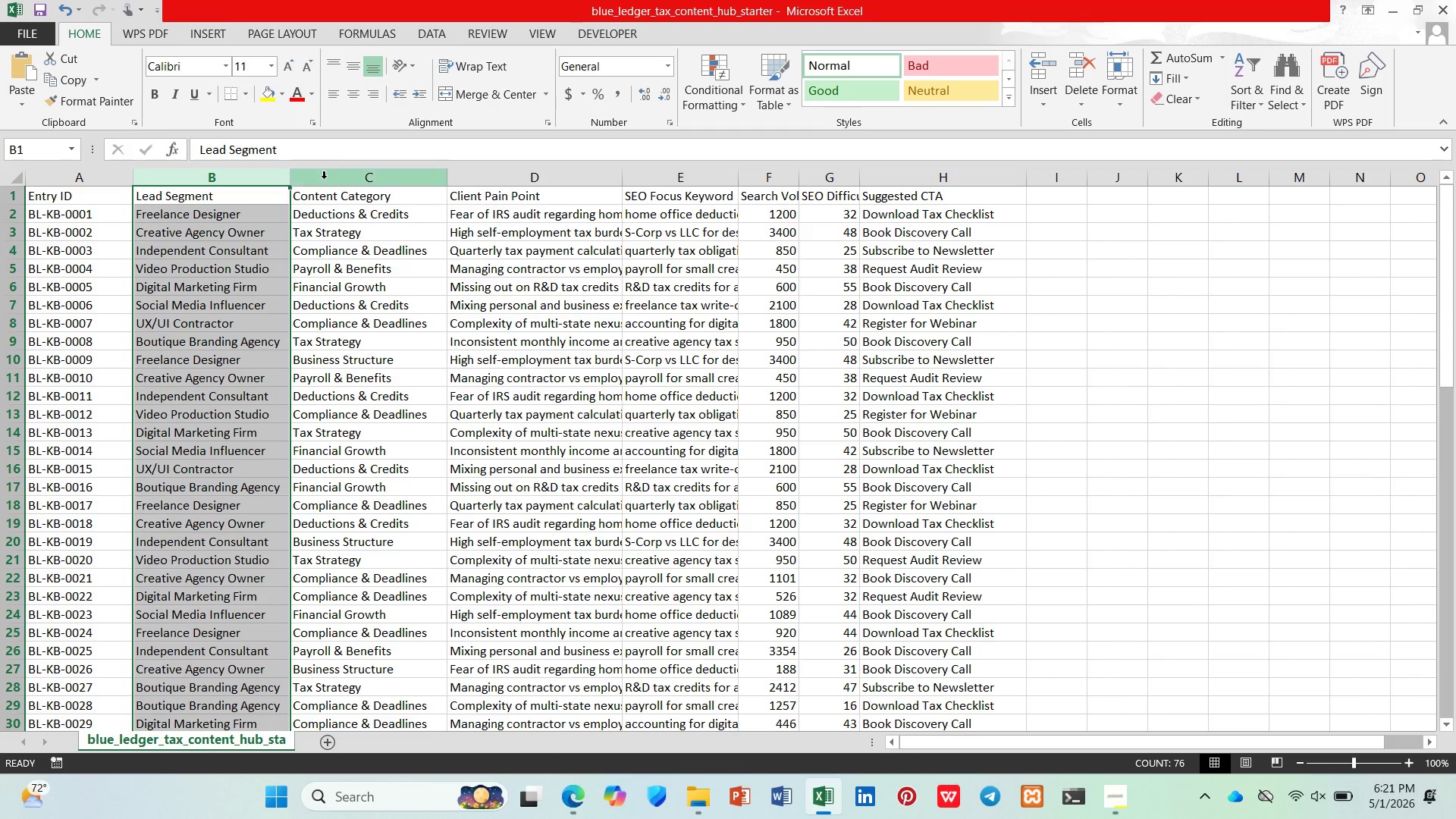 
left_click([397, 182])
 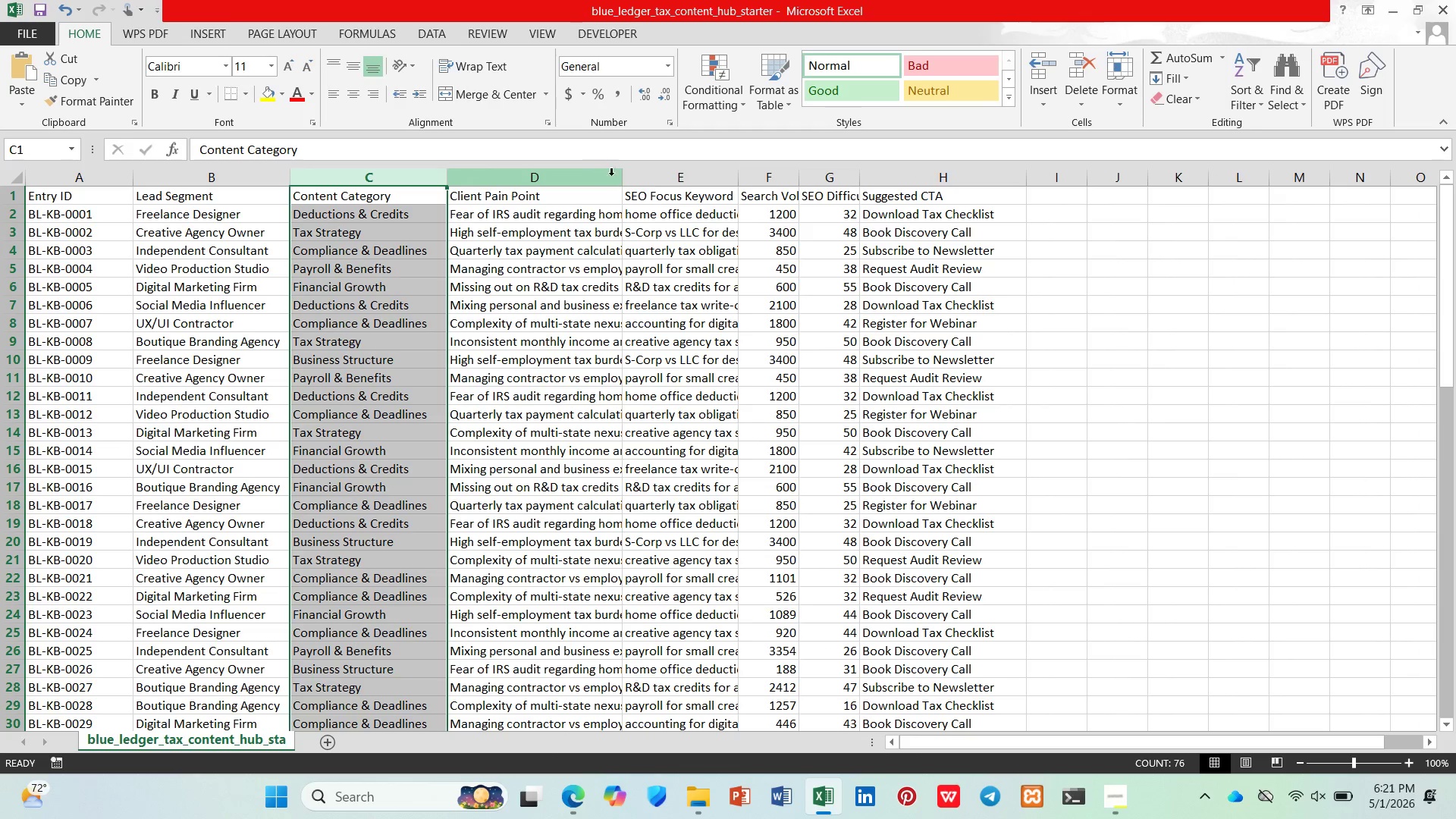 
wait(5.22)
 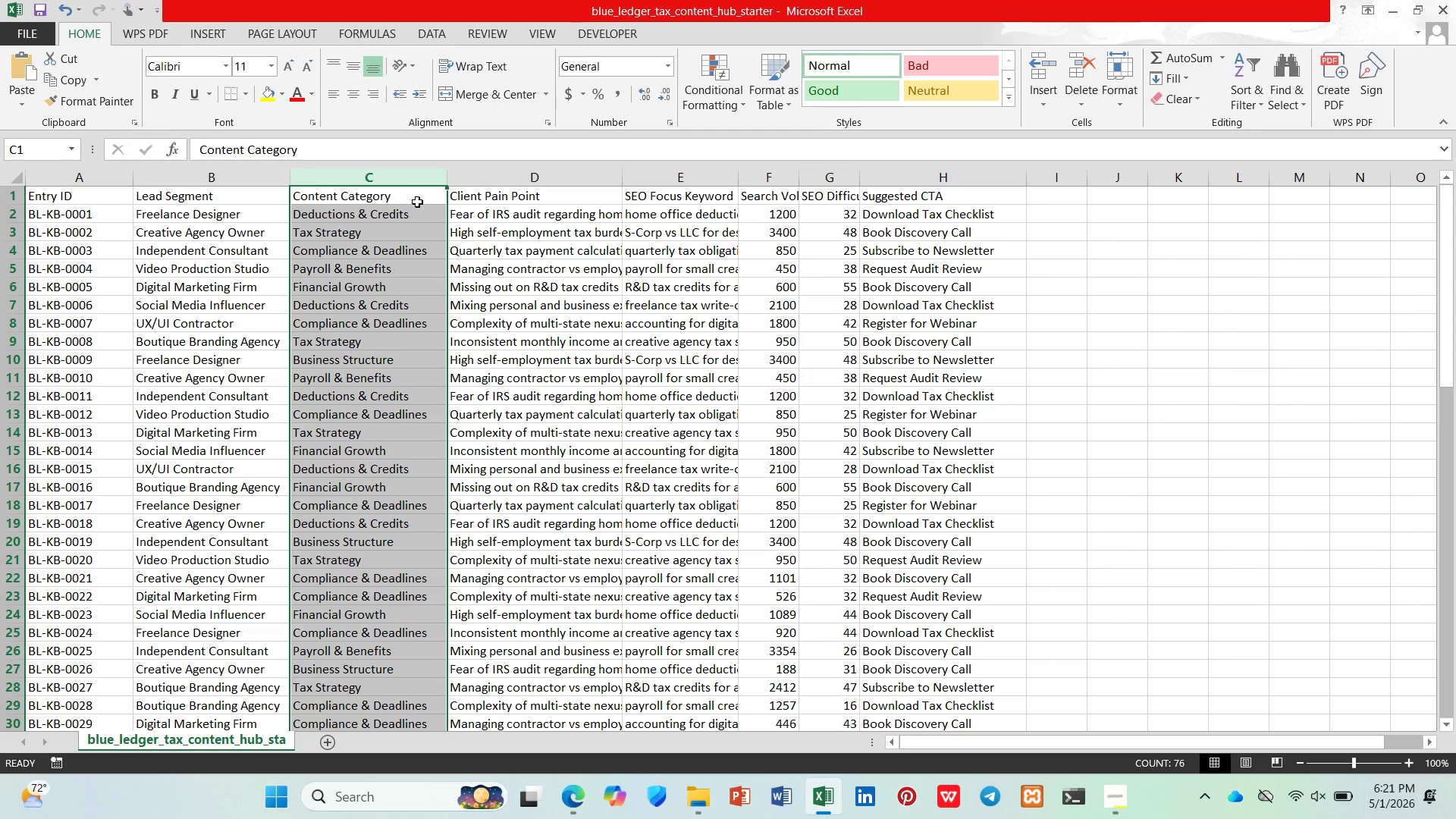 
left_click_drag(start_coordinate=[621, 179], to_coordinate=[669, 179])
 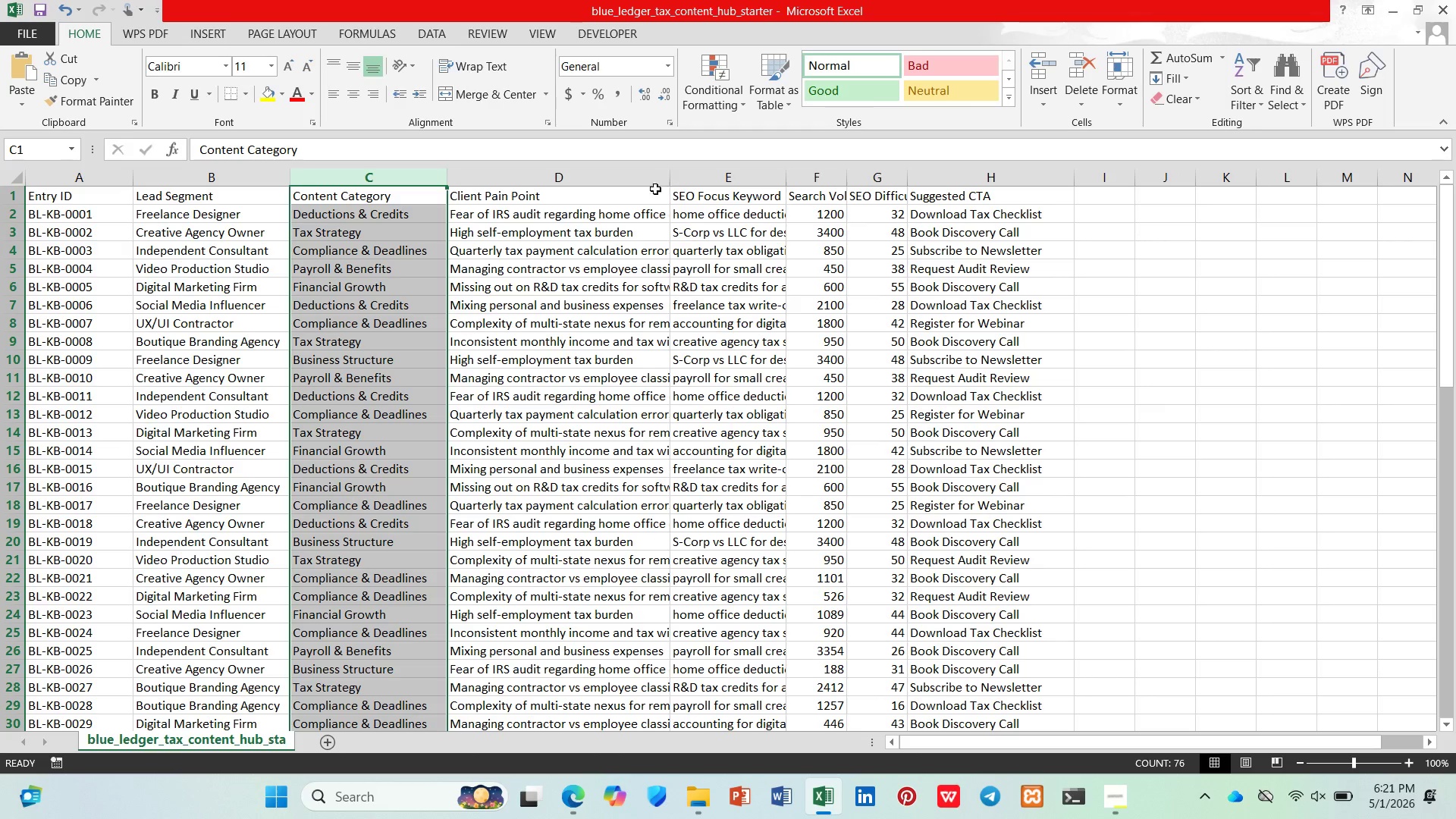 
left_click([579, 244])
 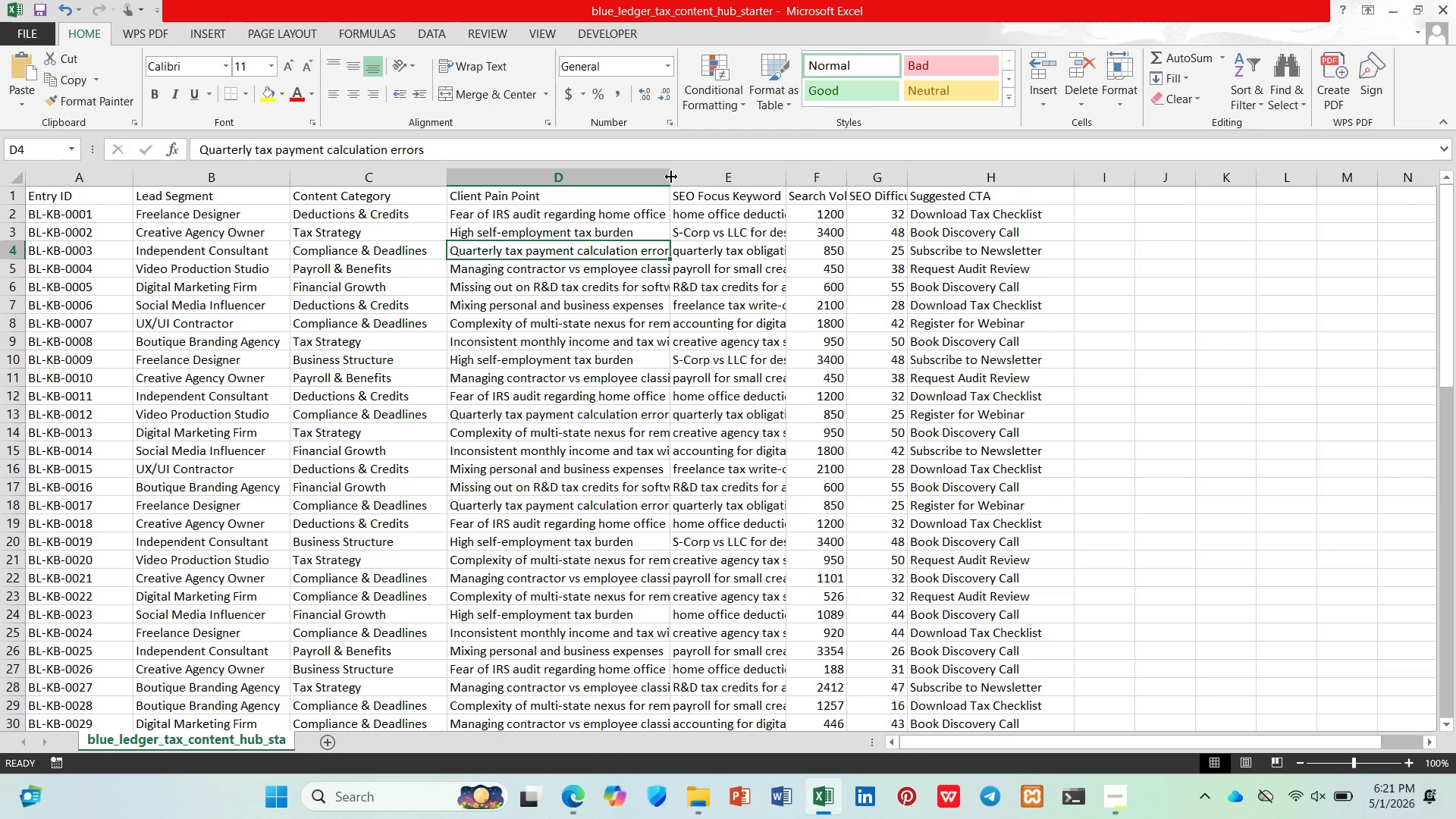 
left_click_drag(start_coordinate=[670, 178], to_coordinate=[711, 175])
 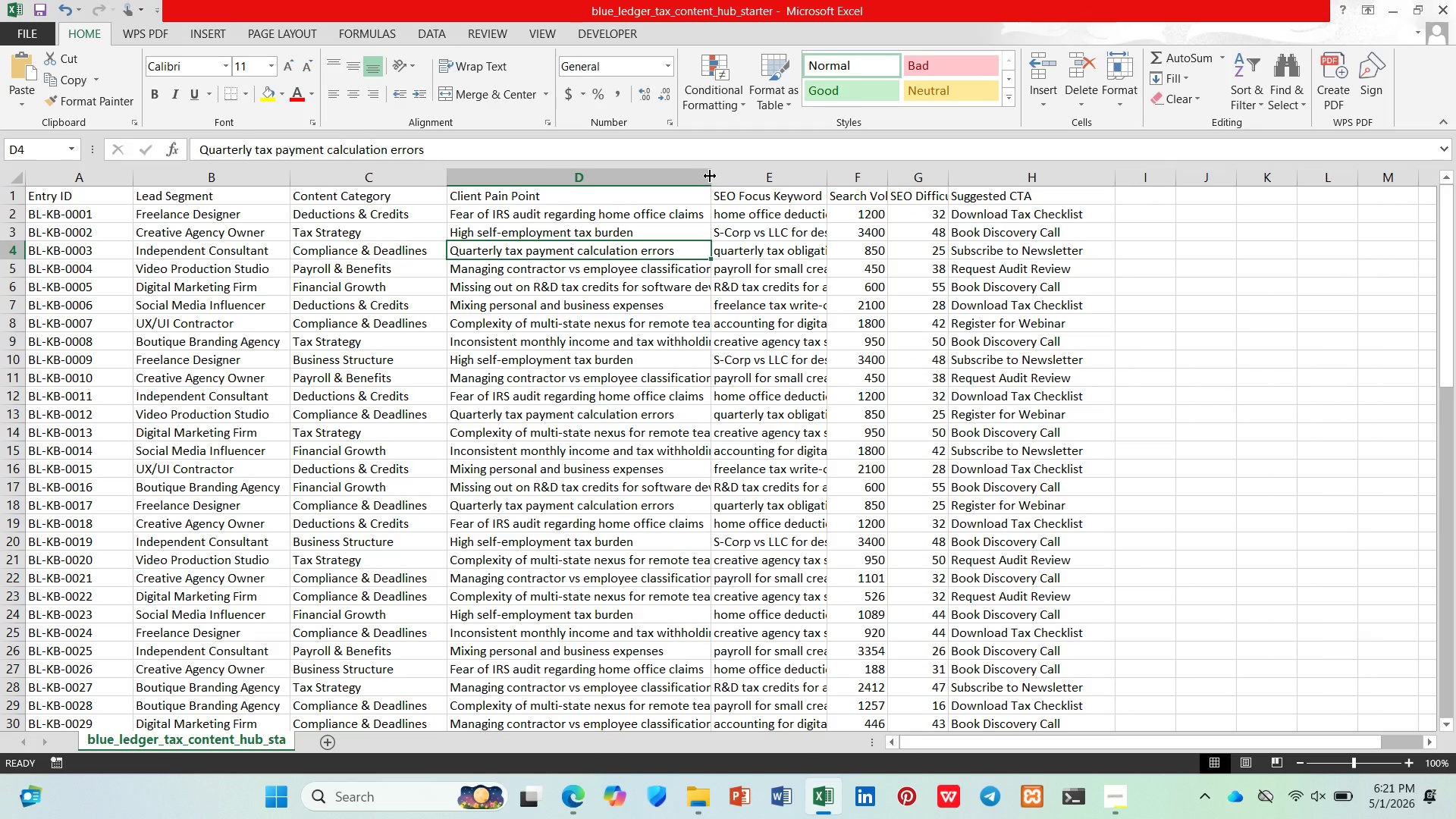 
left_click_drag(start_coordinate=[710, 176], to_coordinate=[751, 180])
 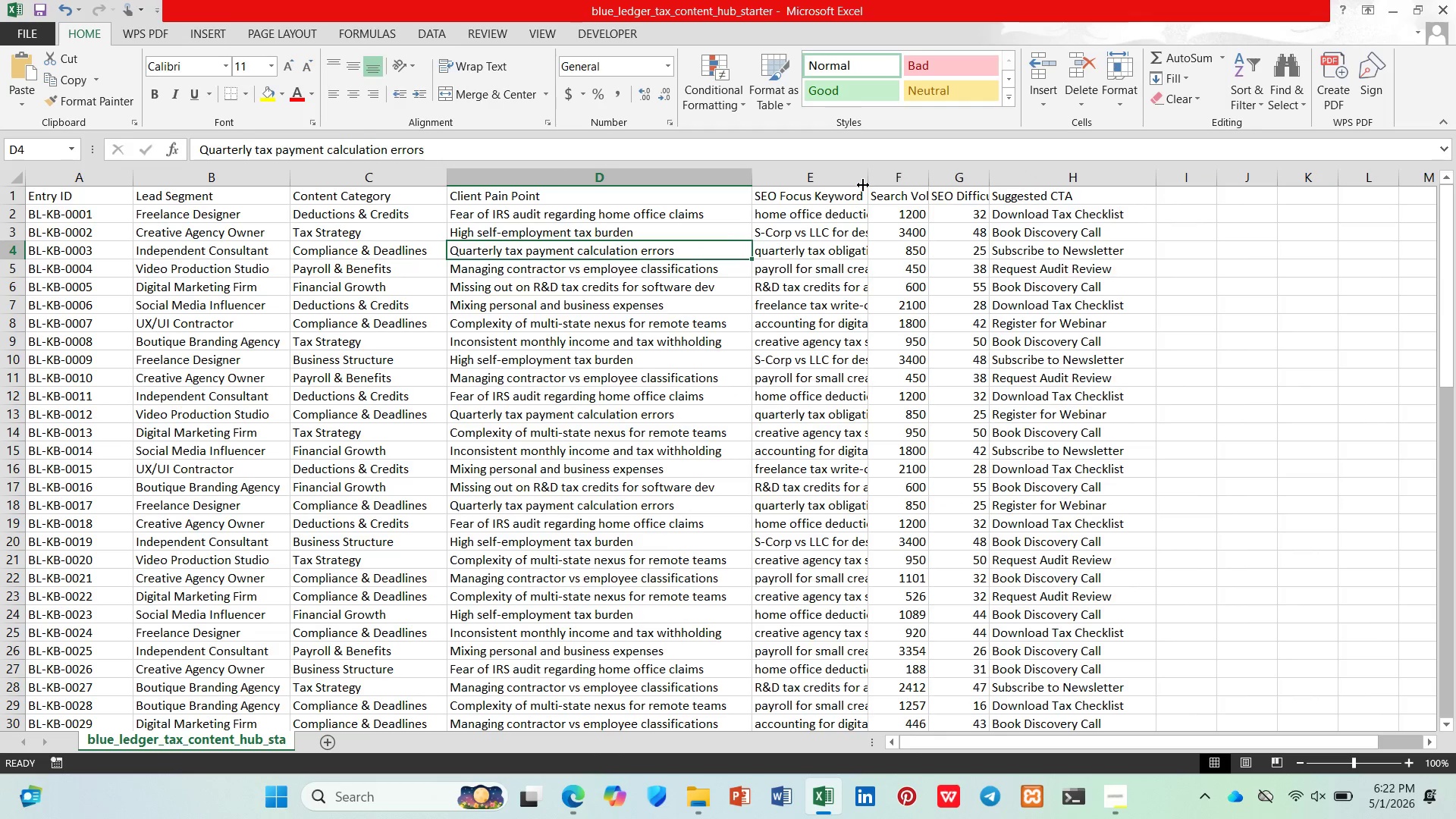 
left_click_drag(start_coordinate=[868, 180], to_coordinate=[988, 183])
 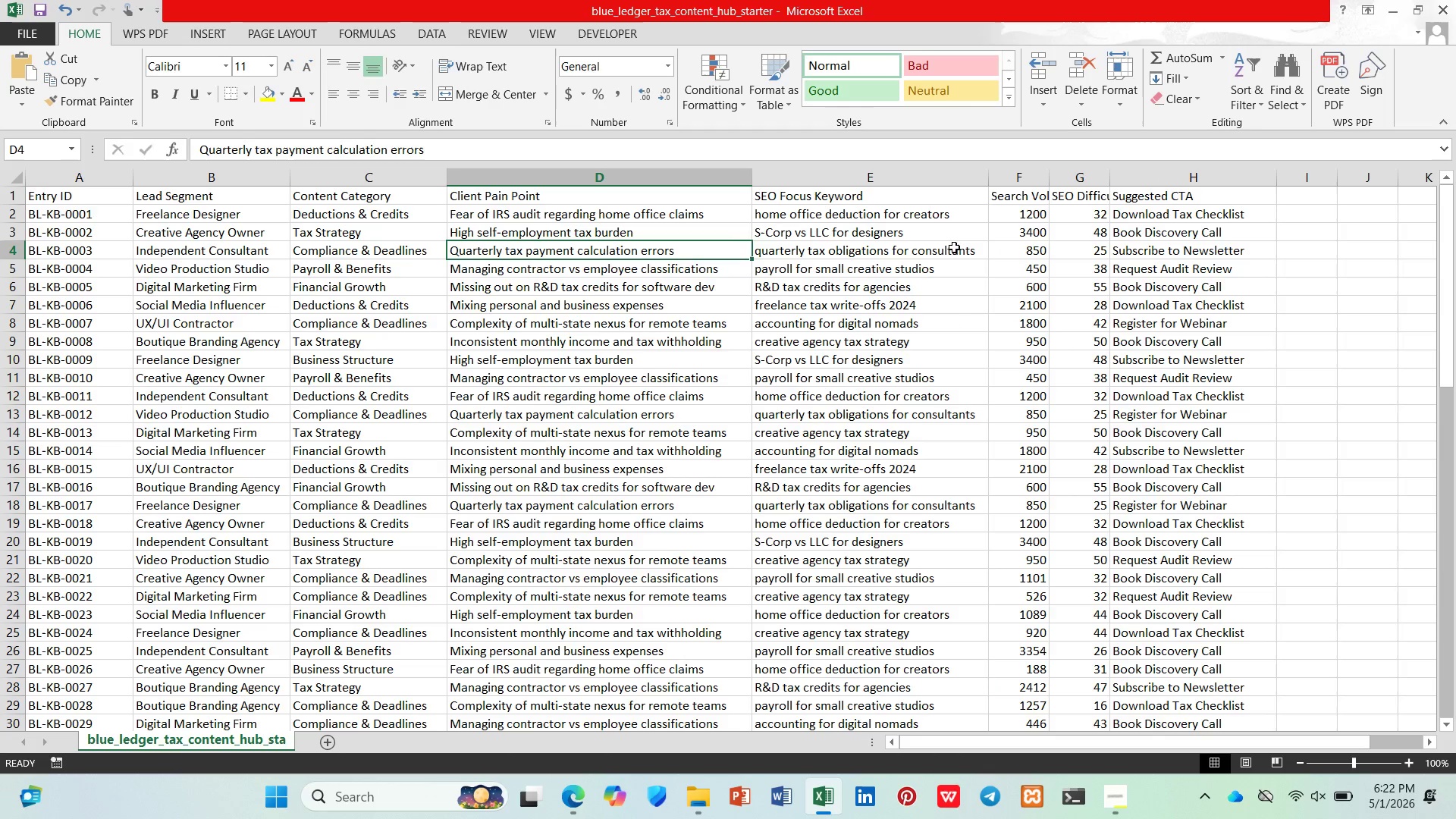 
scroll: coordinate [865, 299], scroll_direction: down, amount: 20.0
 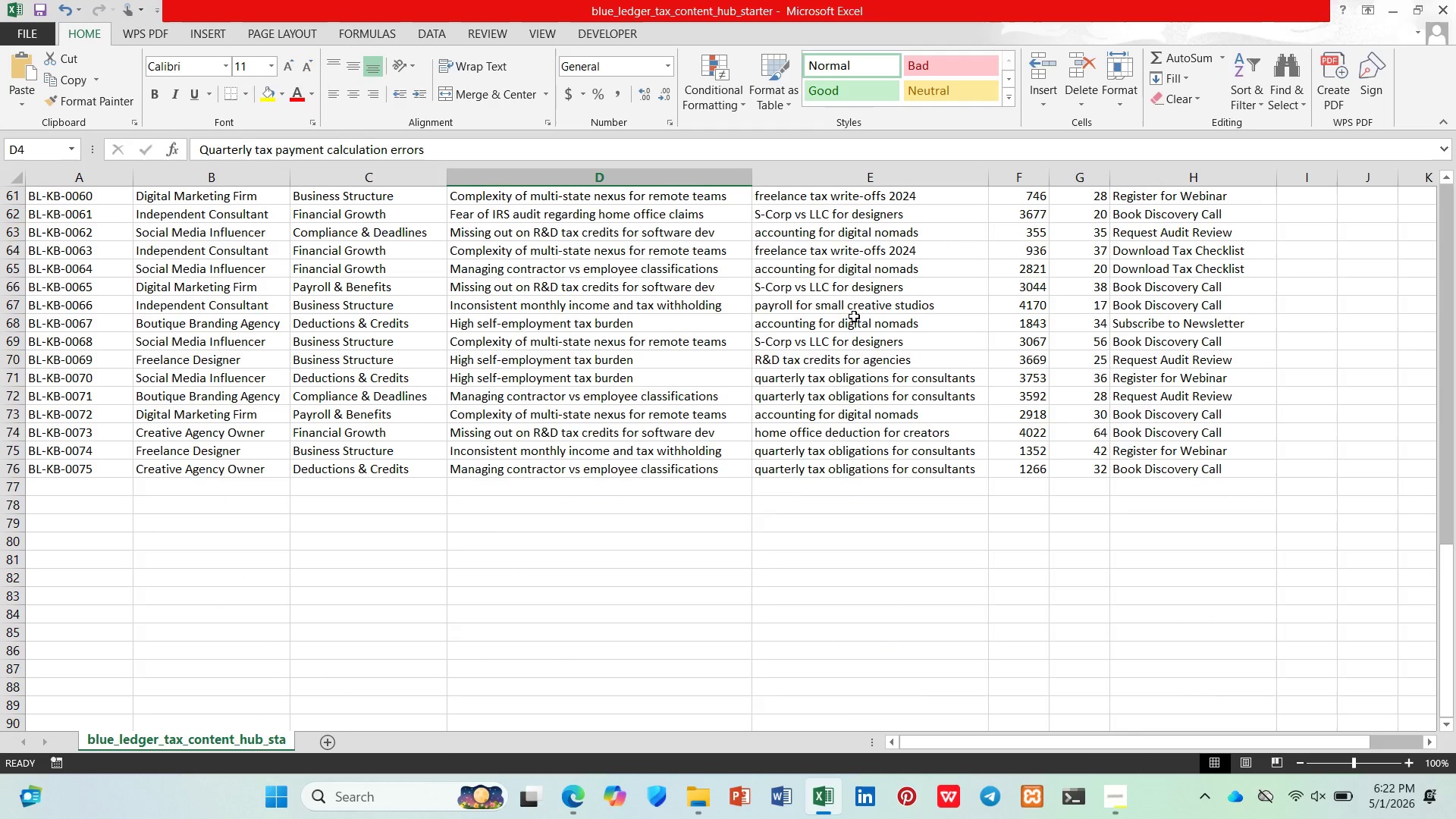 
scroll: coordinate [855, 313], scroll_direction: up, amount: 22.0
 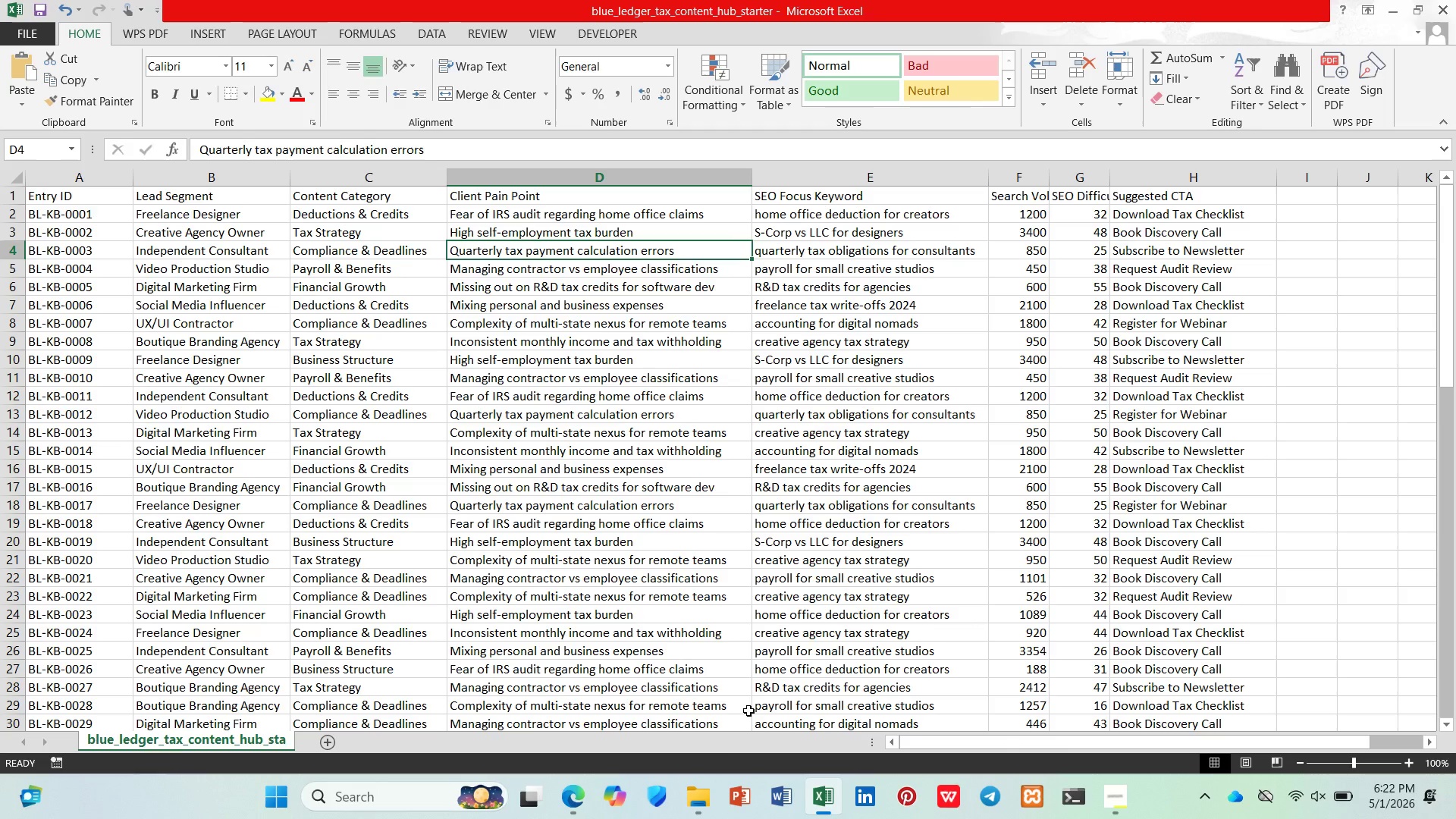 
left_click([572, 811])
 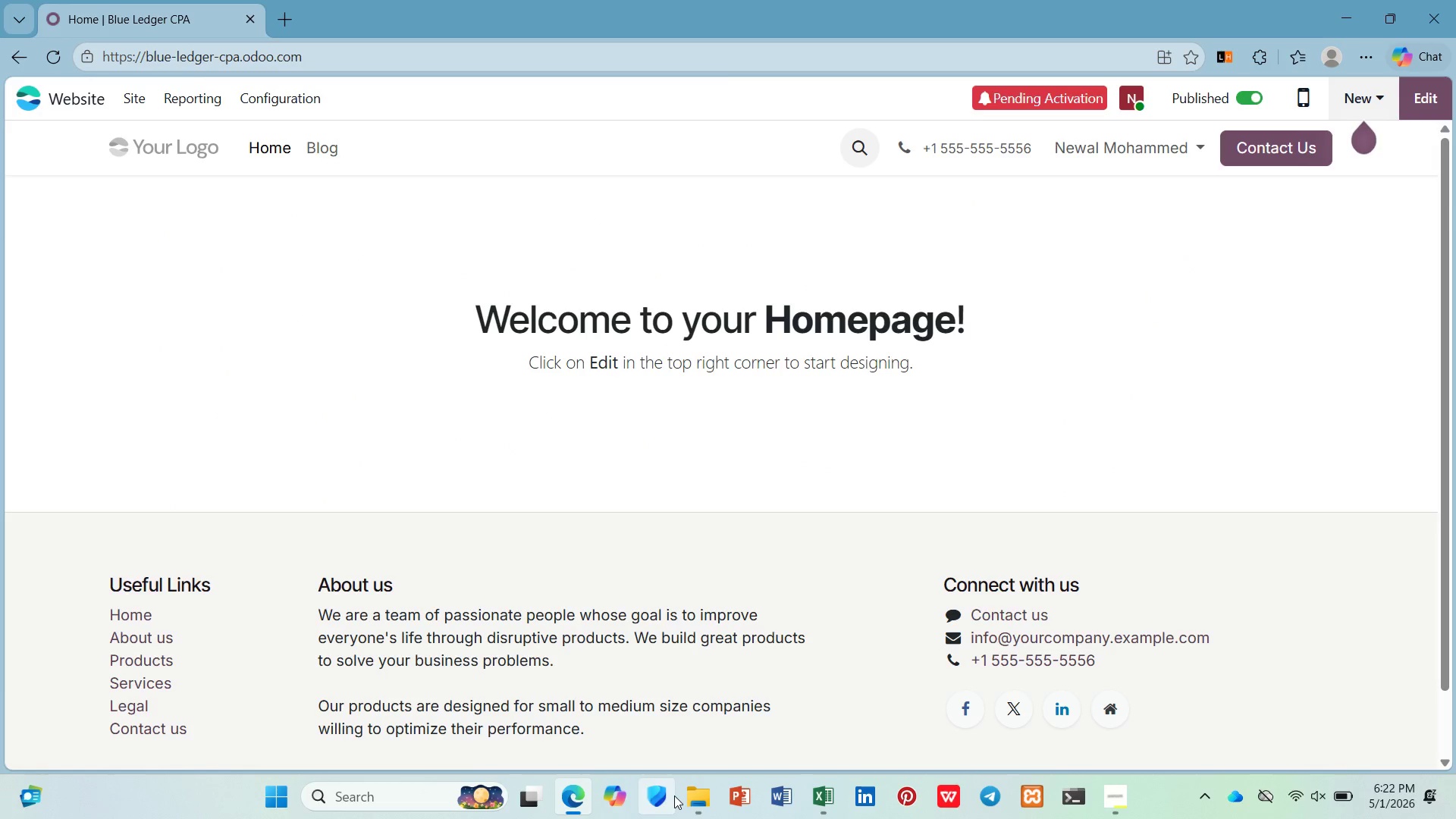 
left_click([690, 795])
 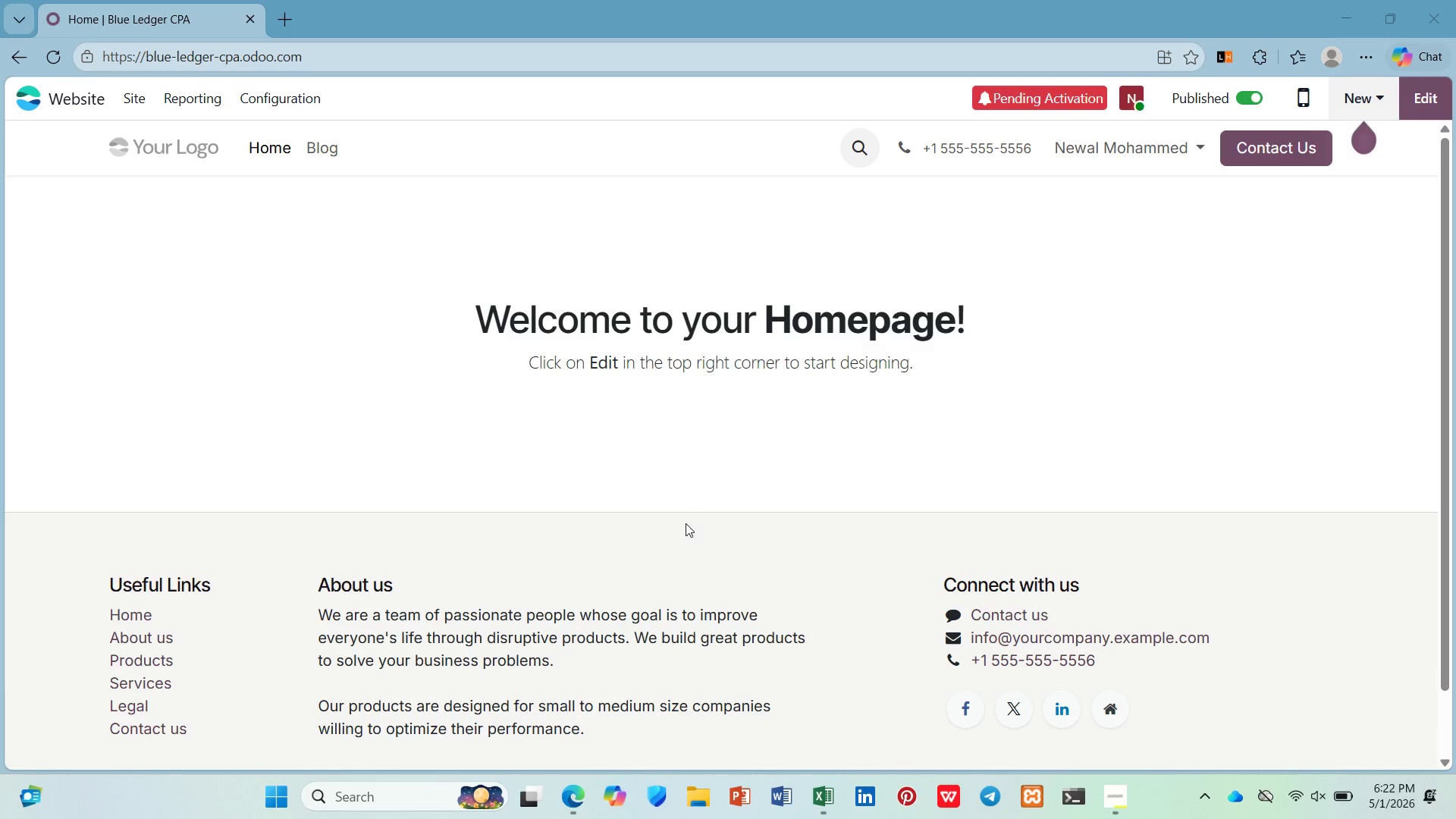 
wait(13.81)
 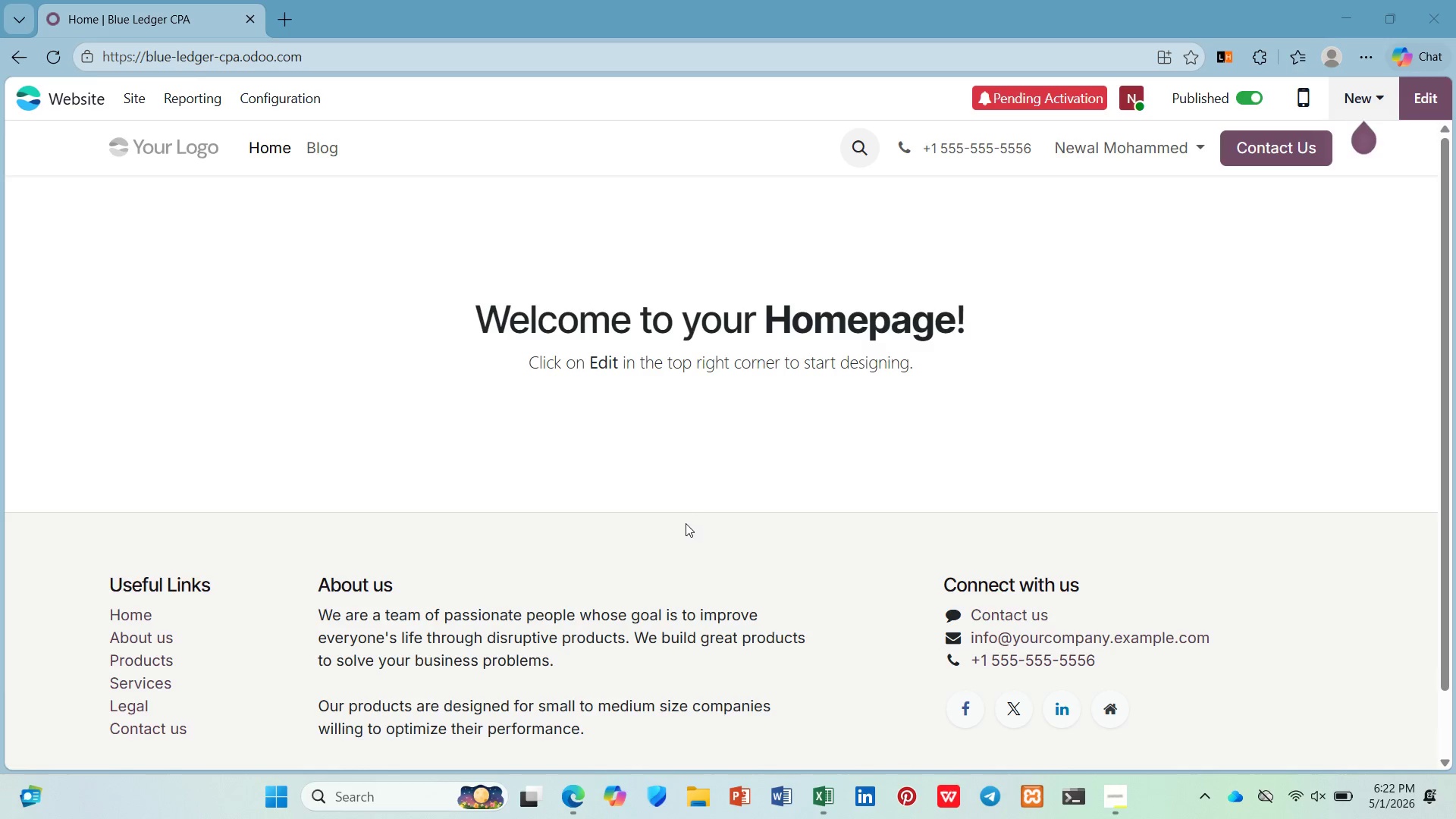 
left_click([817, 778])
 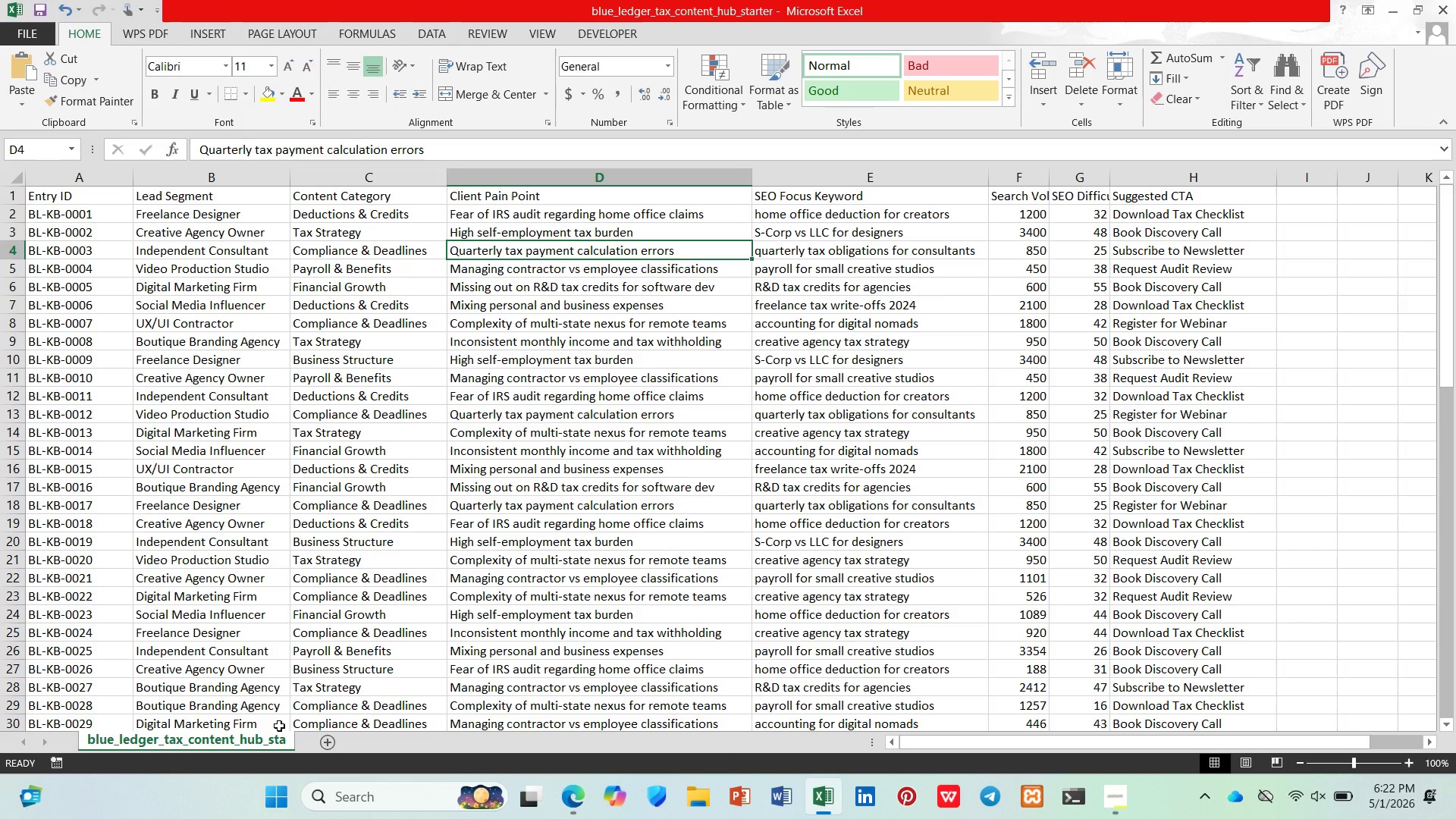 
wait(6.67)
 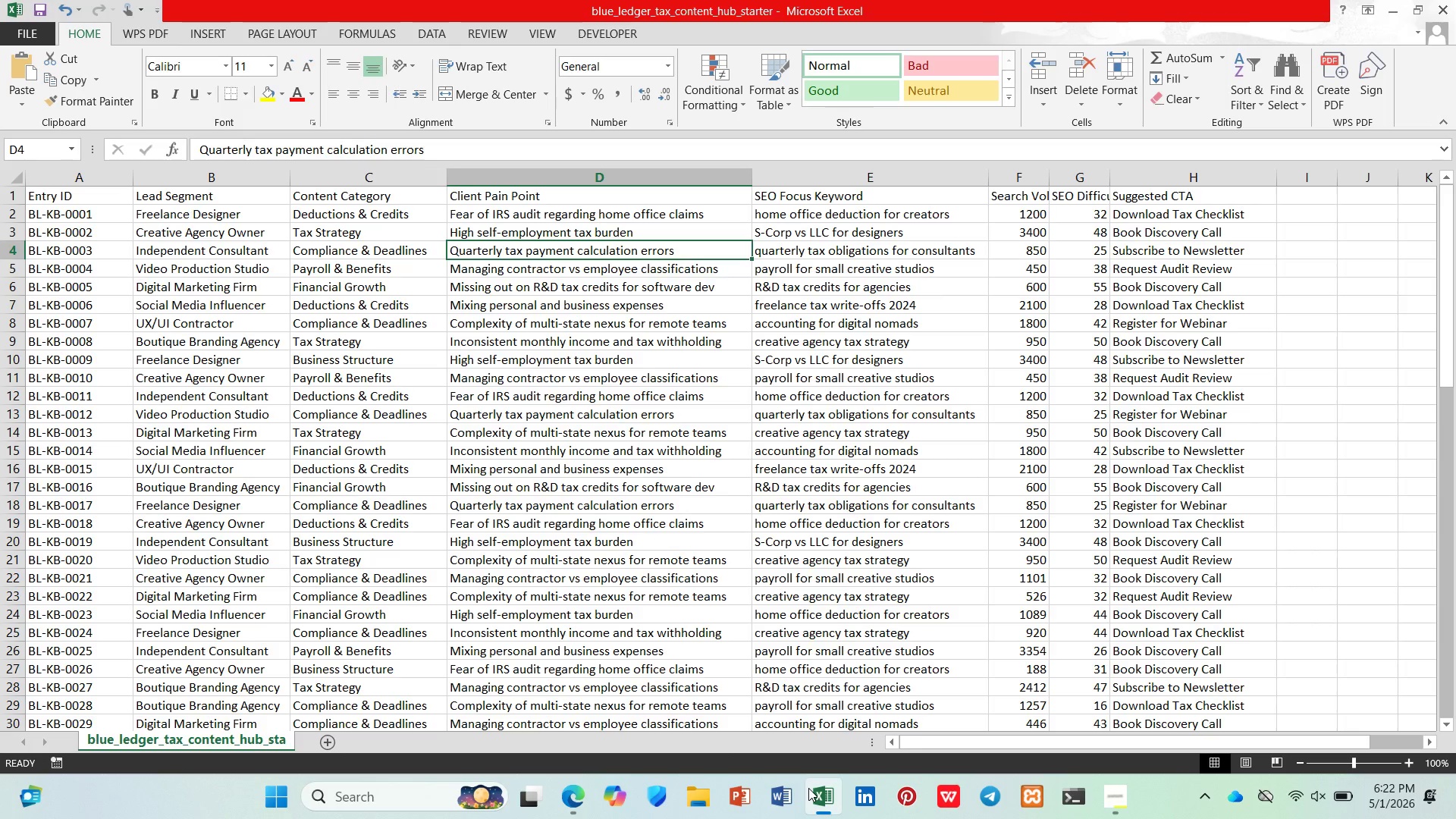 
scroll: coordinate [152, 642], scroll_direction: down, amount: 7.0
 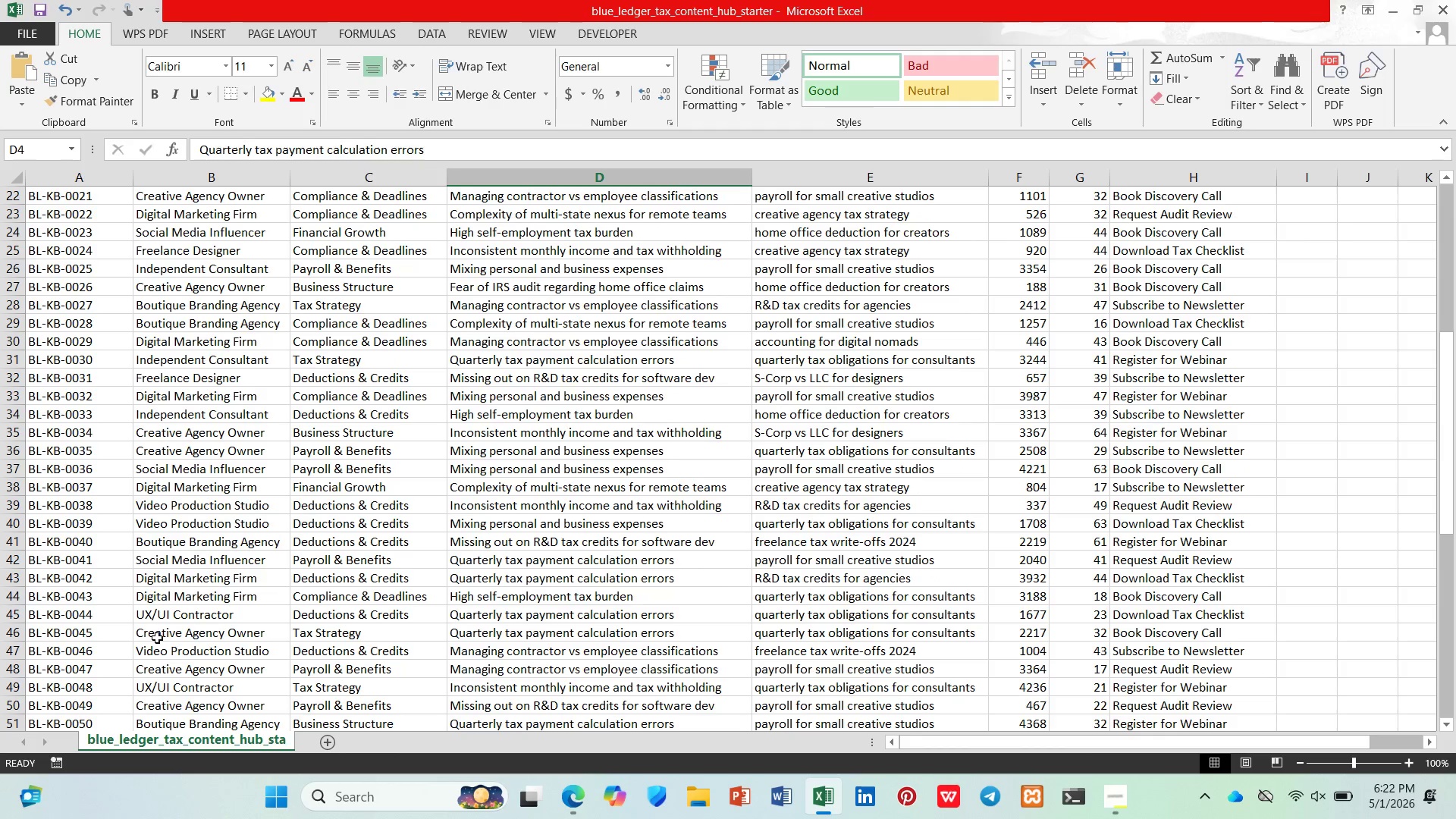 
scroll: coordinate [122, 617], scroll_direction: up, amount: 13.0
 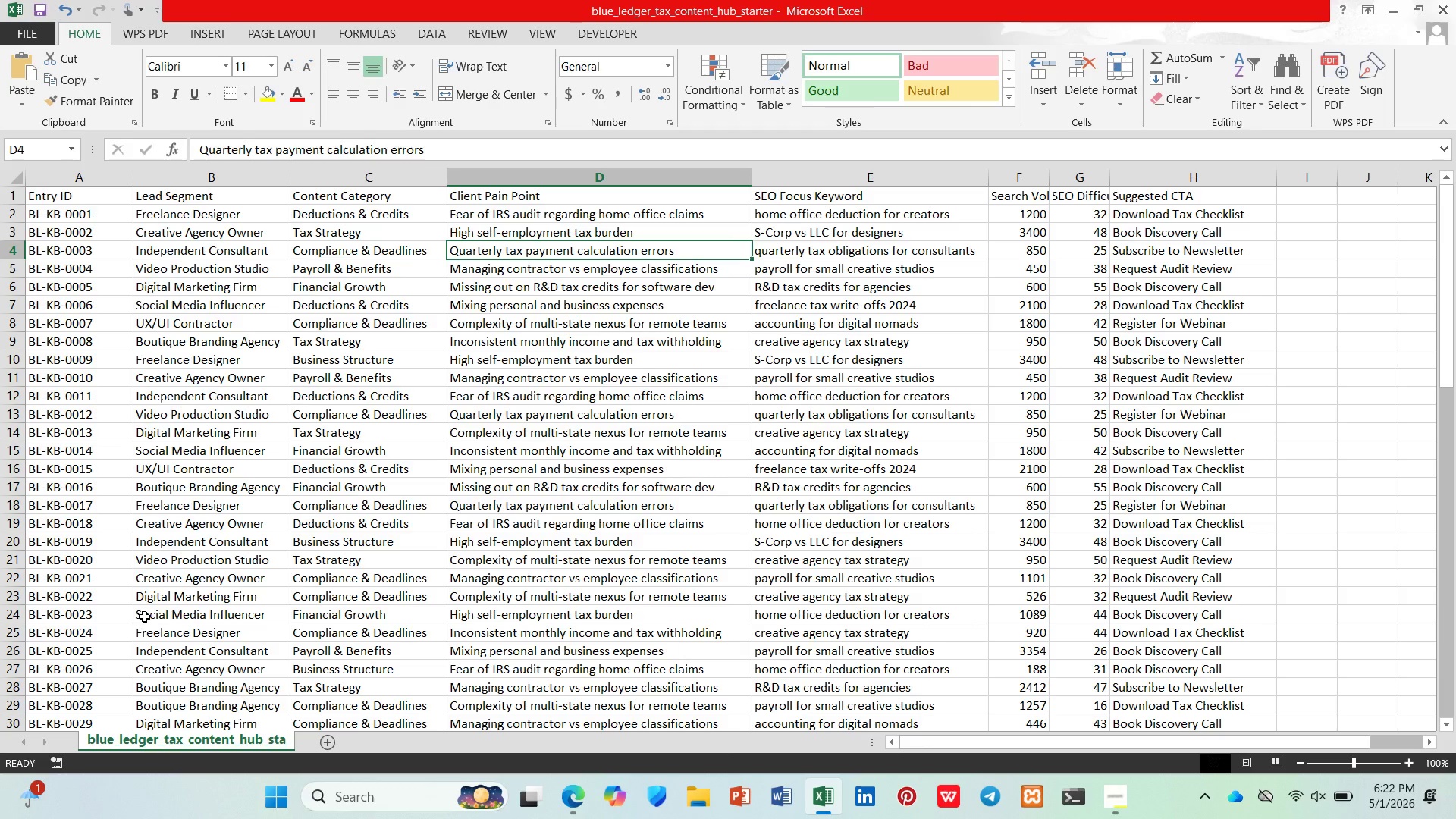 
wait(24.44)
 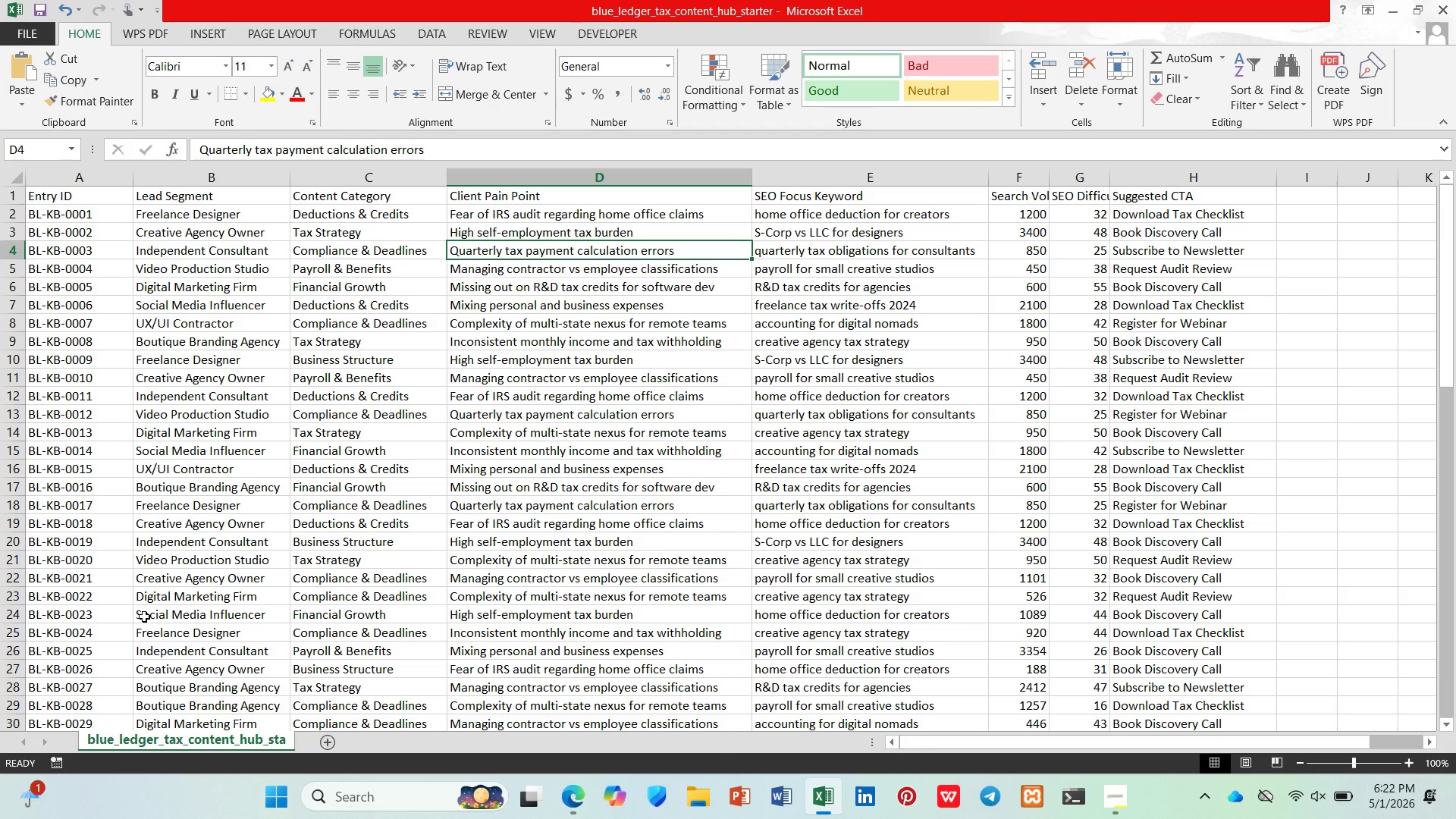 
left_click([567, 783])
 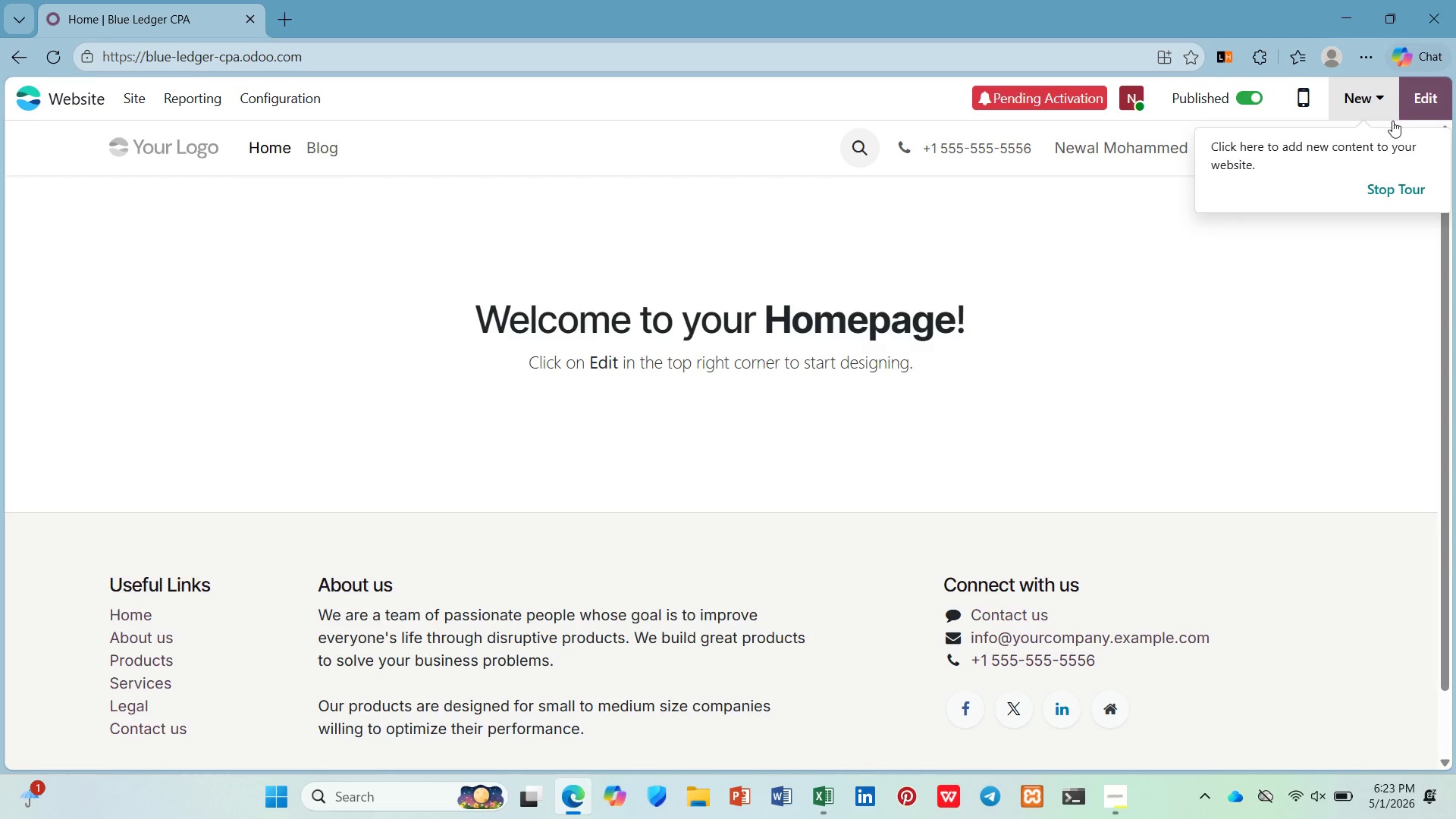 
wait(9.06)
 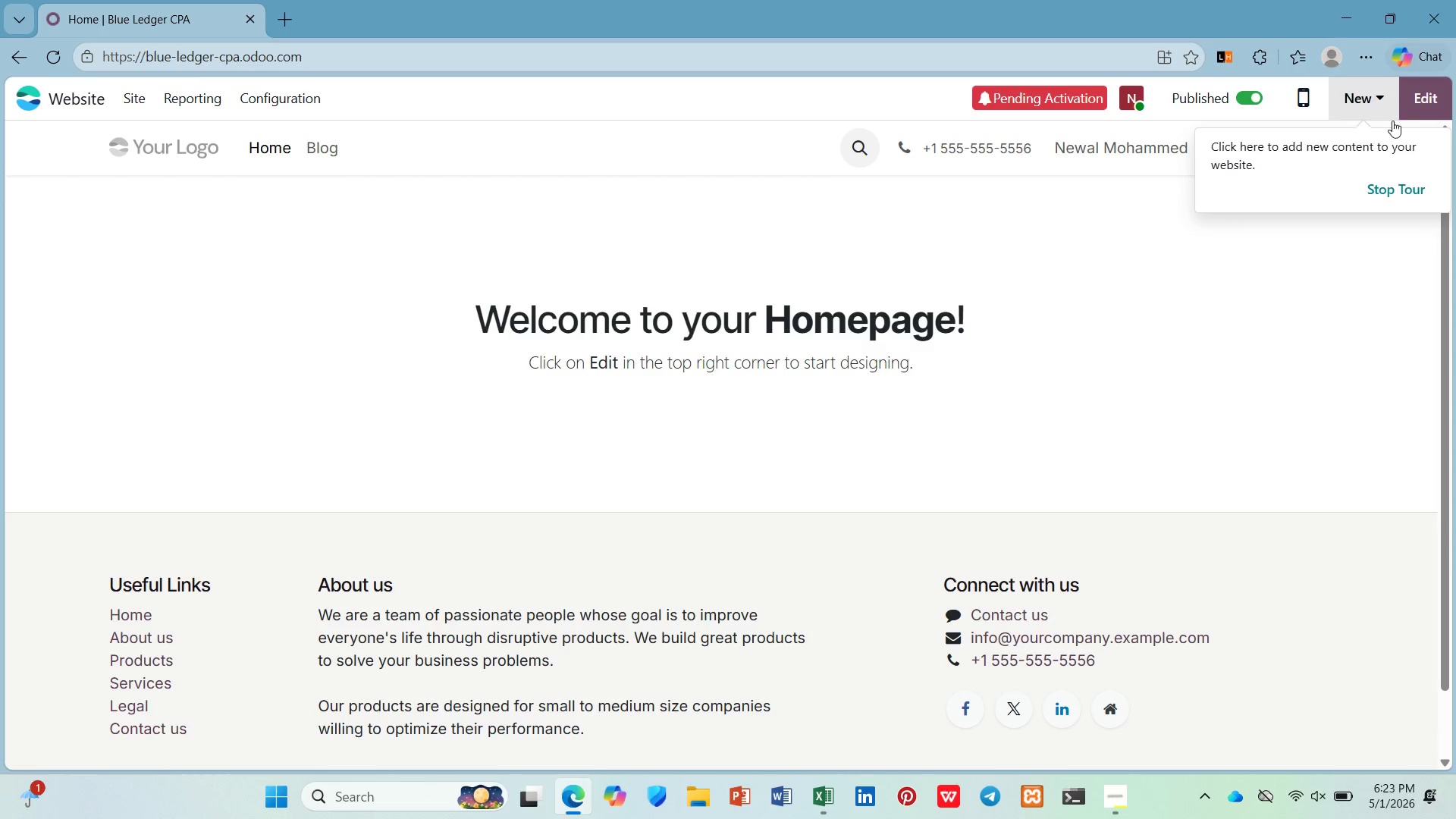 
left_click([1385, 179])
 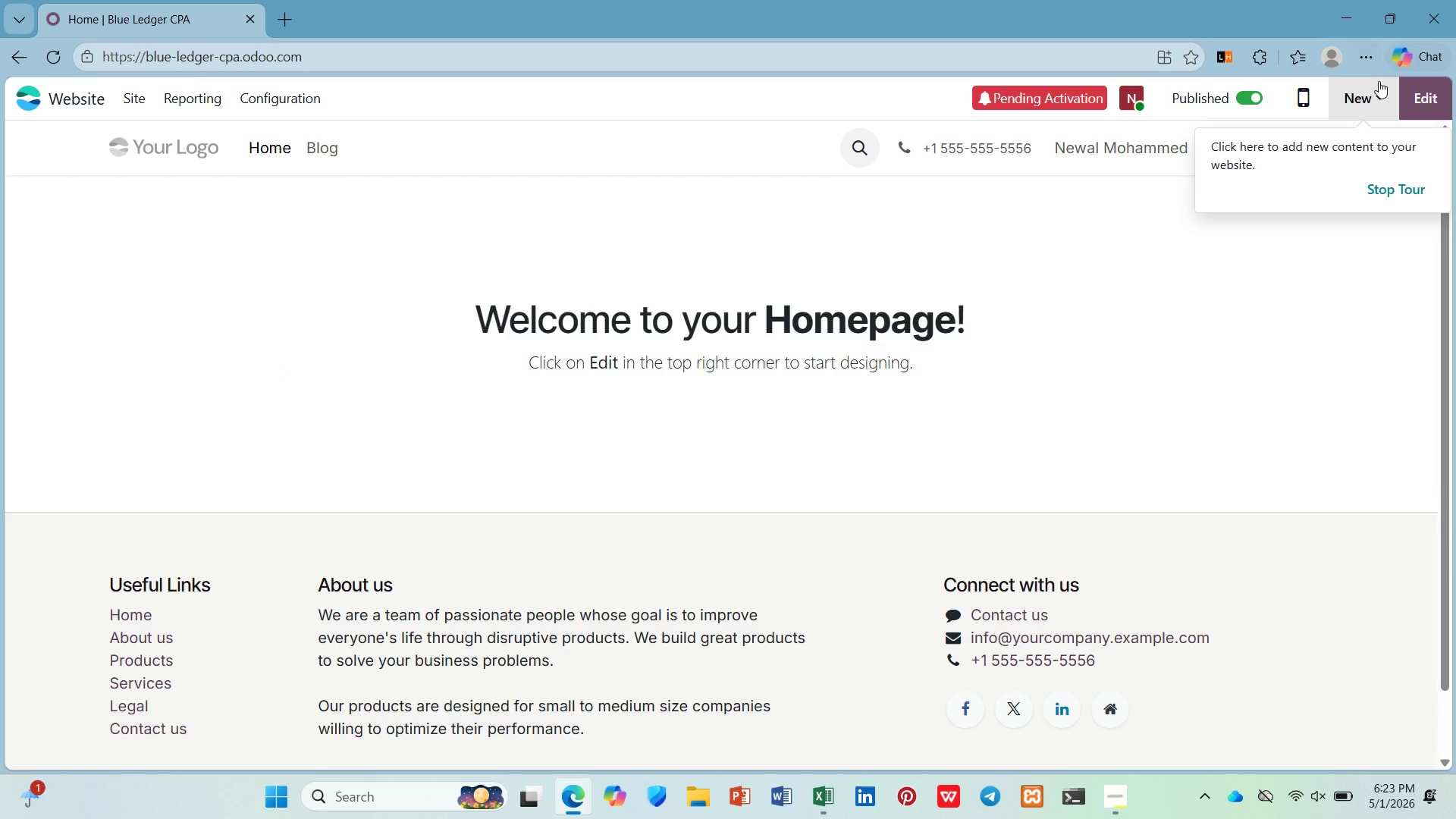 
left_click([1378, 81])
 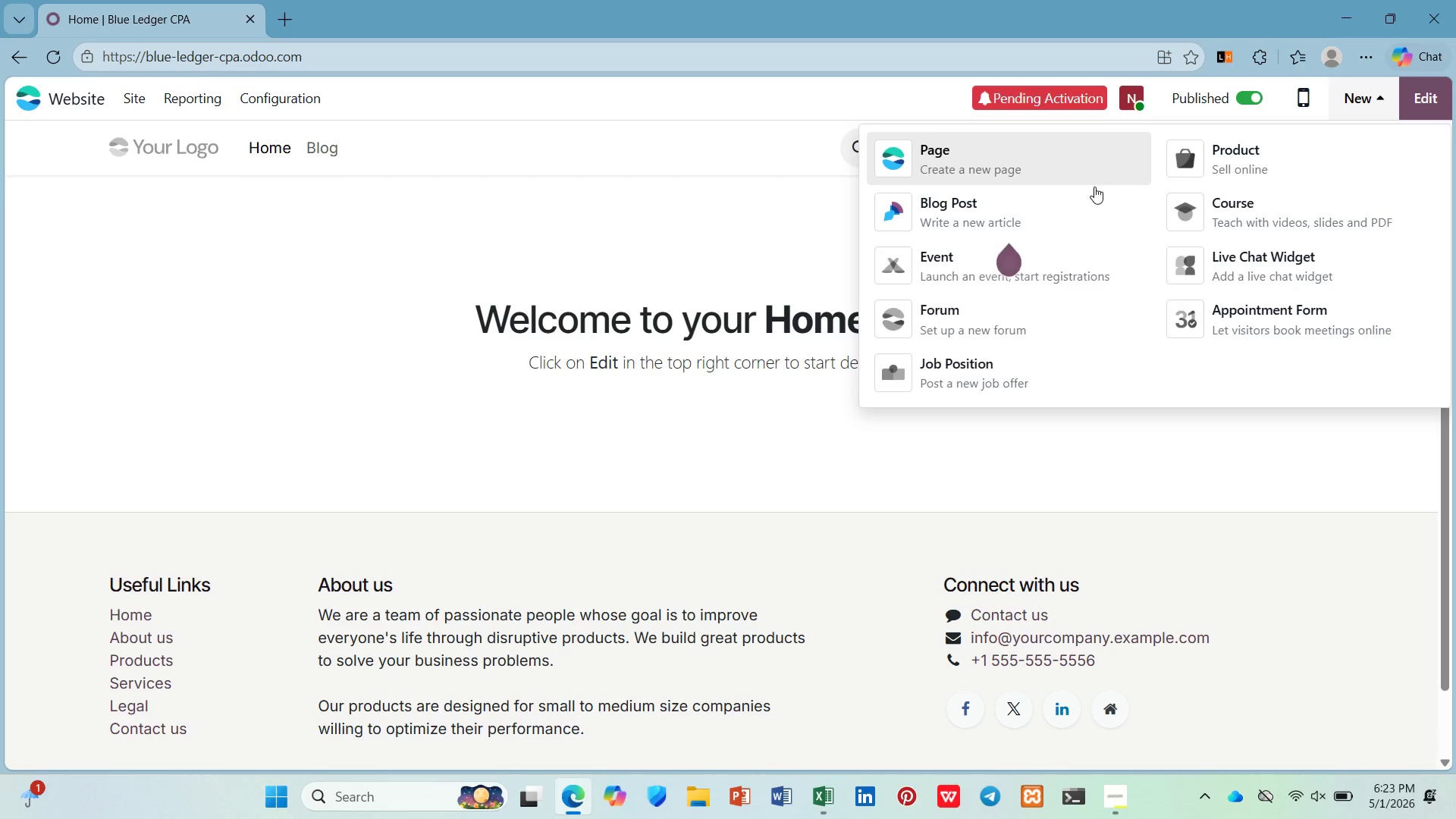 
left_click([1089, 195])
 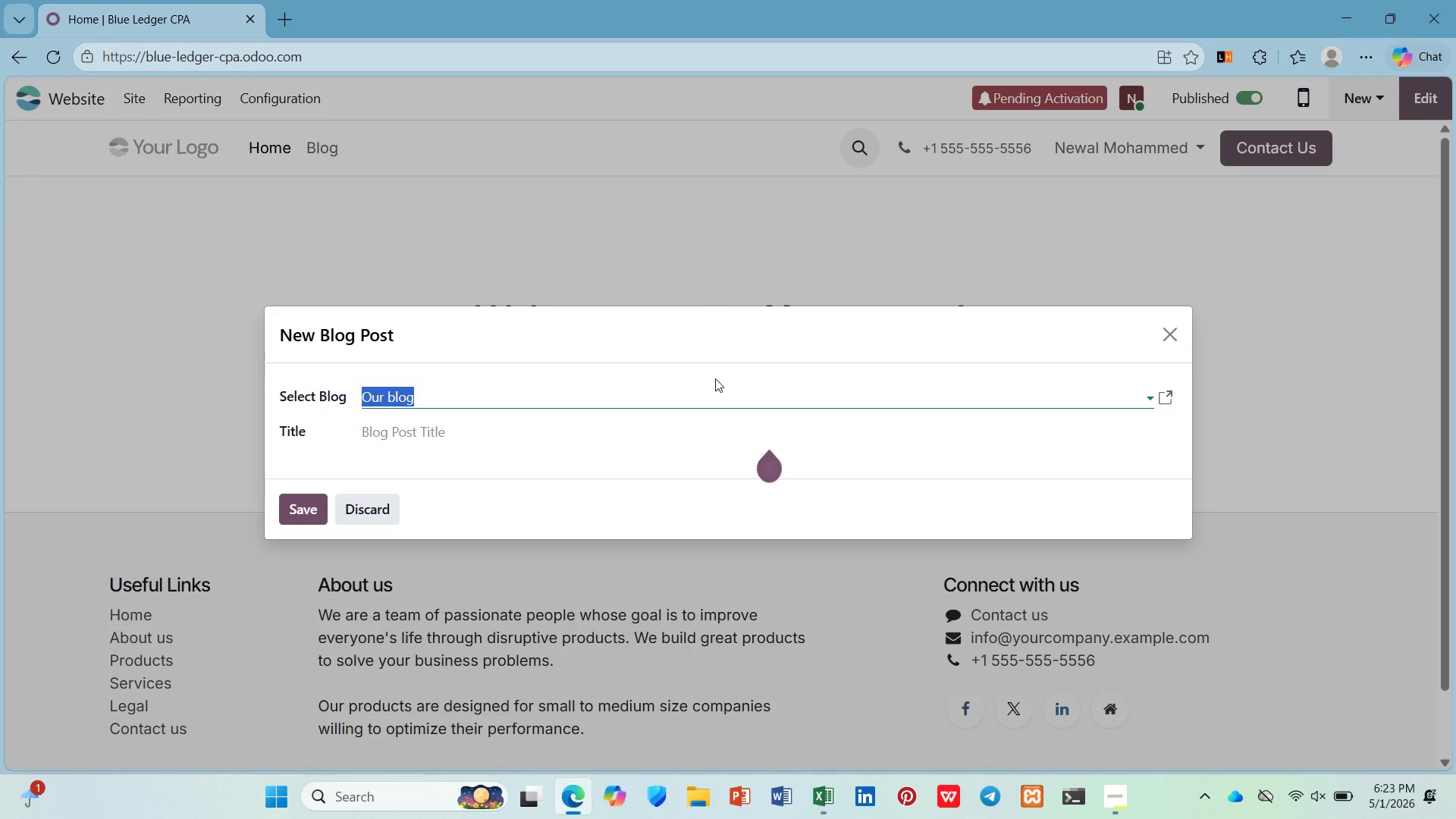 
left_click([682, 436])
 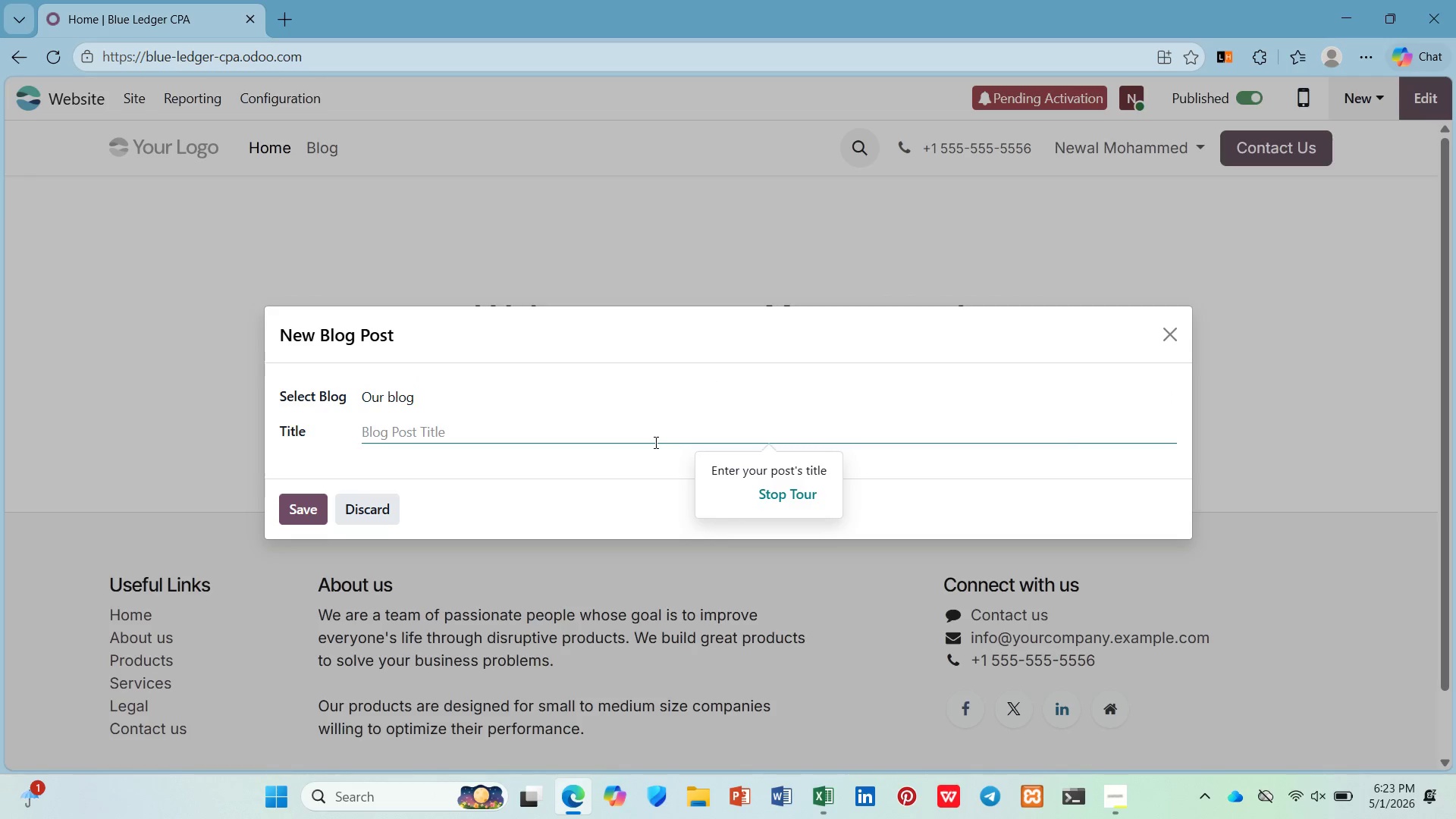 
wait(5.14)
 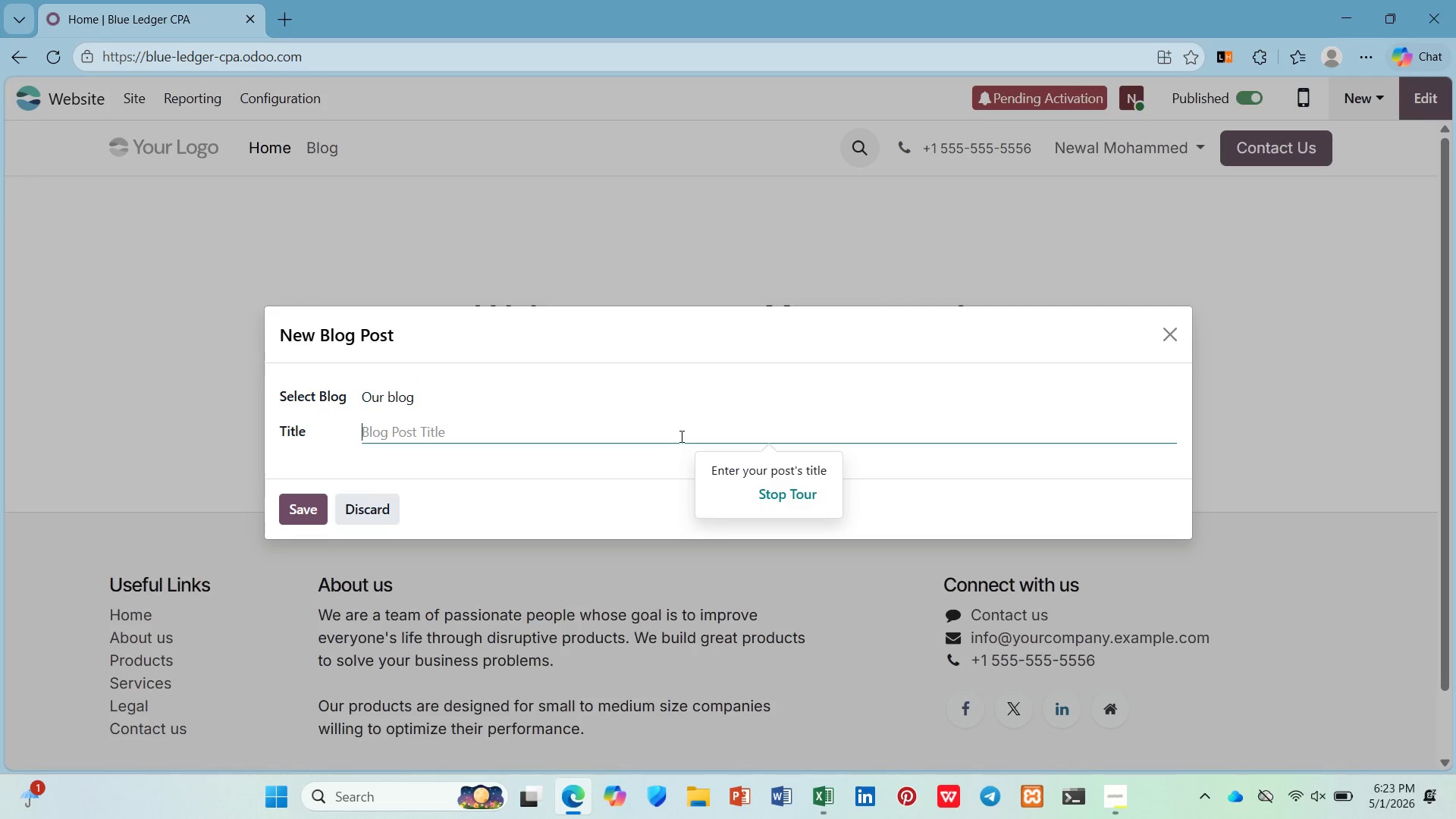 
type(S-Crop vs LLC: Which Bsuiness Structure Saves You More on Taxes?)
 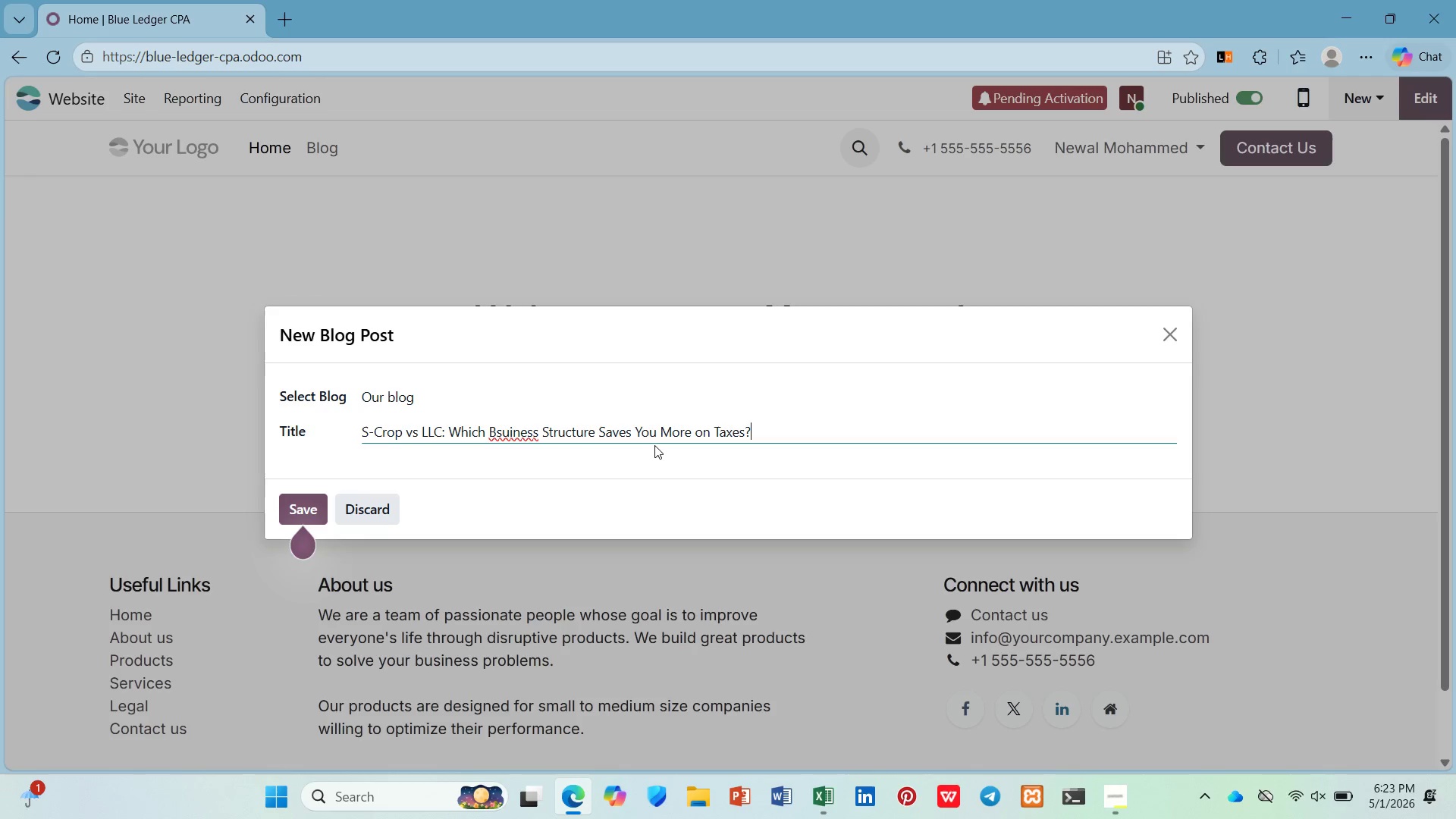 
left_click([498, 440])
 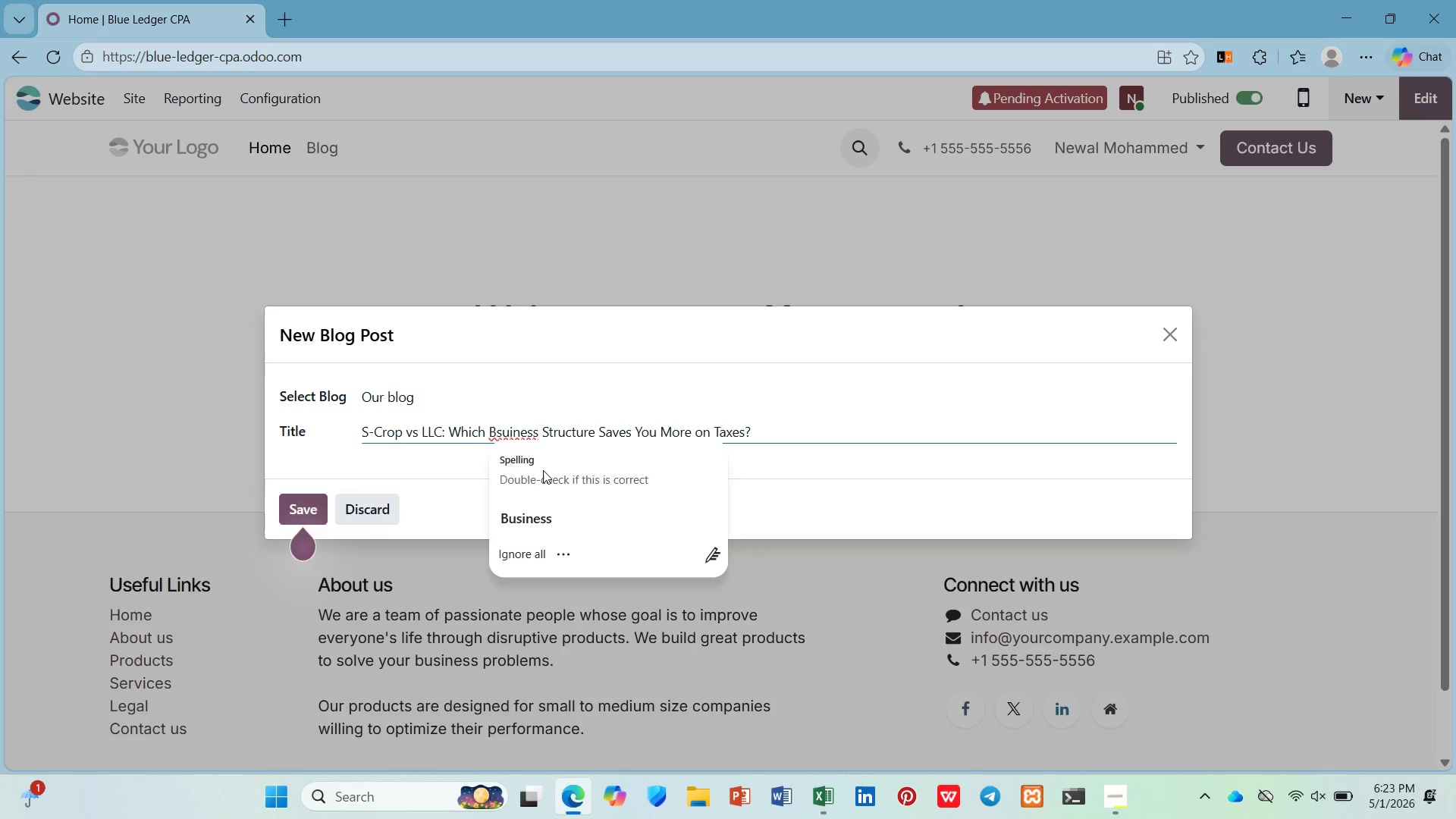 
key(ArrowRight)
 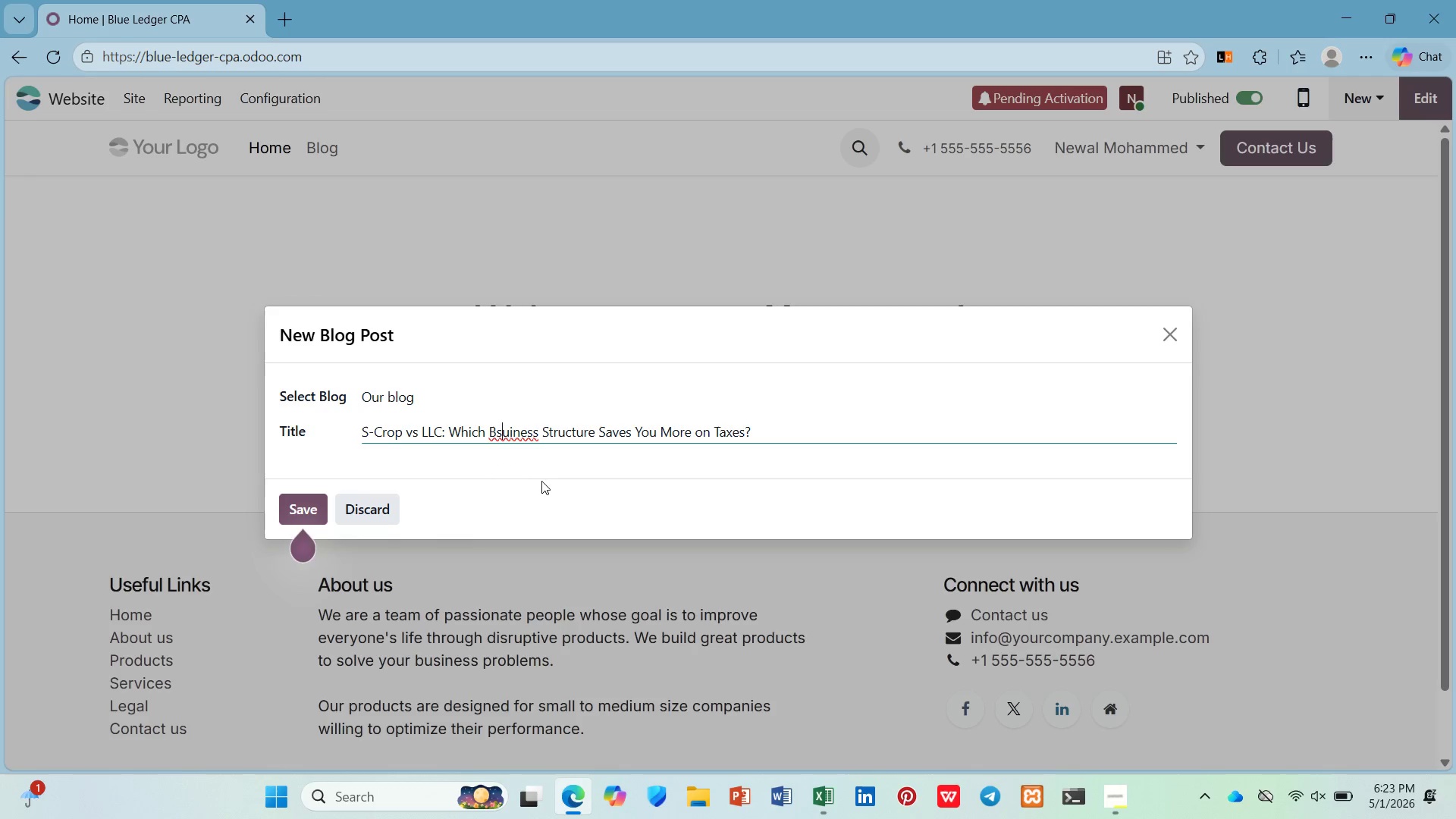 
key(Backspace)
 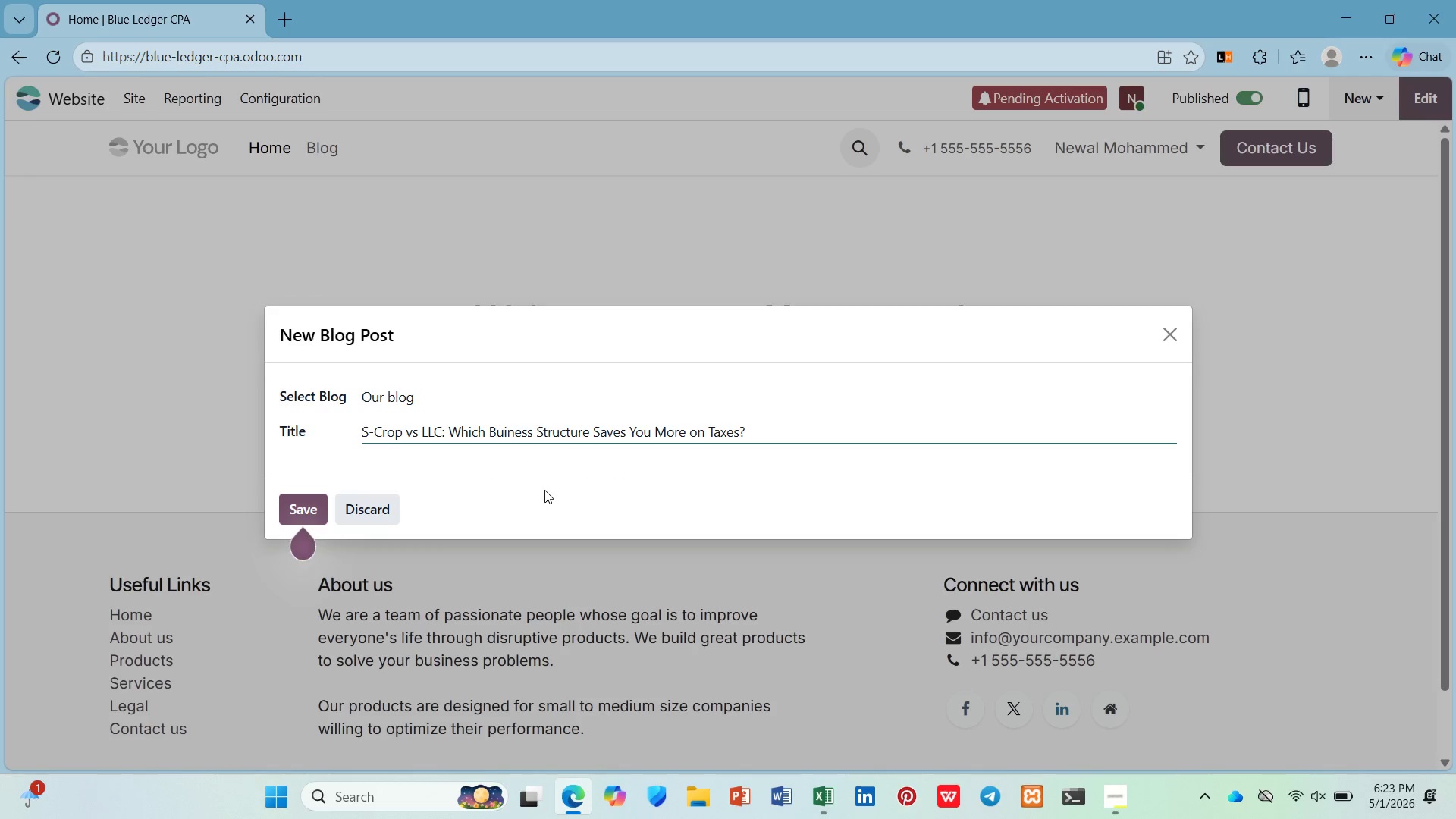 
key(ArrowRight)
 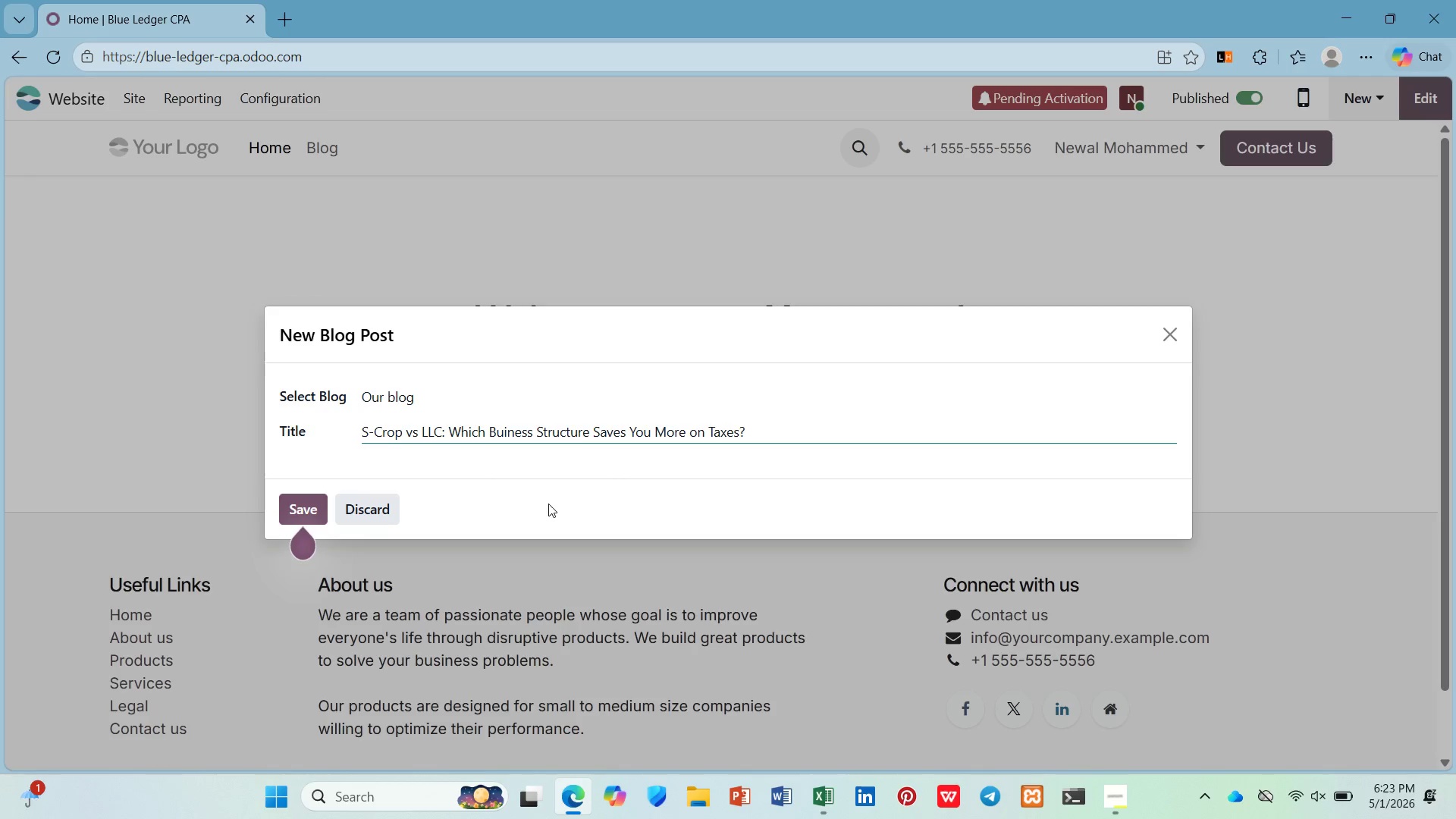 
key(S)
 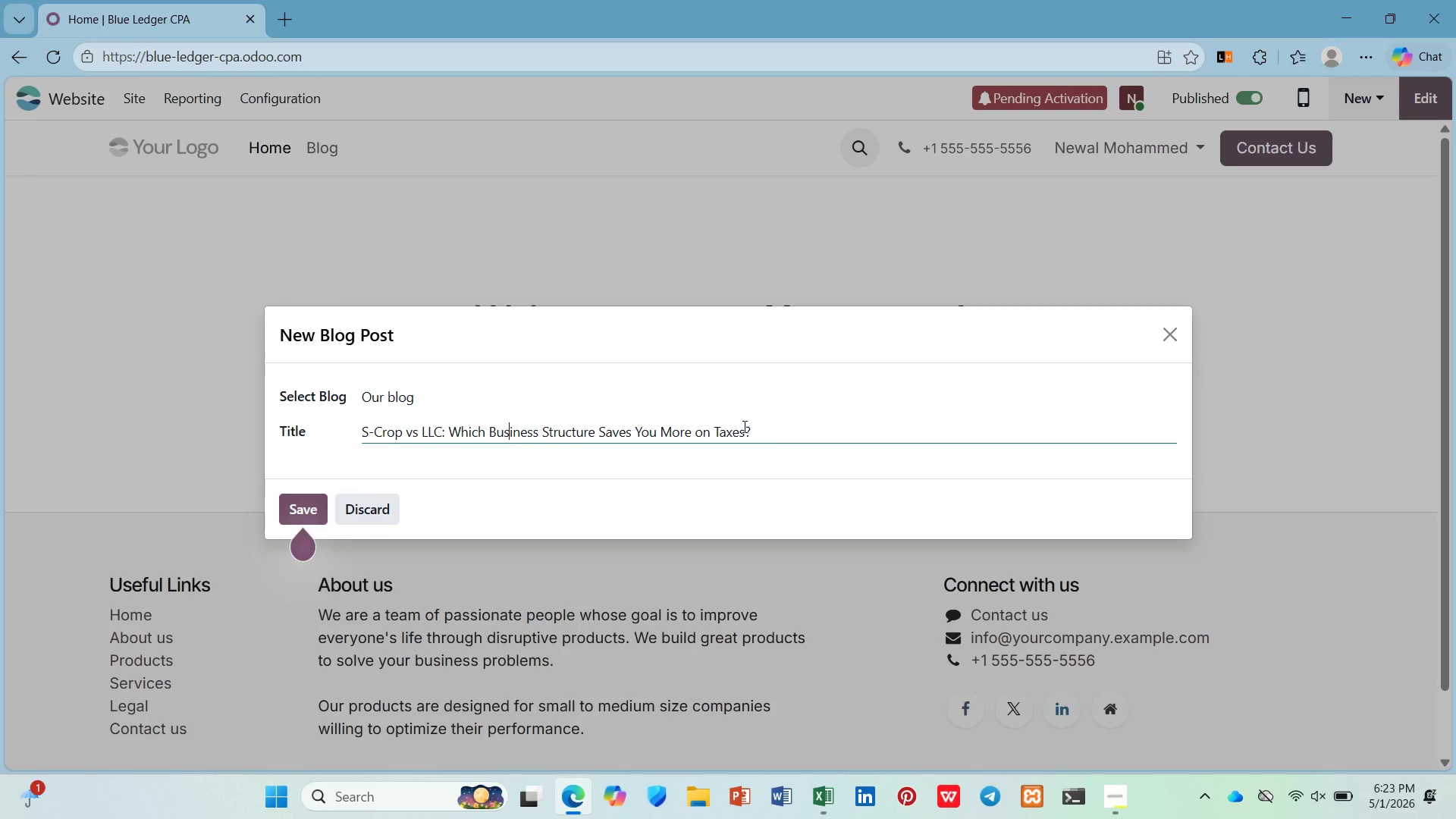 
left_click([771, 431])
 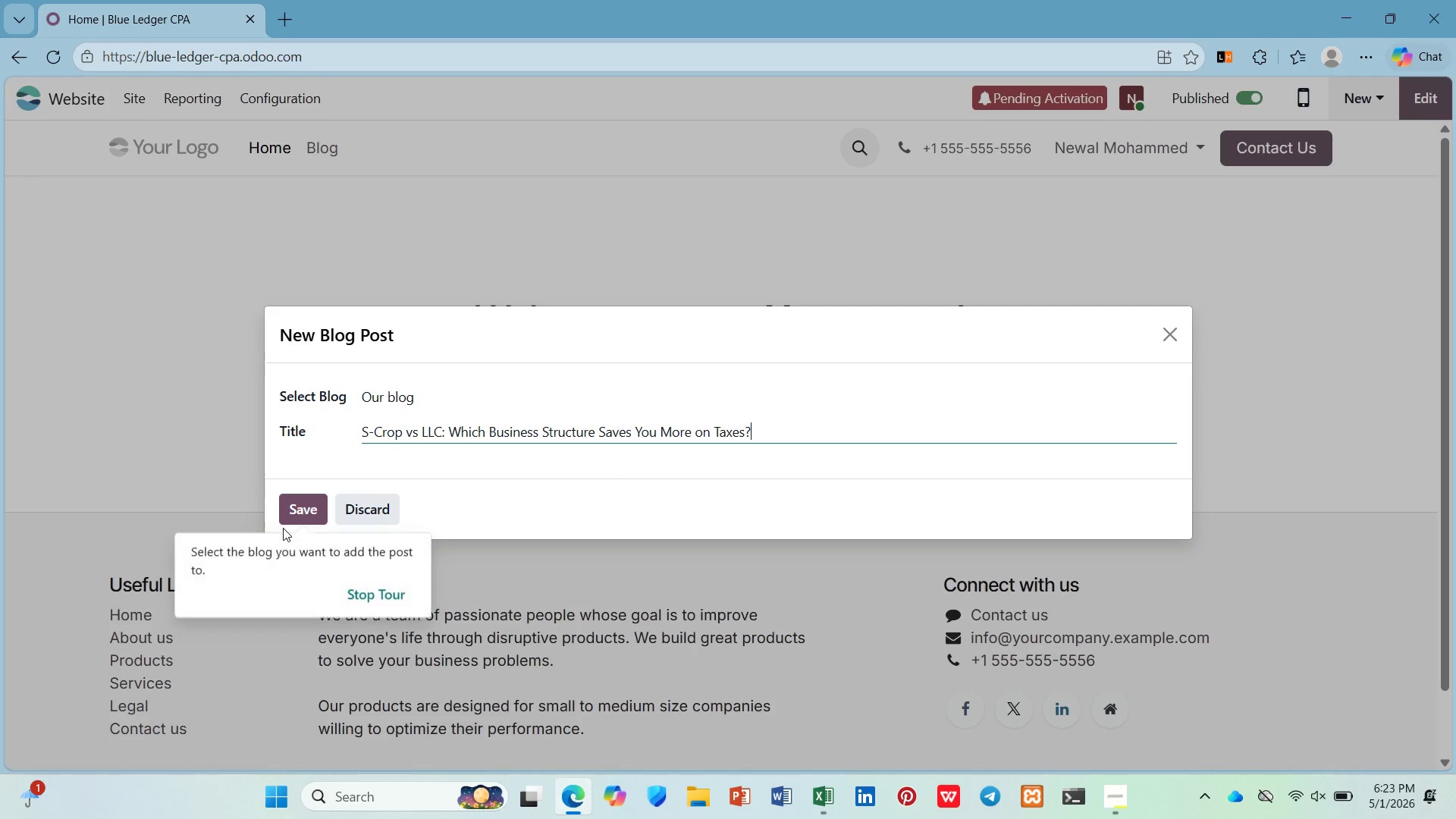 
left_click([302, 506])
 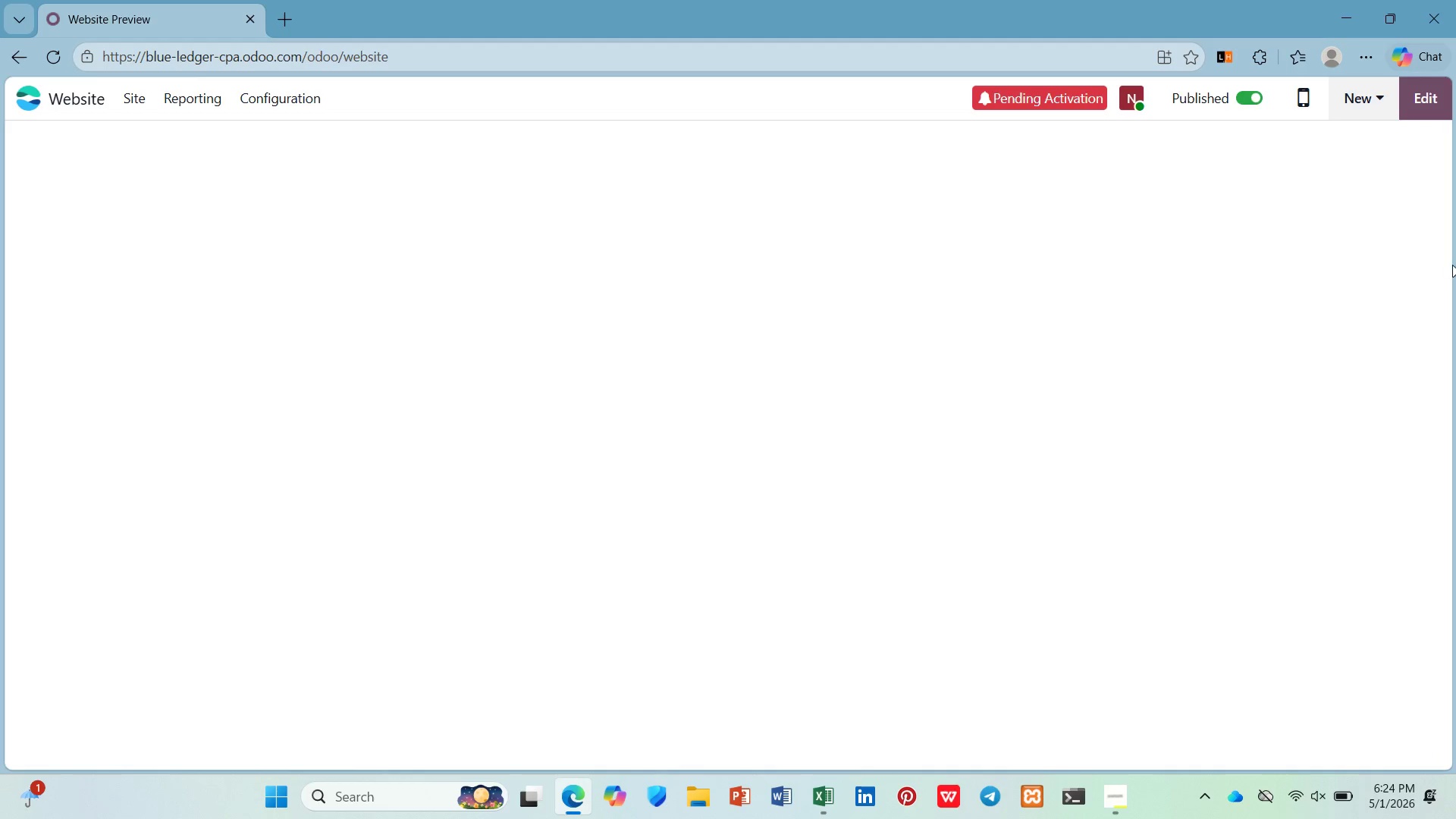 
wait(9.44)
 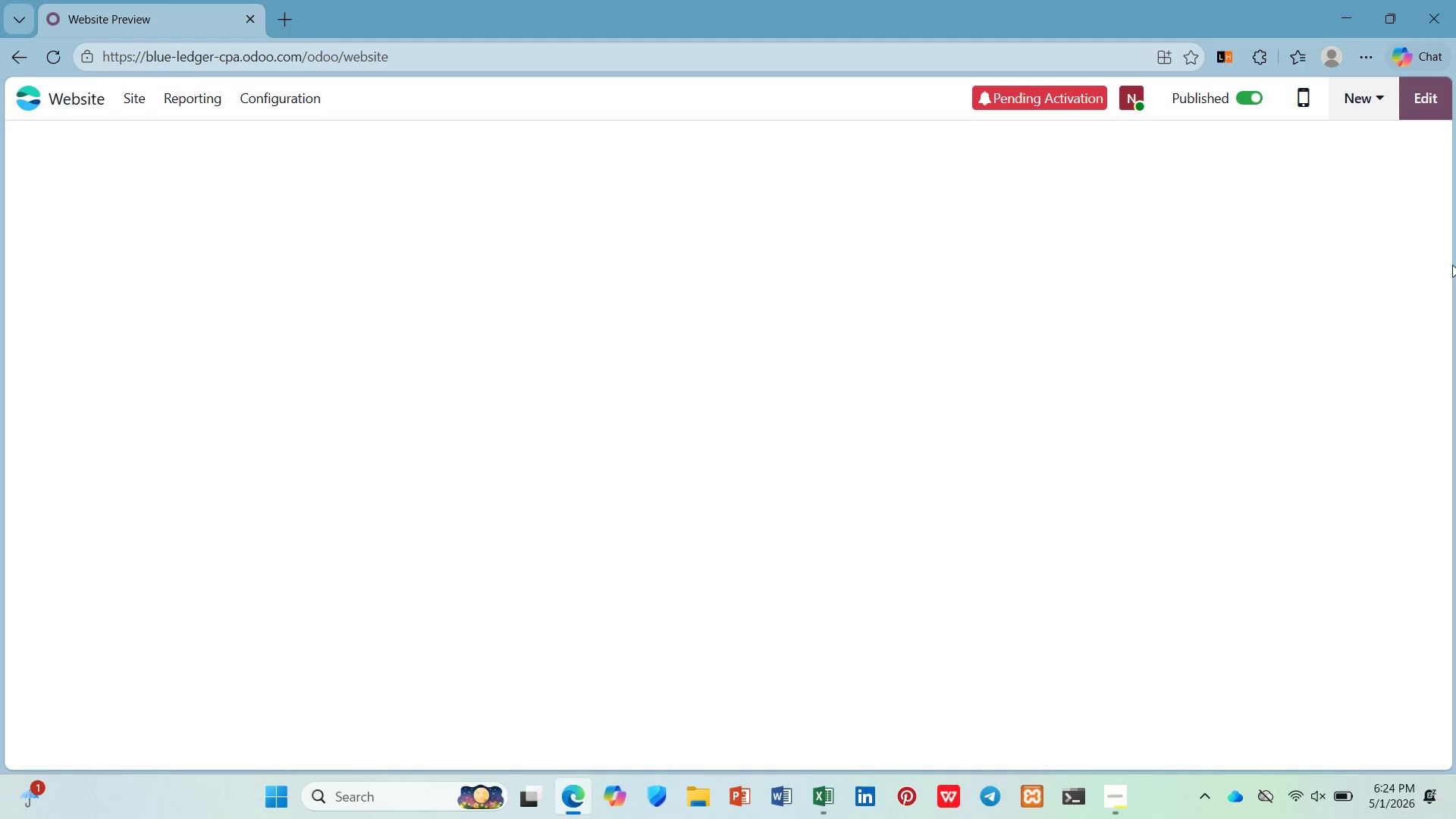 
left_click([1073, 300])
 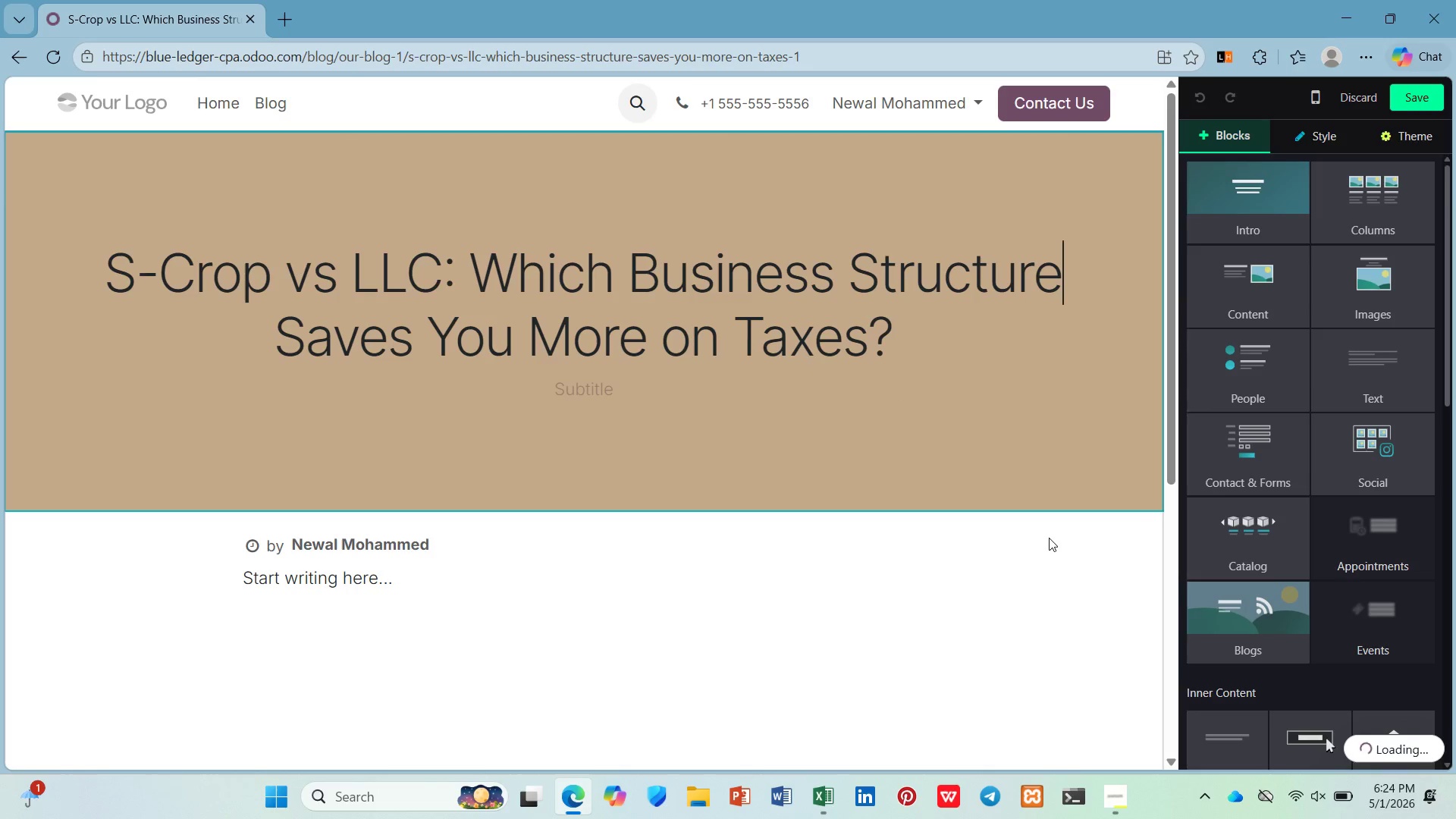 
wait(10.89)
 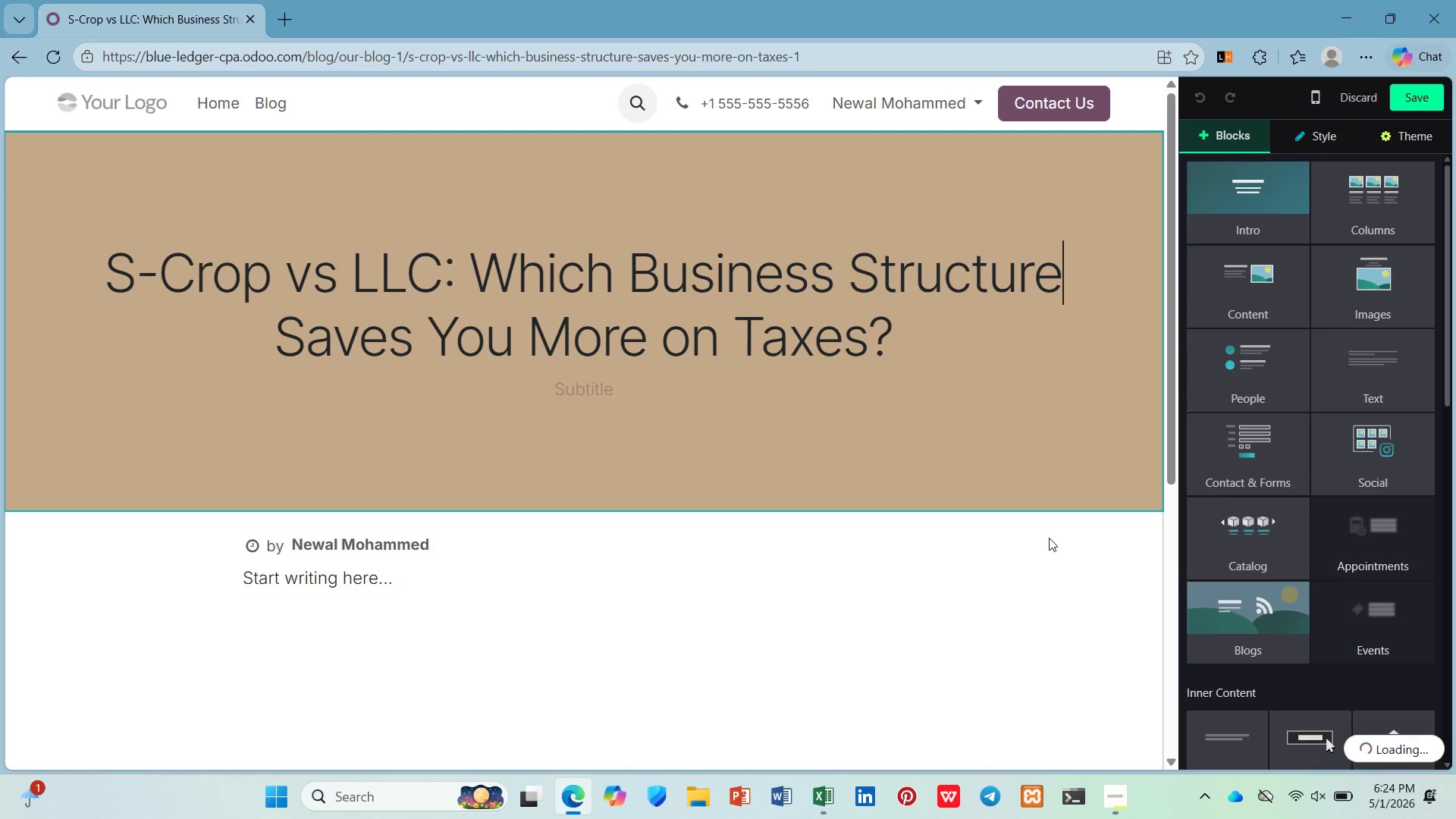 
left_click([1350, 280])
 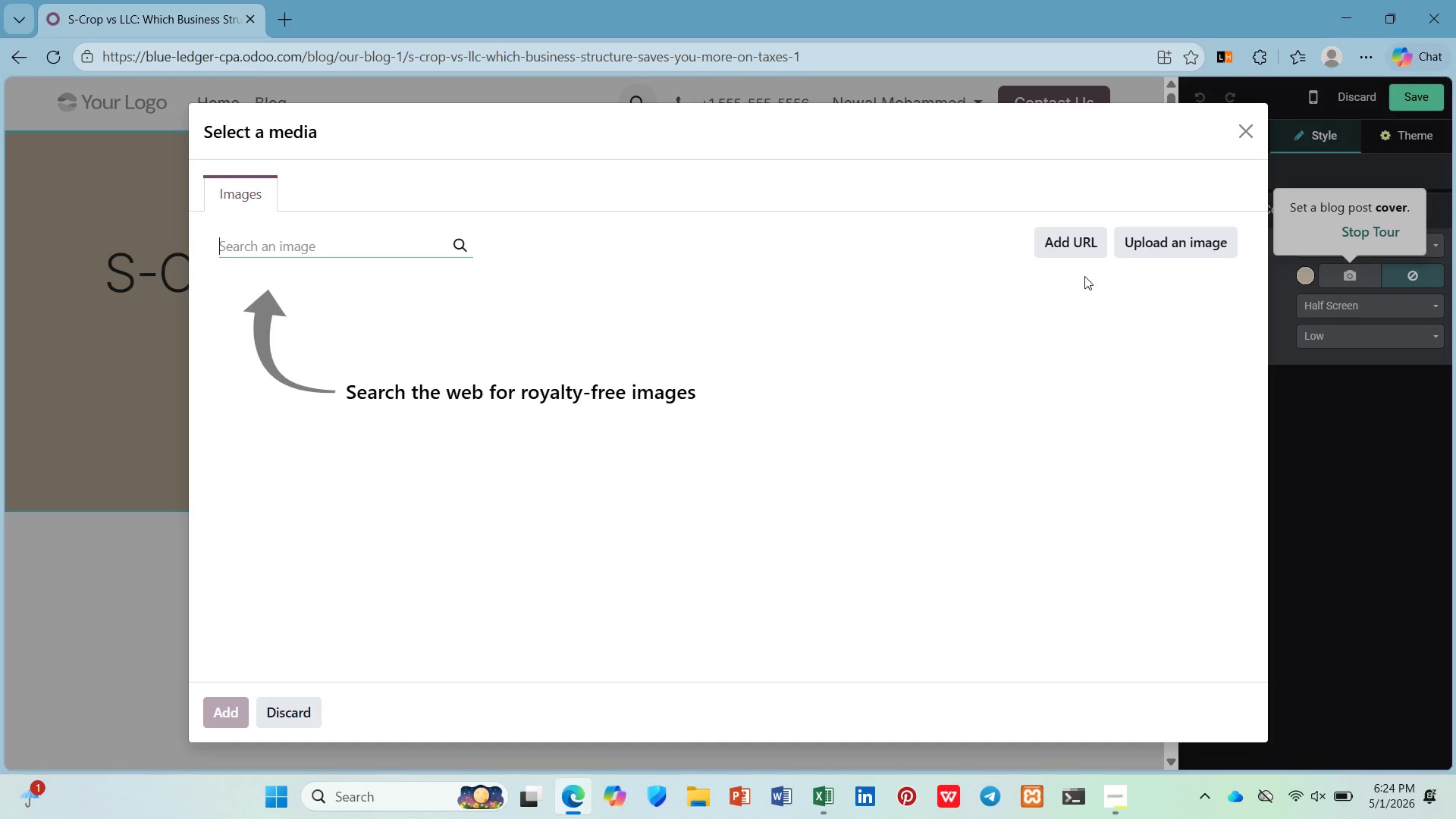 
wait(7.91)
 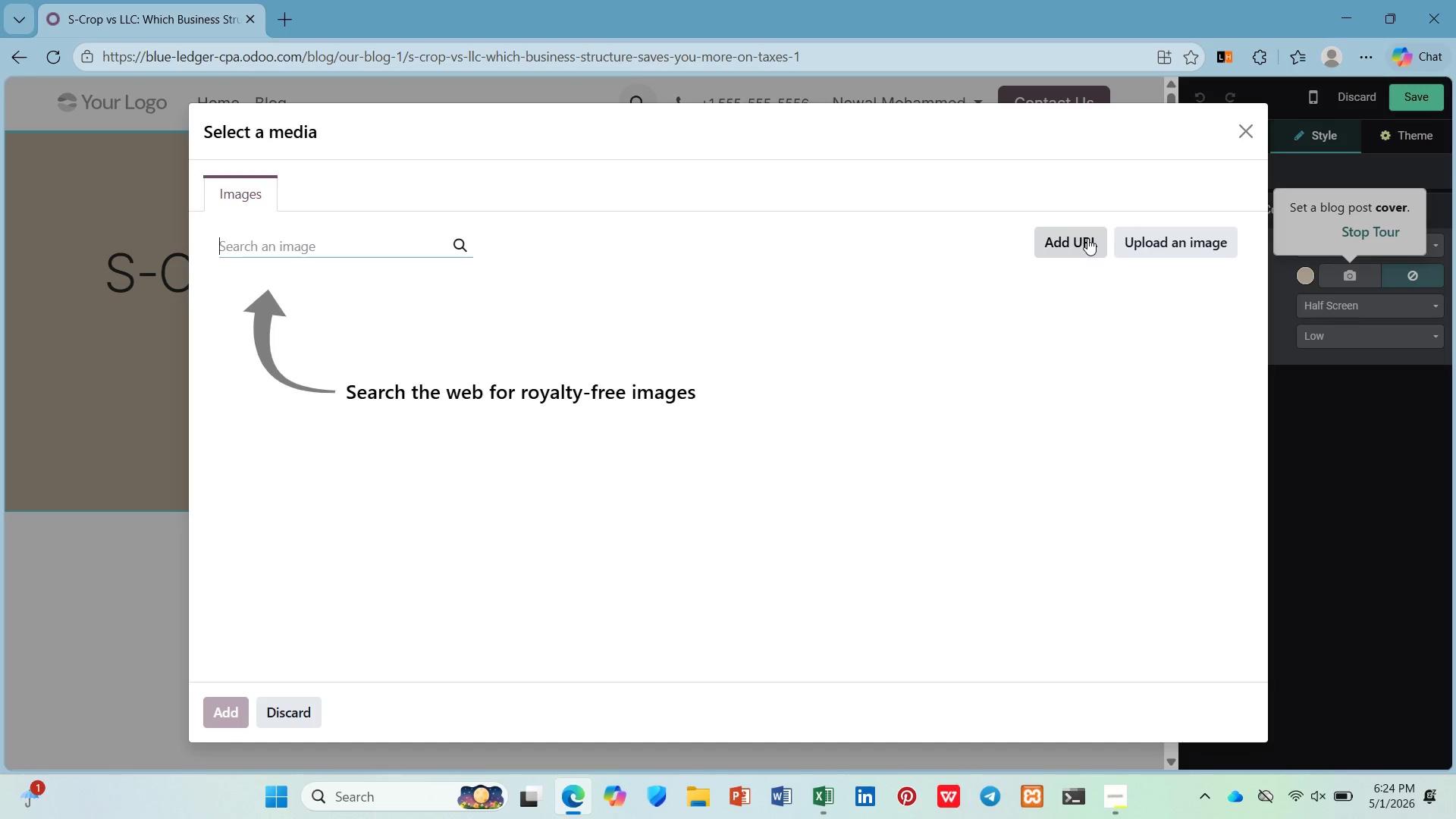 
left_click([243, 243])
 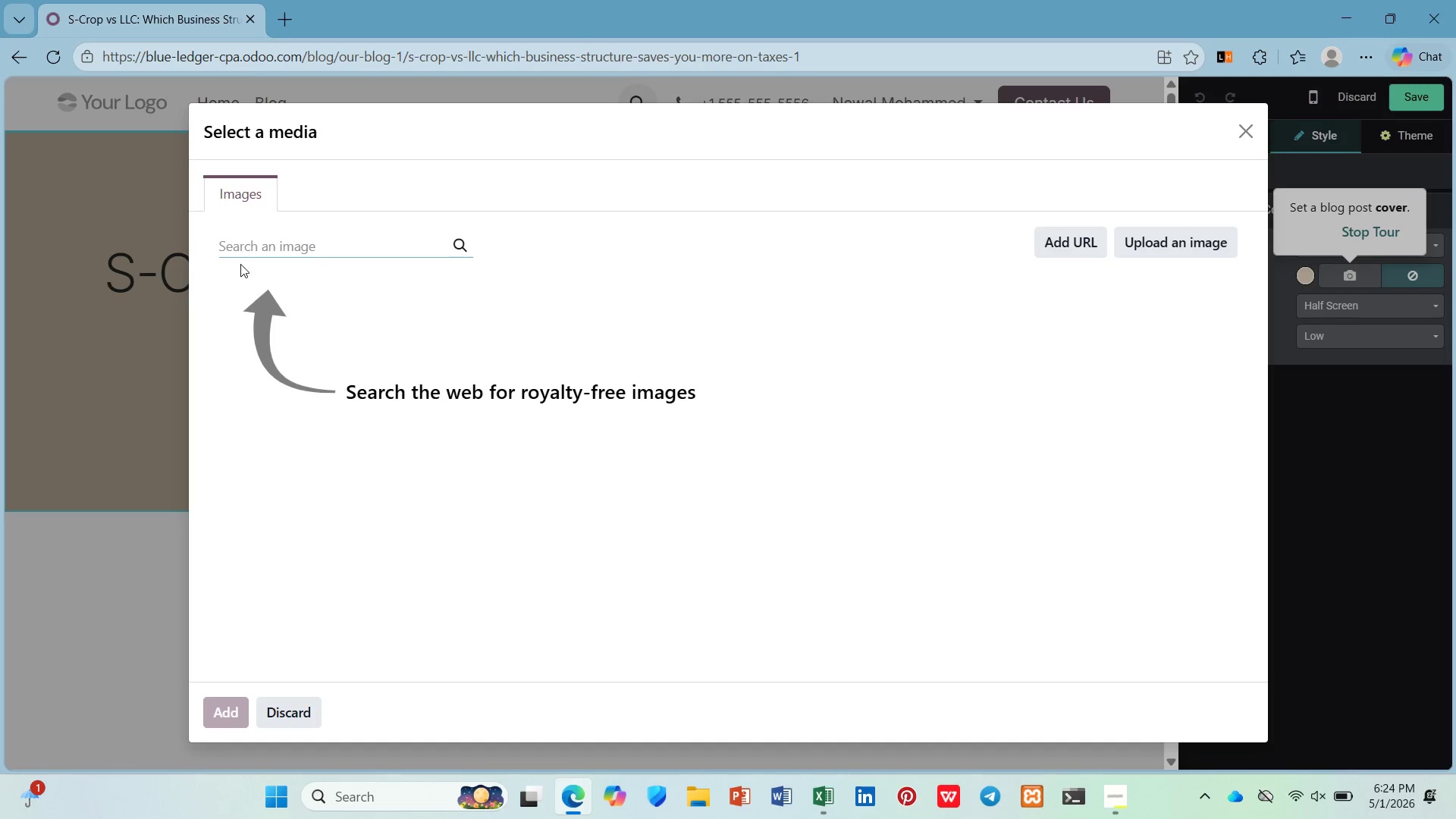 
type(business structure)
 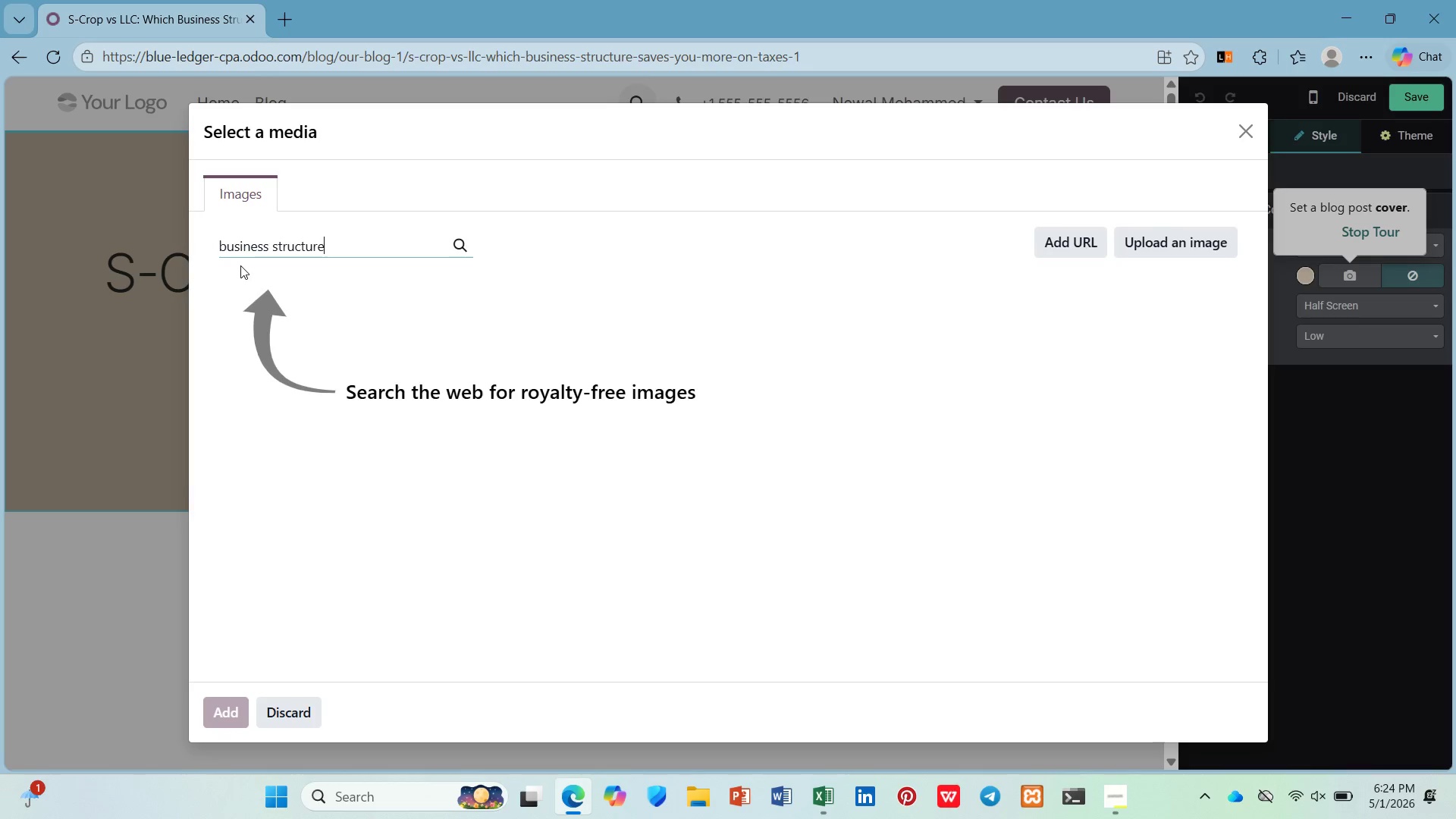 
key(Enter)
 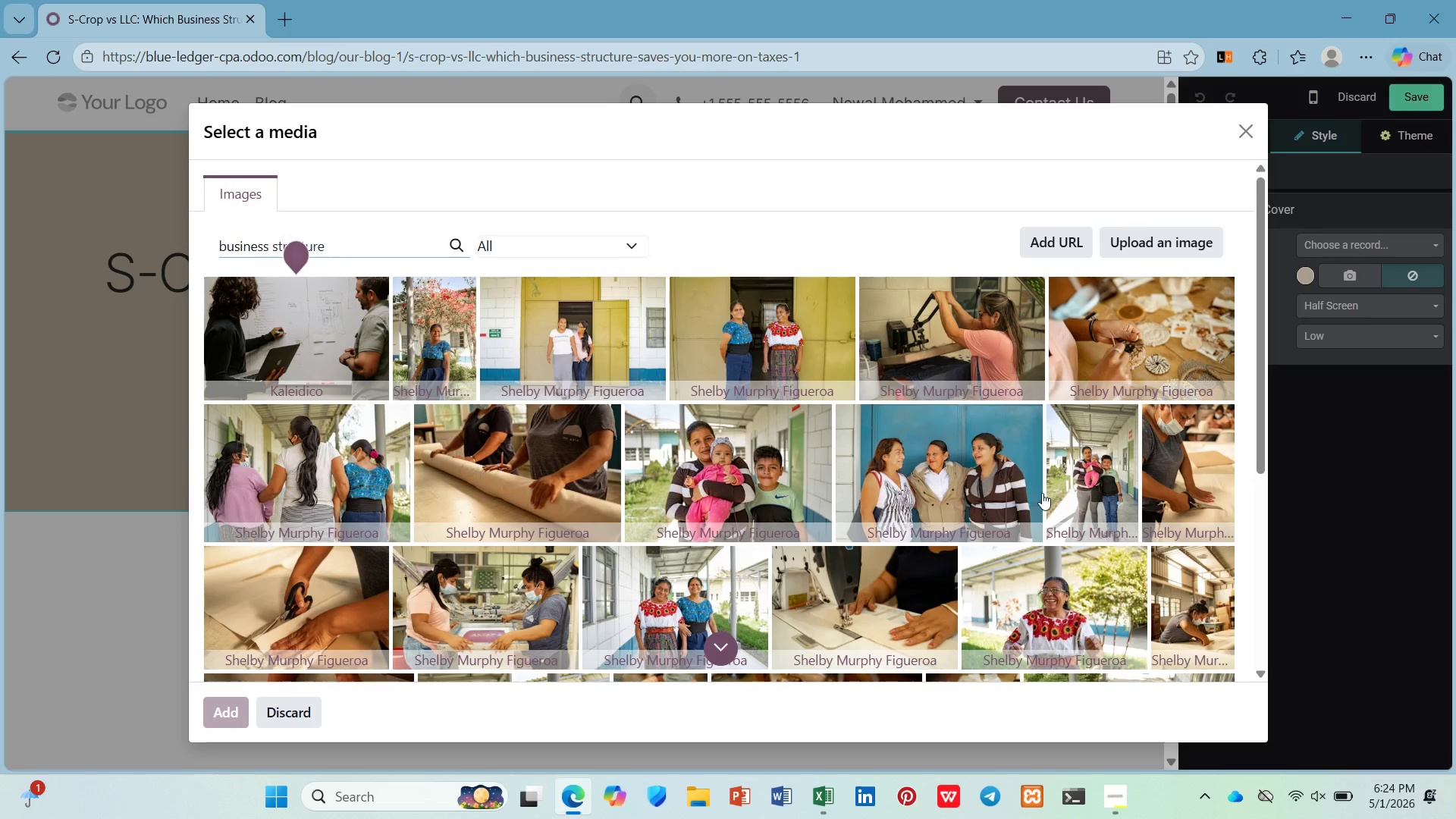 
wait(11.89)
 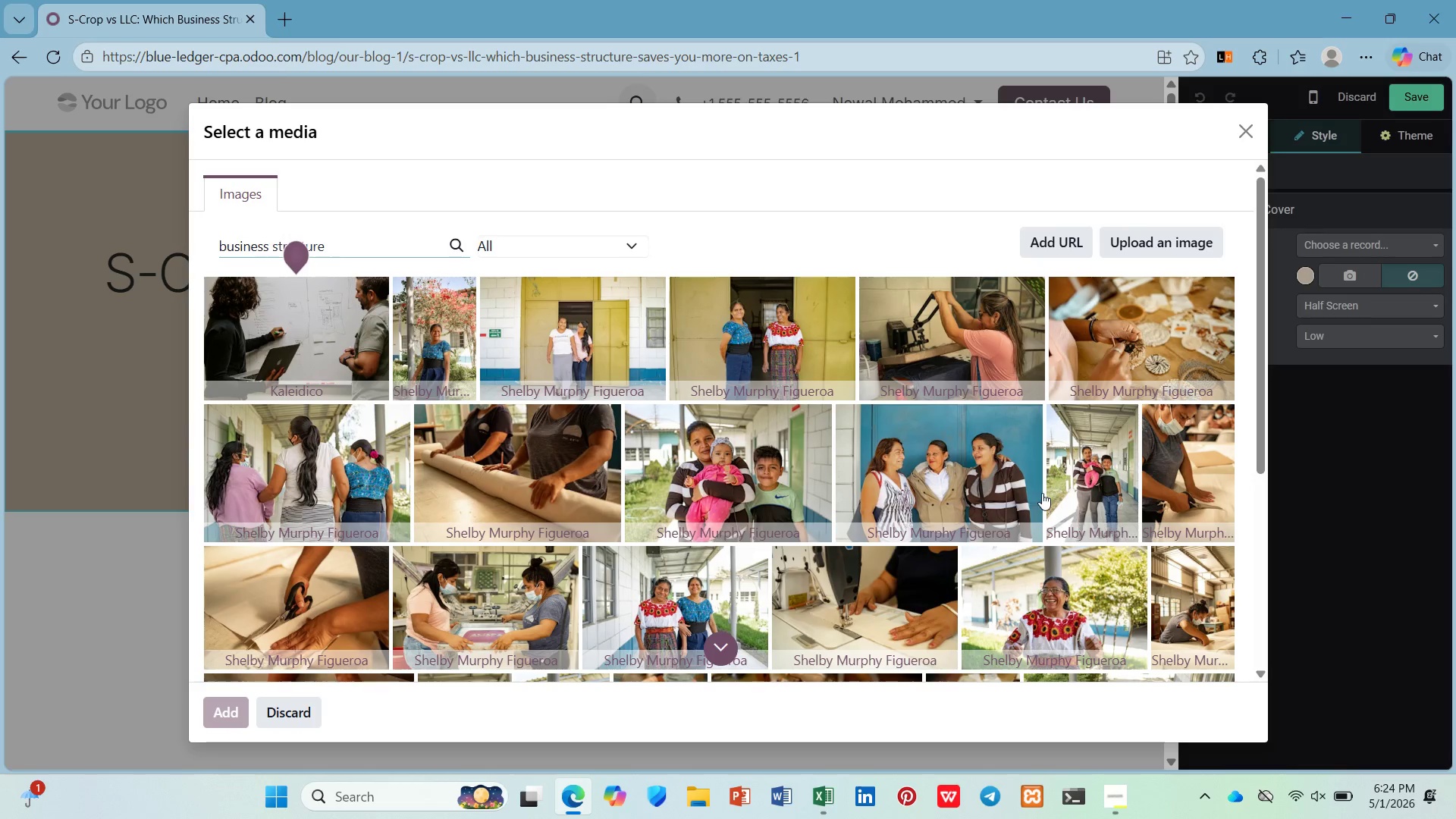 
left_click([1103, 808])